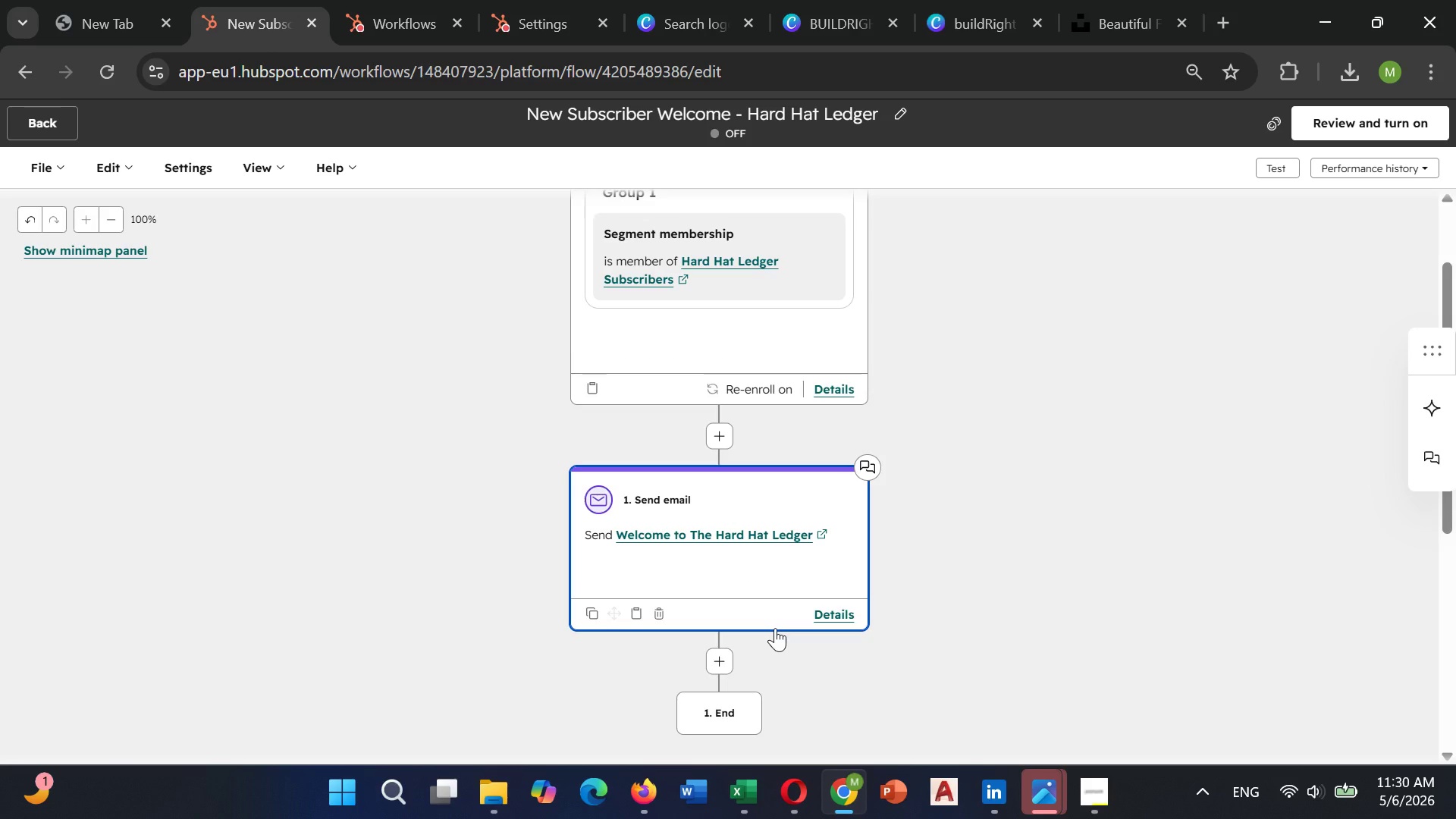 
wait(71.92)
 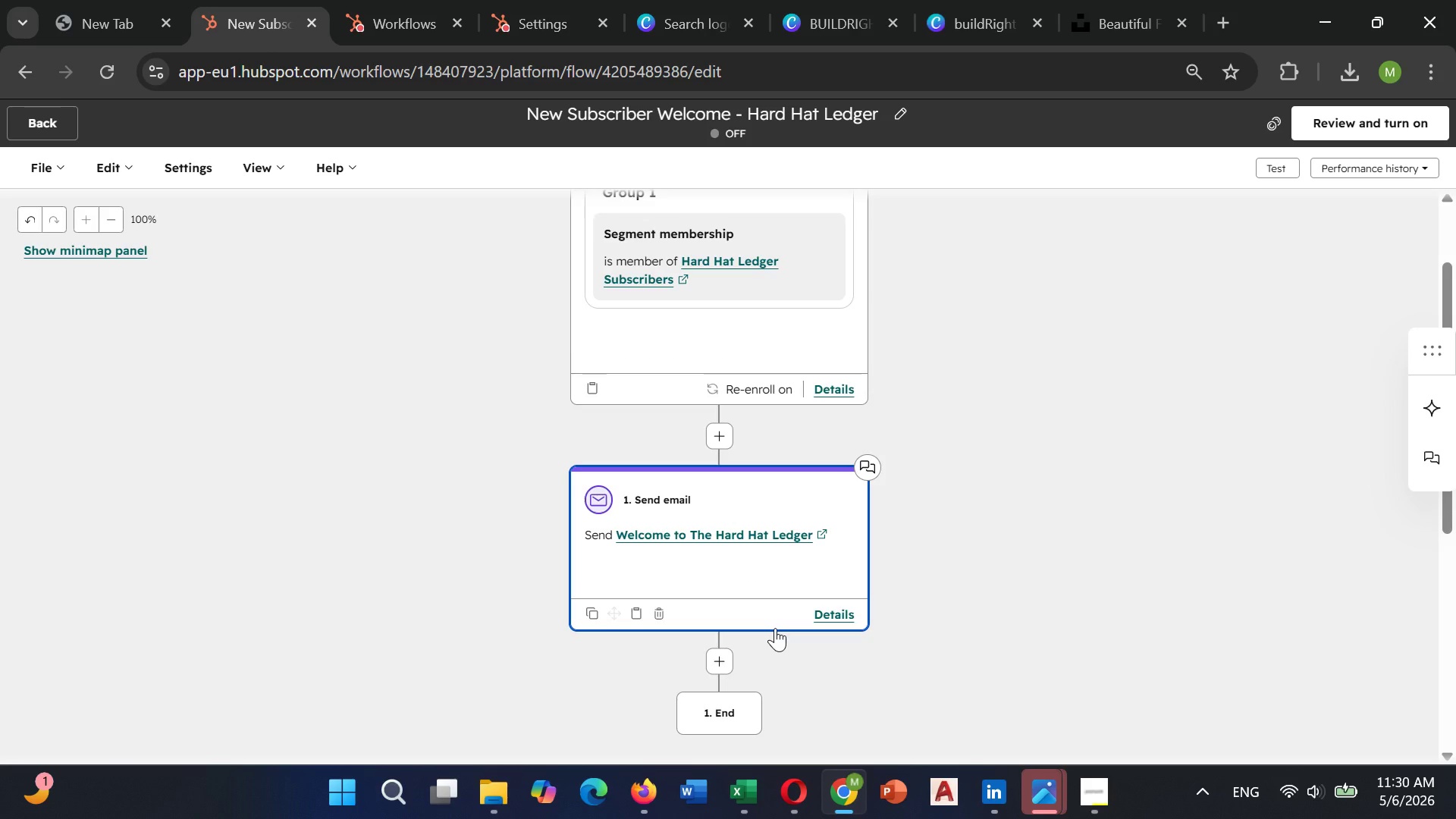 
scroll: coordinate [902, 710], scroll_direction: up, amount: 1.0
 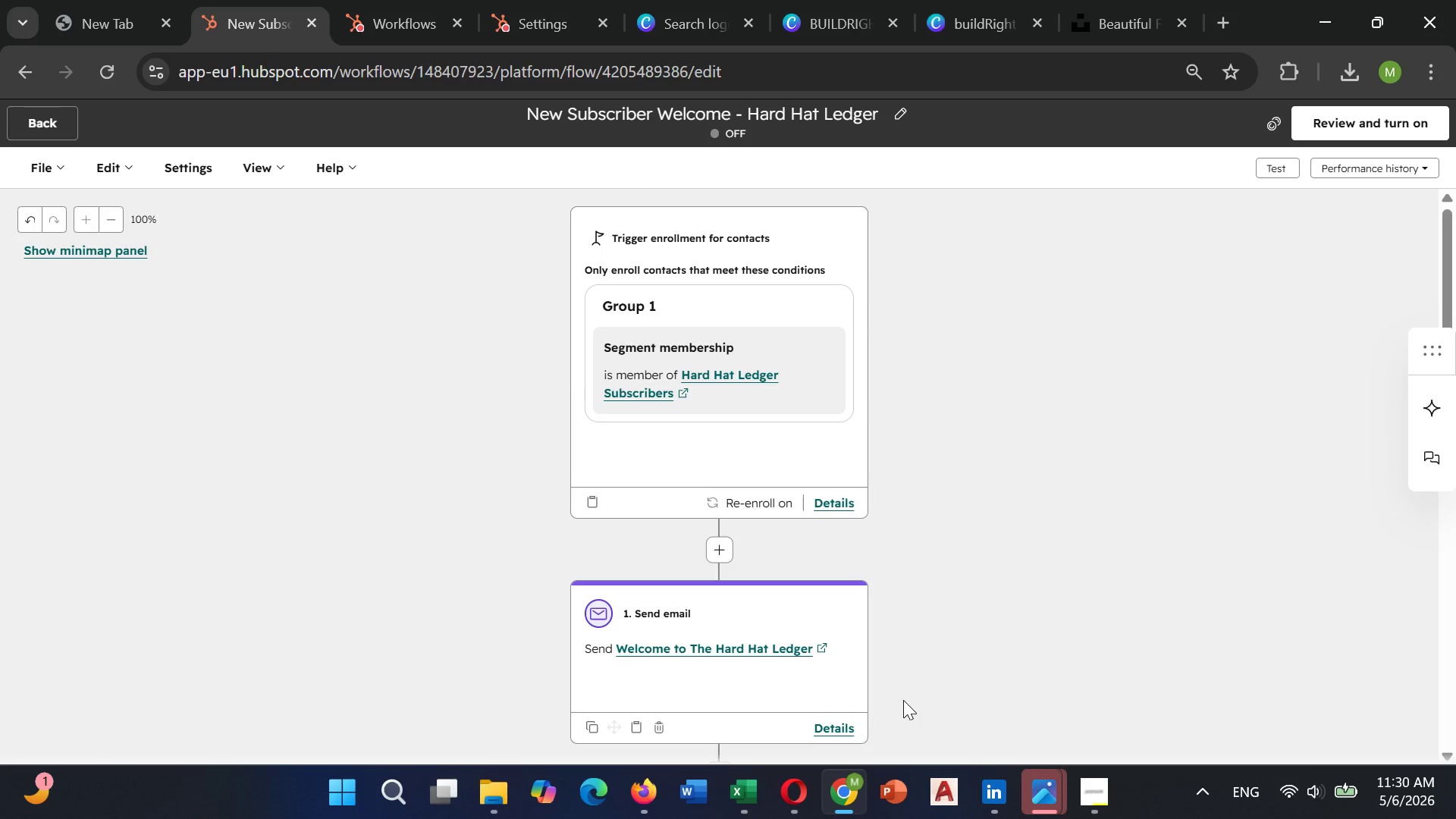 
scroll: coordinate [903, 700], scroll_direction: down, amount: 1.0
 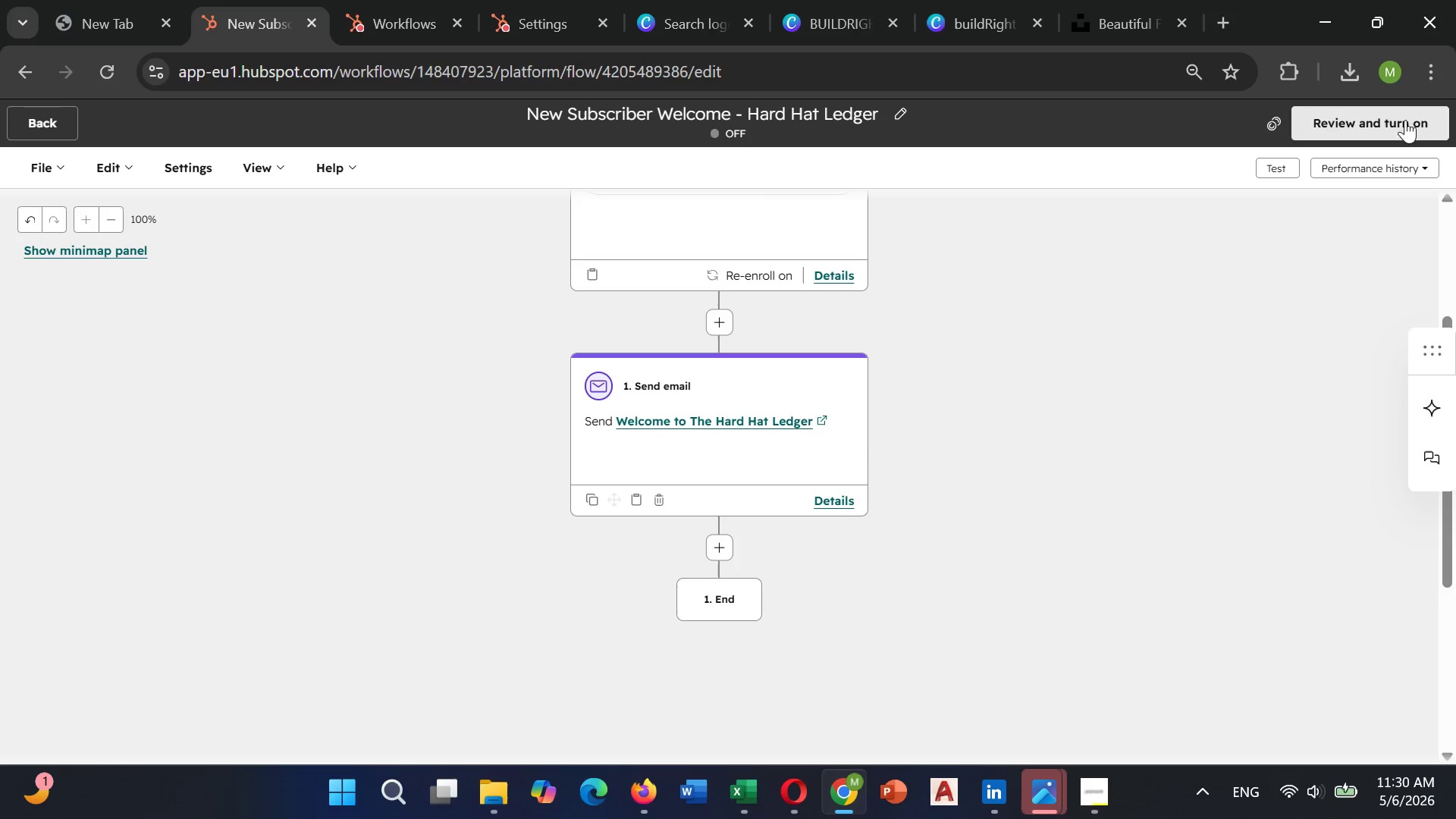 
left_click([1401, 118])
 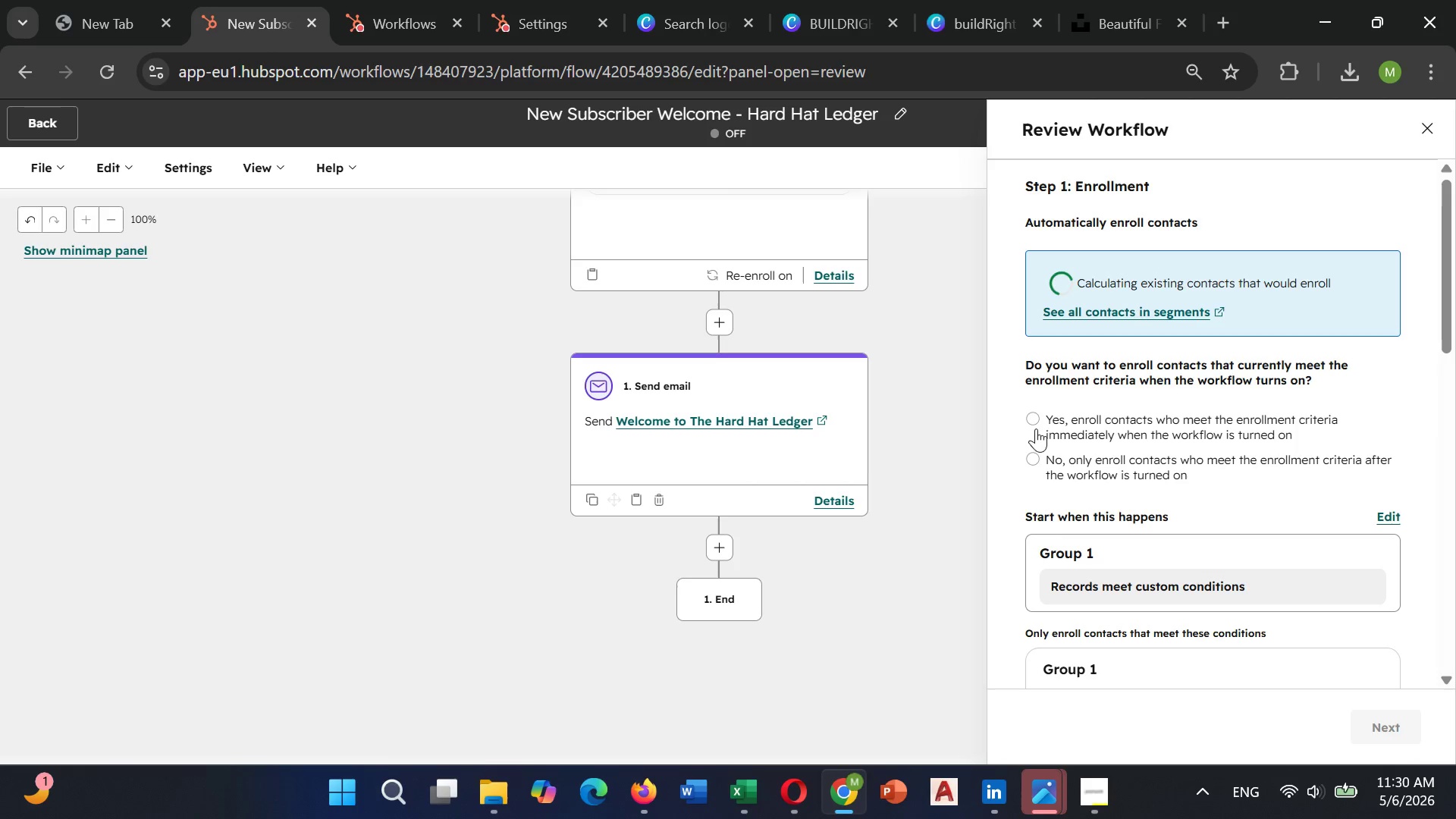 
left_click([1036, 425])
 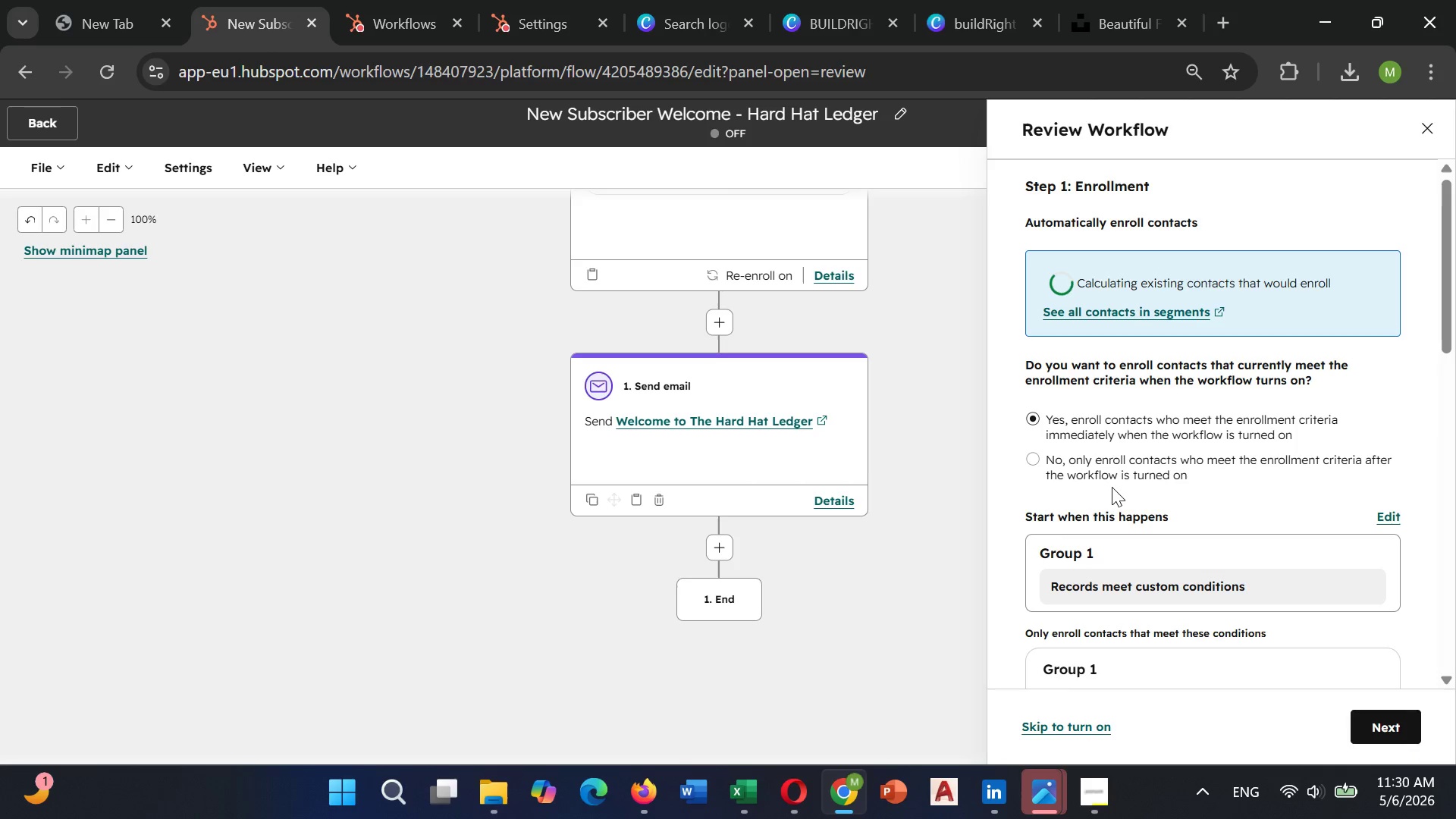 
scroll: coordinate [1112, 487], scroll_direction: down, amount: 1.0
 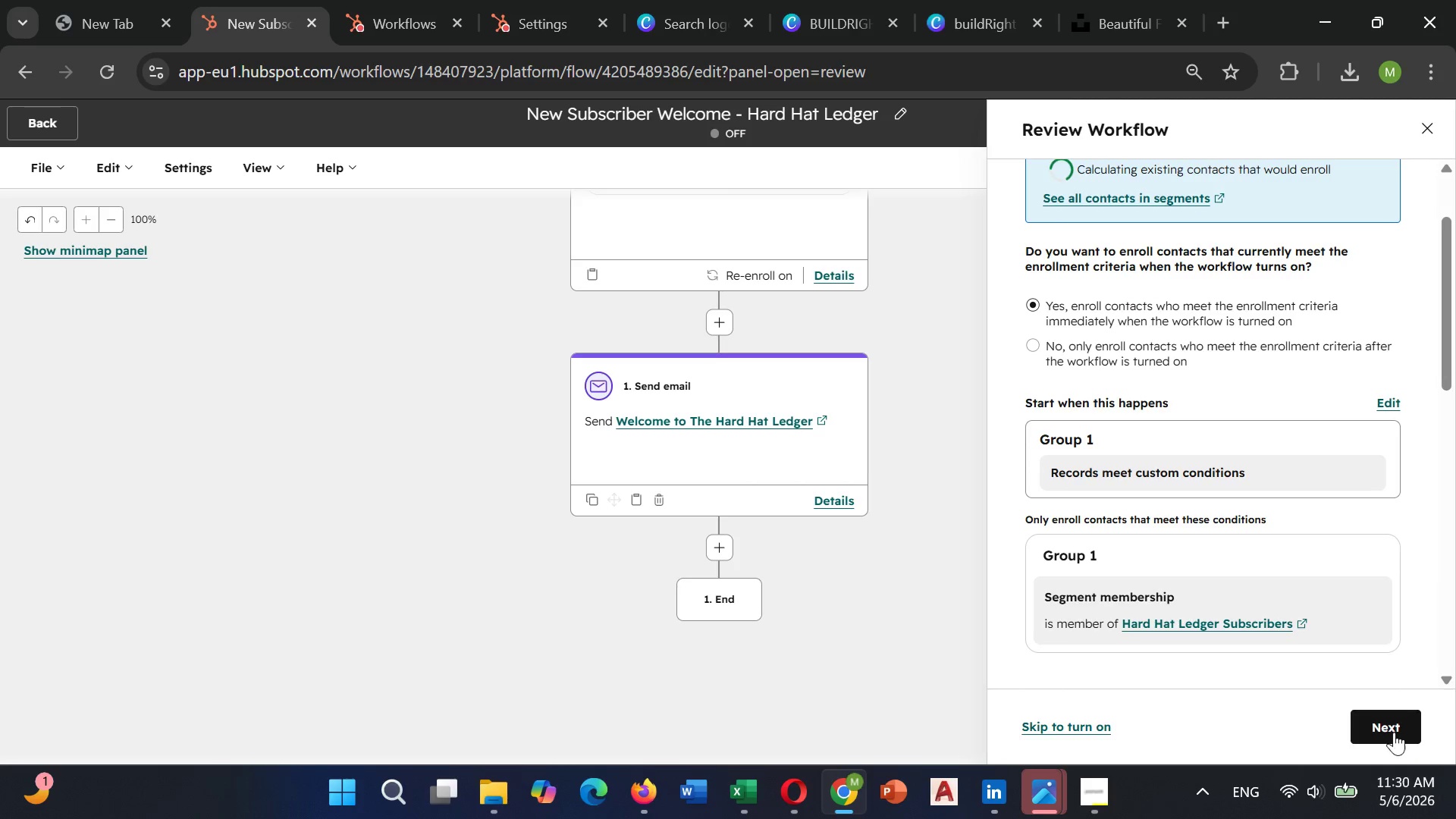 
left_click([1392, 729])
 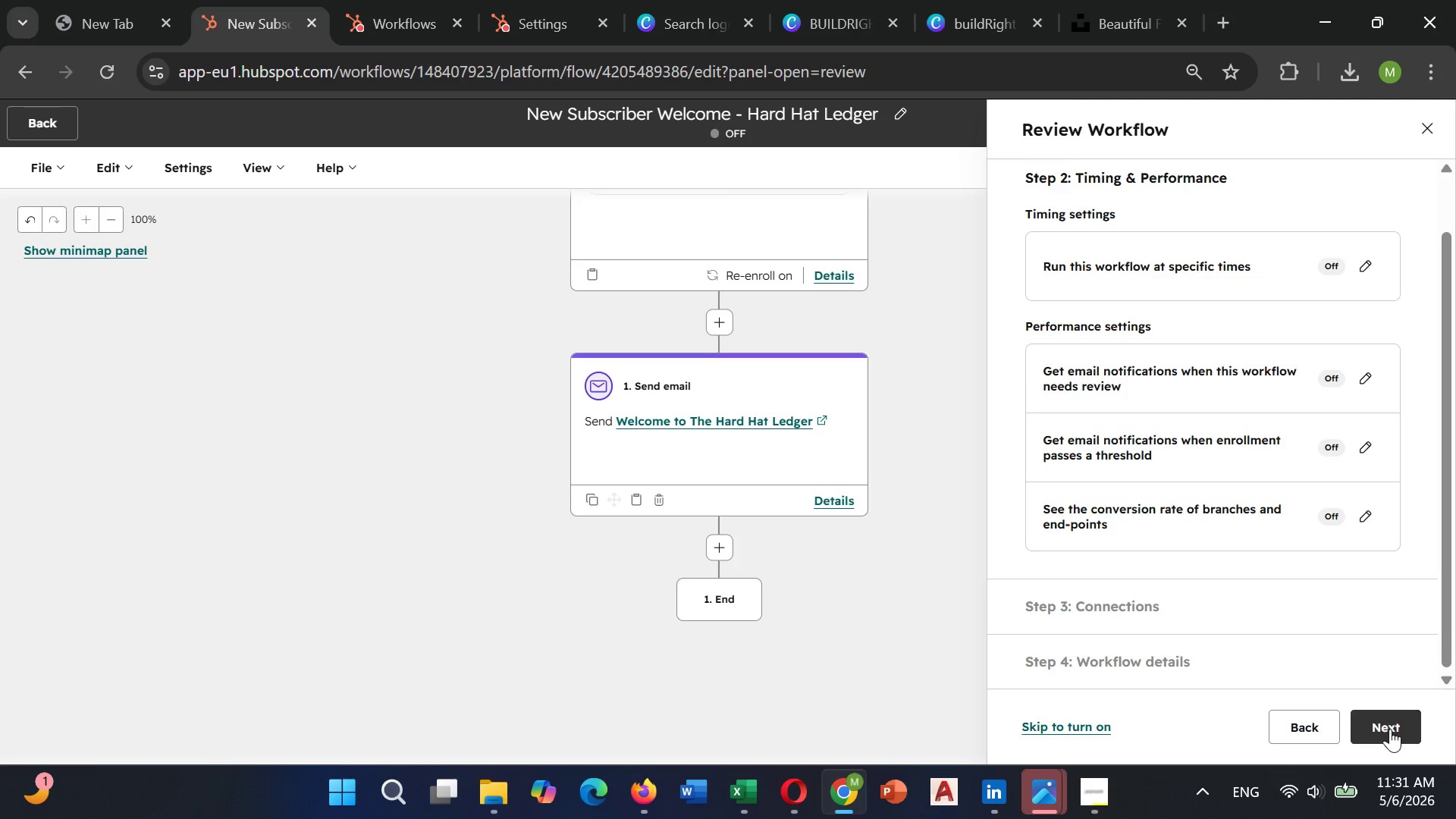 
left_click([1390, 729])
 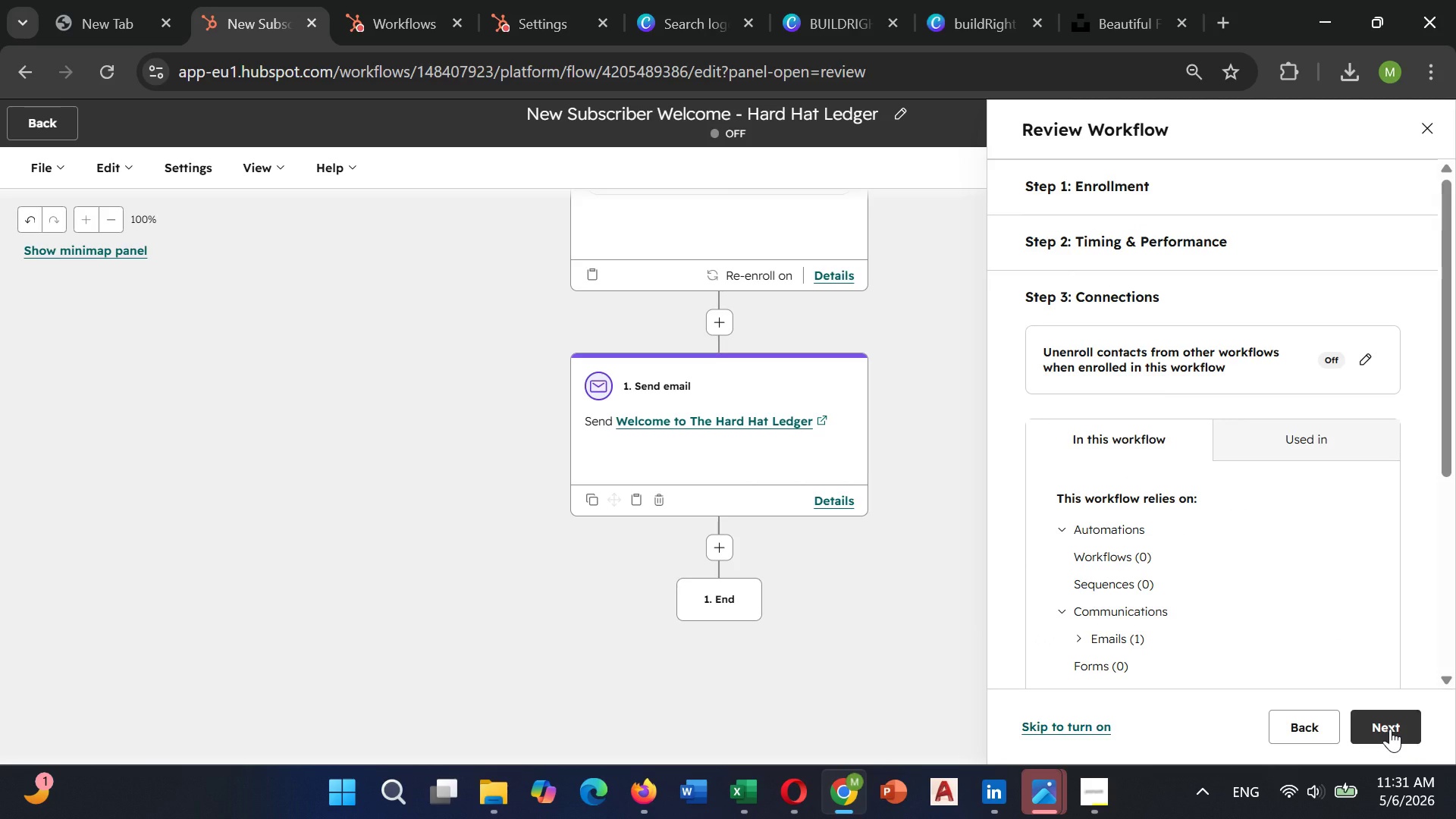 
left_click([1390, 729])
 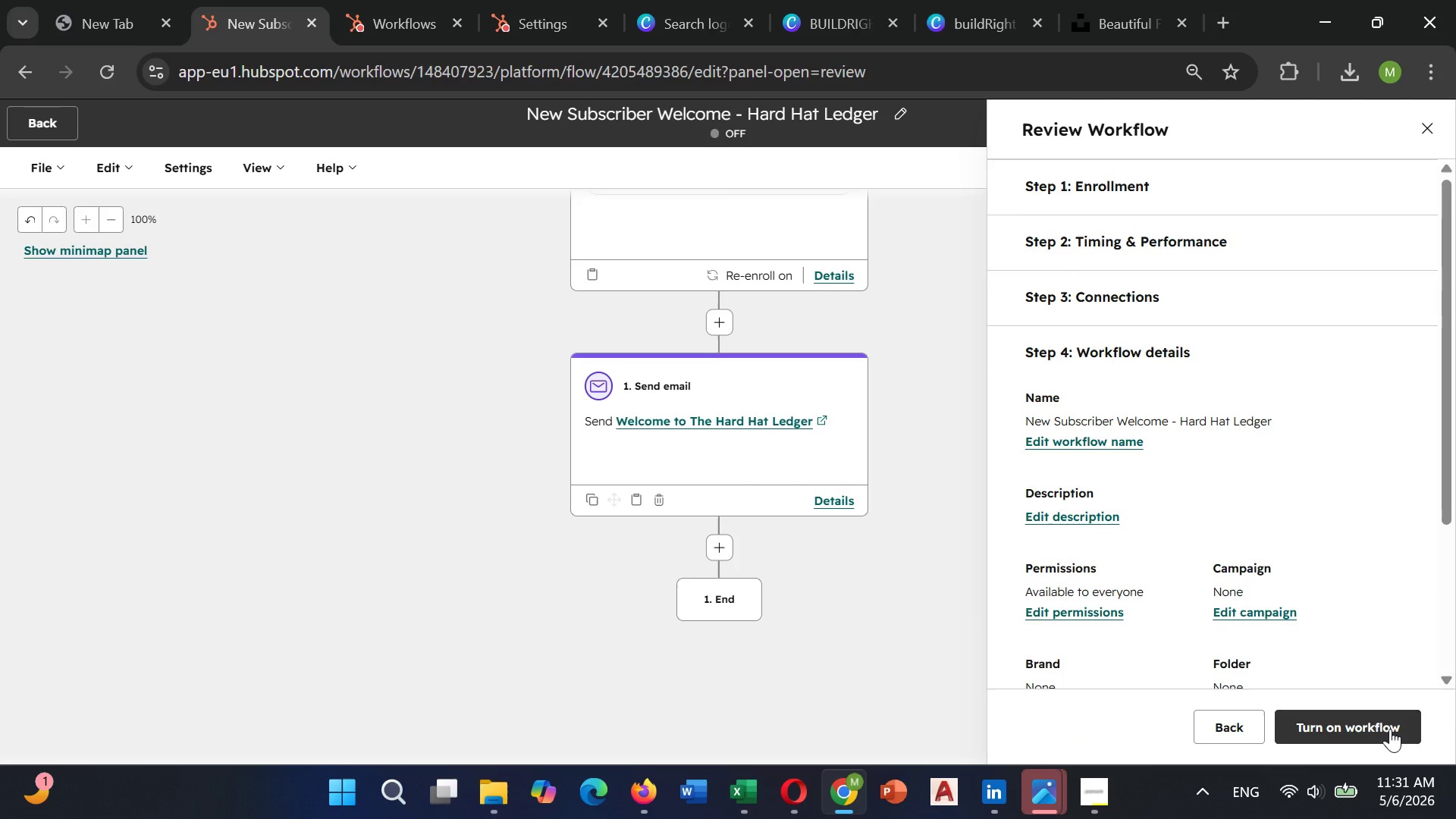 
left_click([1390, 729])
 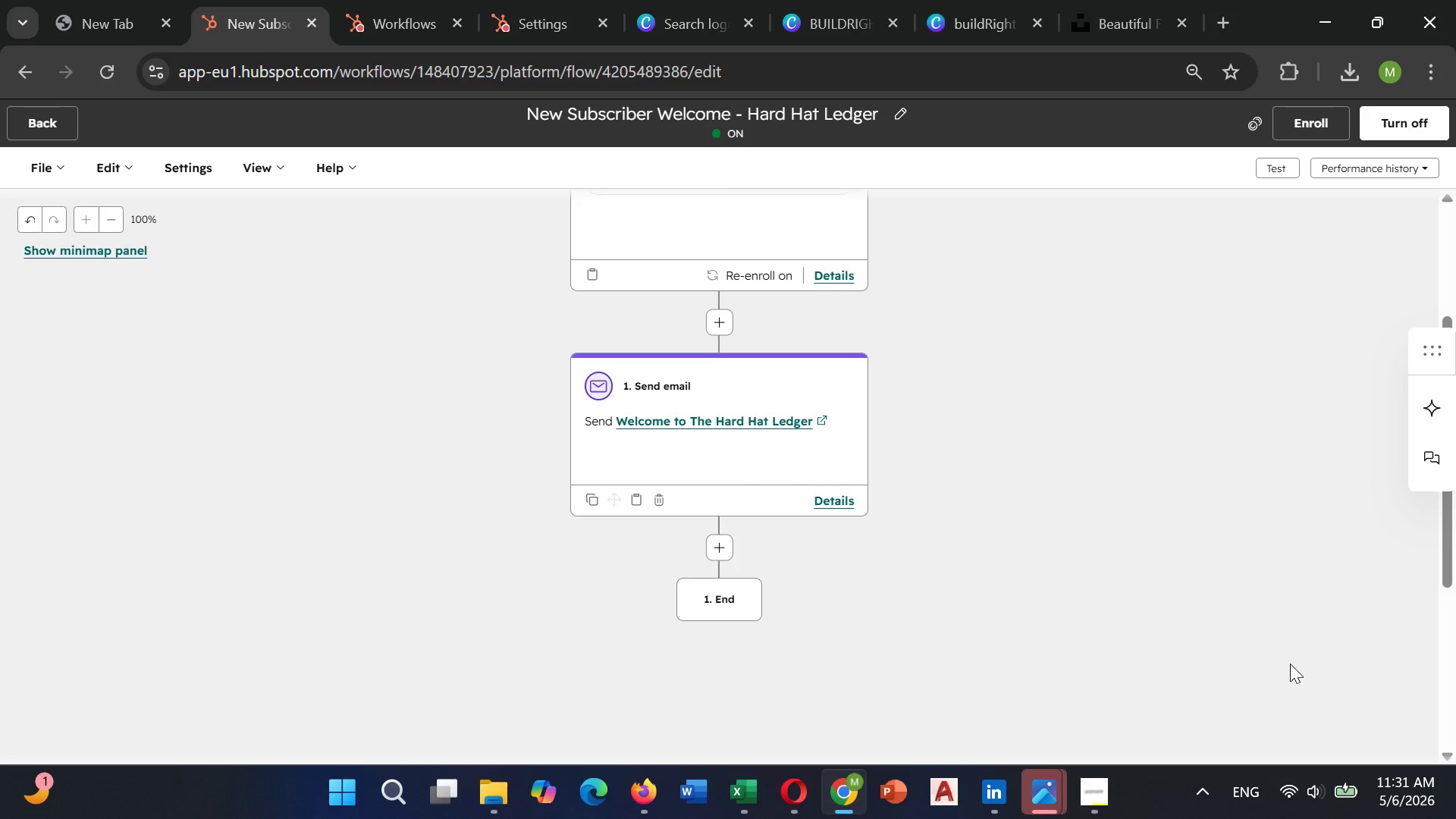 
scroll: coordinate [1367, 632], scroll_direction: up, amount: 4.0
 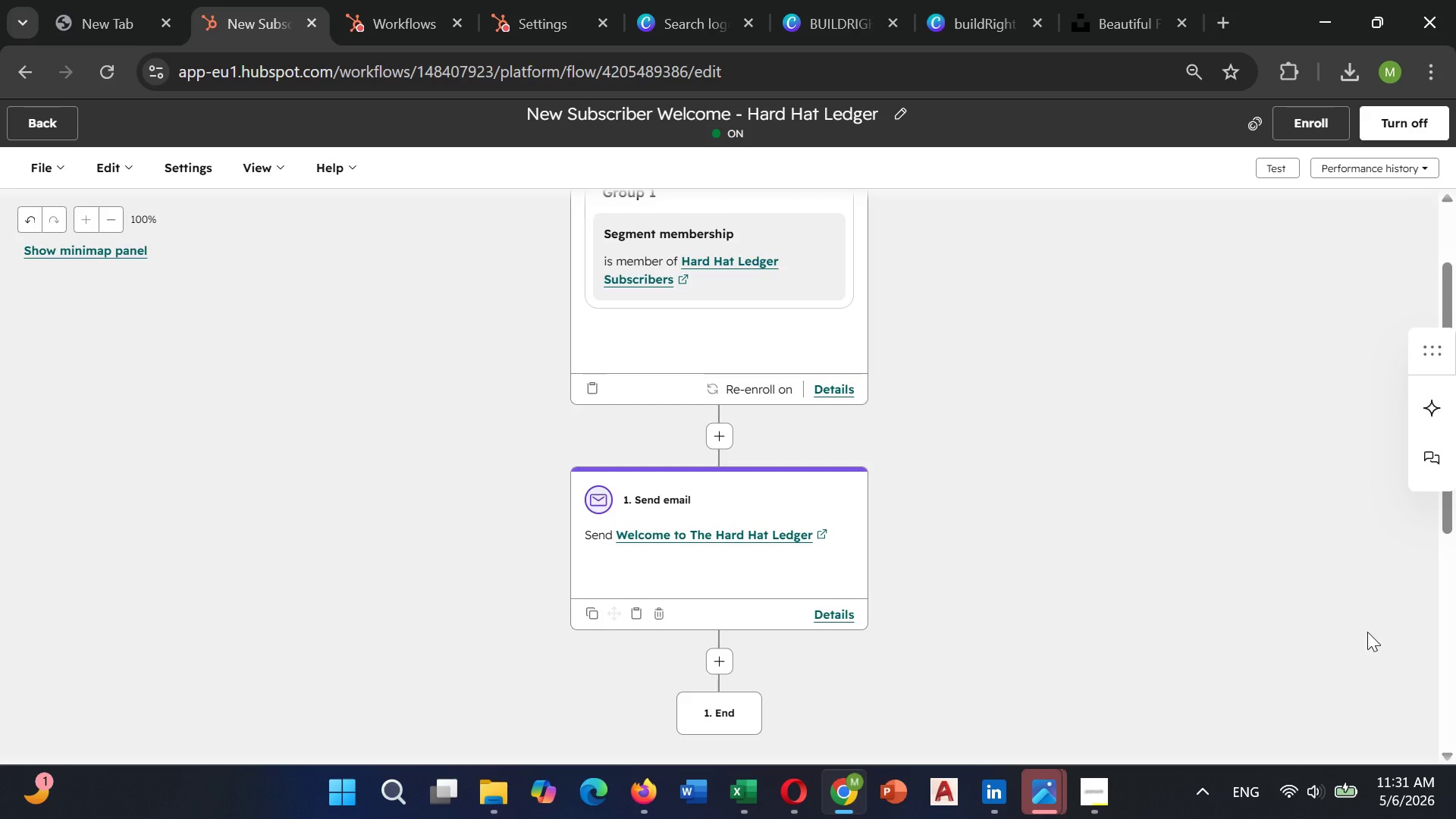 
scroll: coordinate [1367, 632], scroll_direction: none, amount: 0.0
 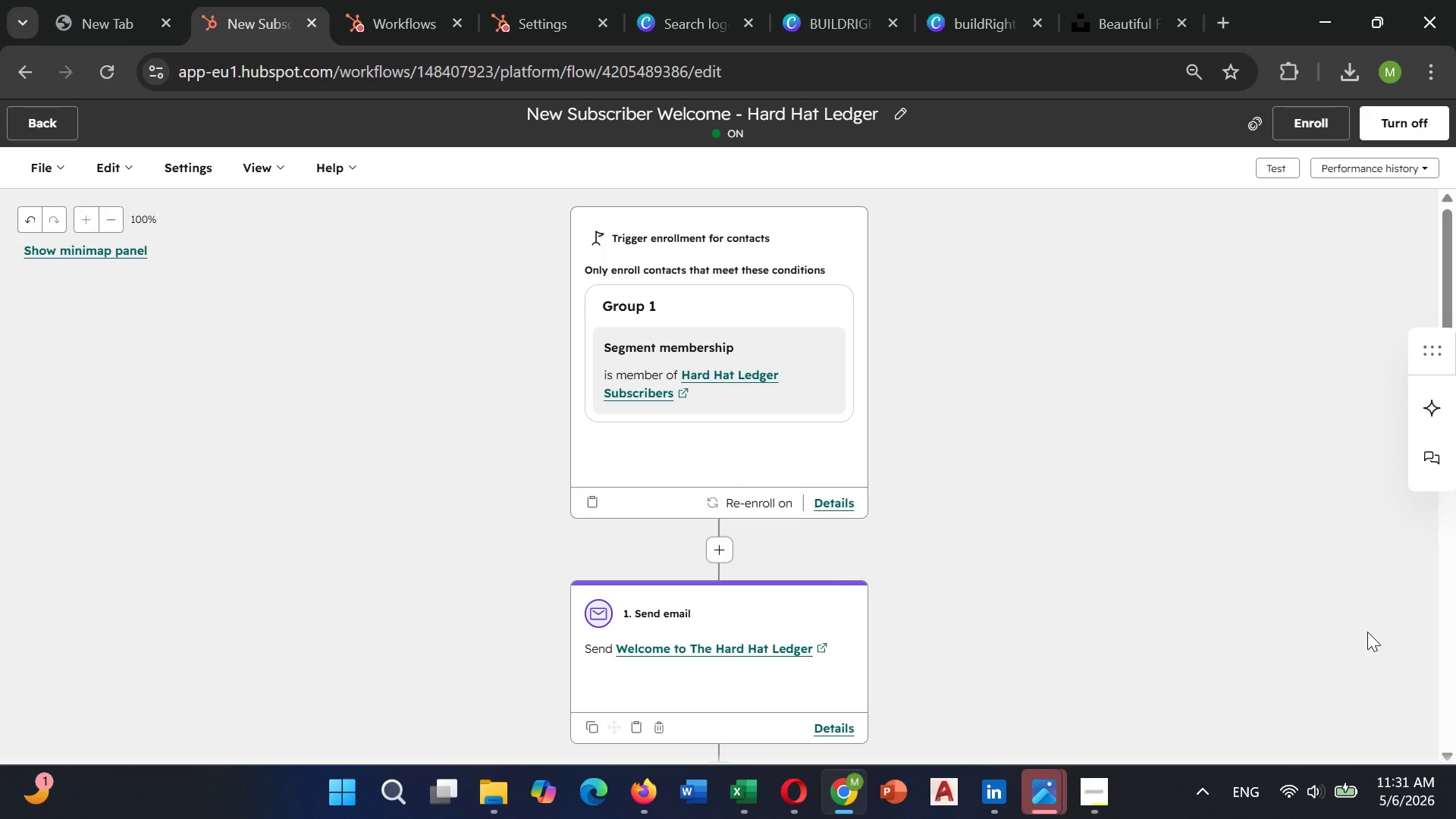 
wait(6.02)
 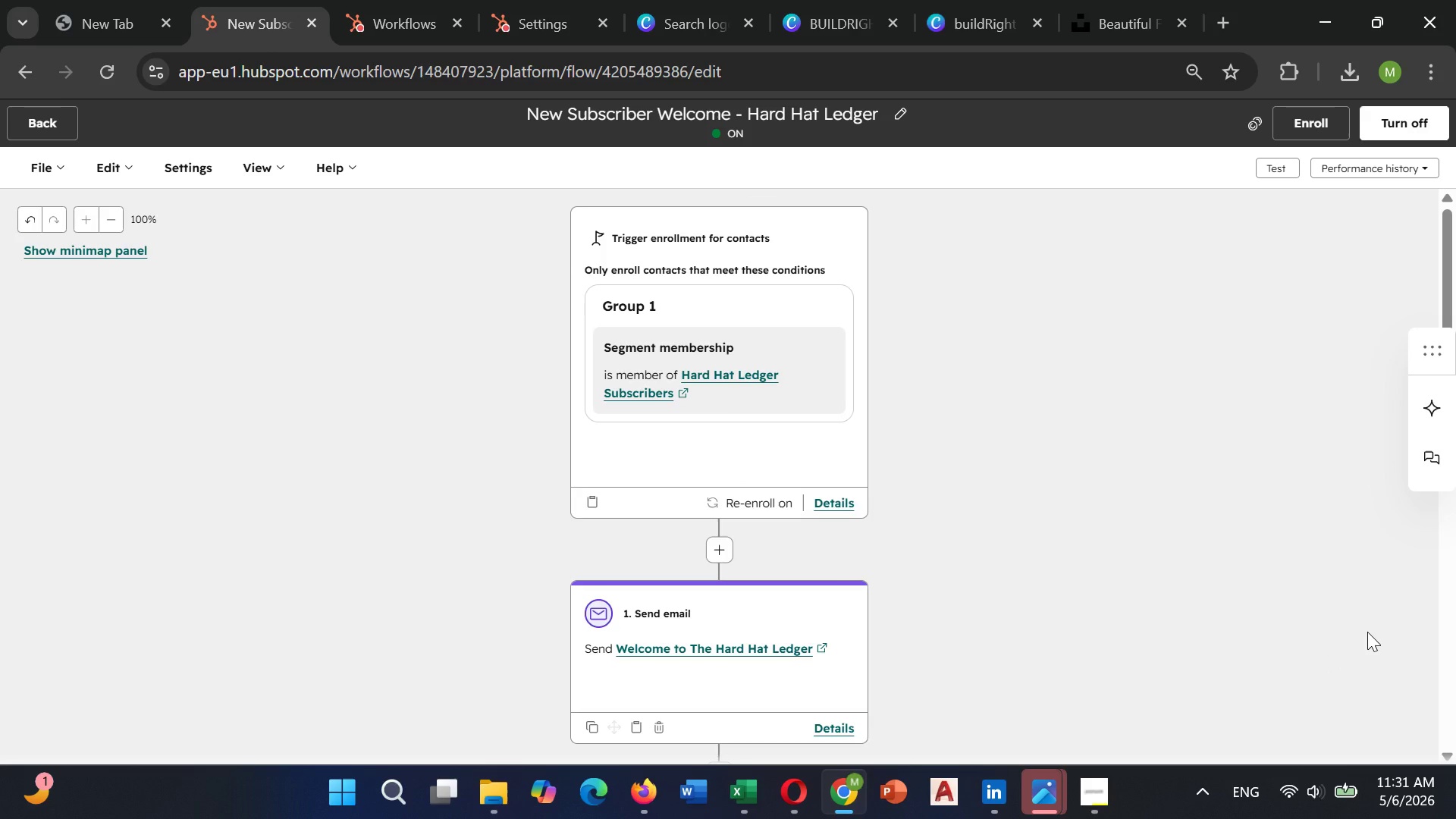 
key(Control+Minus)
 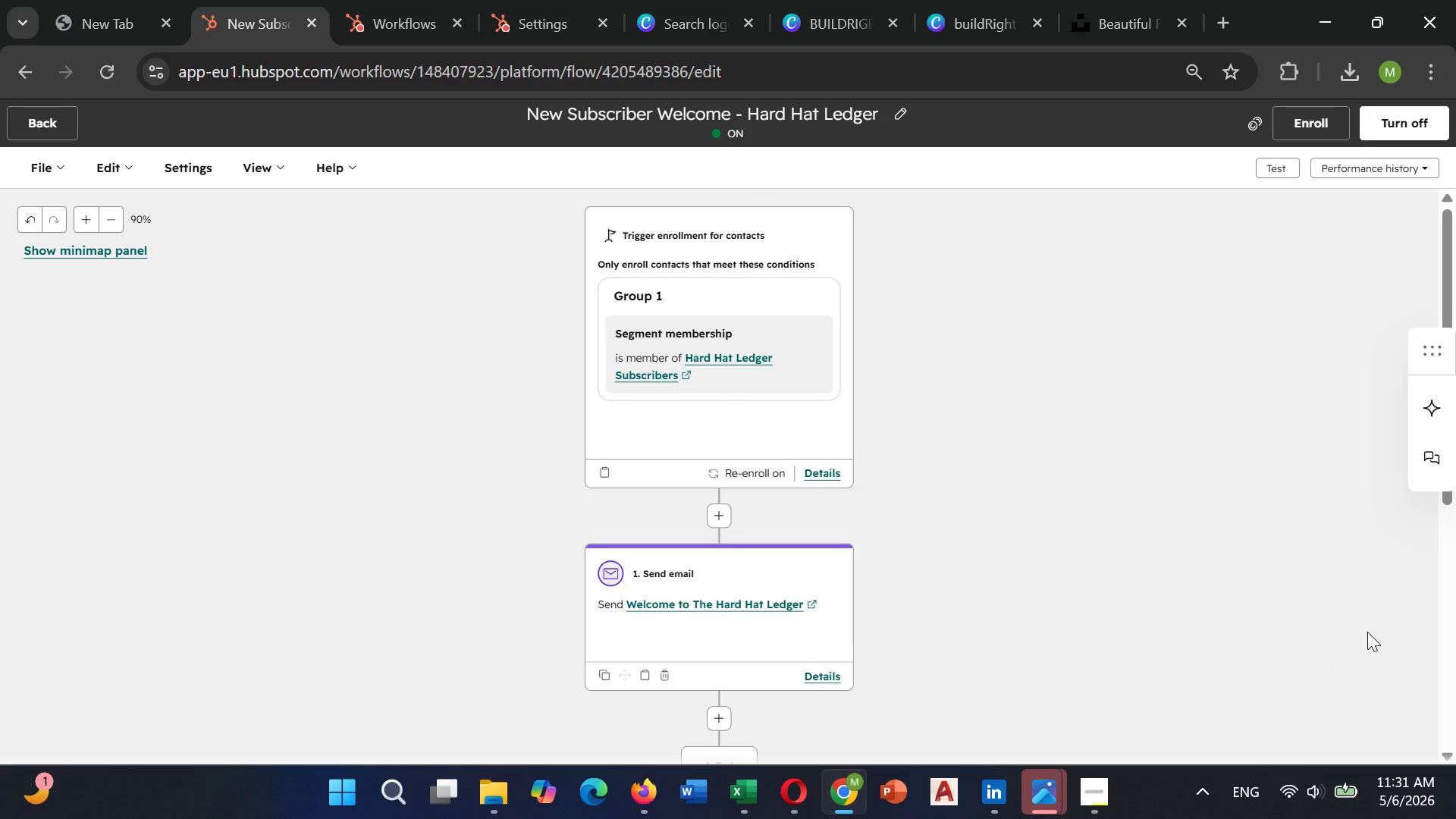 
key(Control+Minus)
 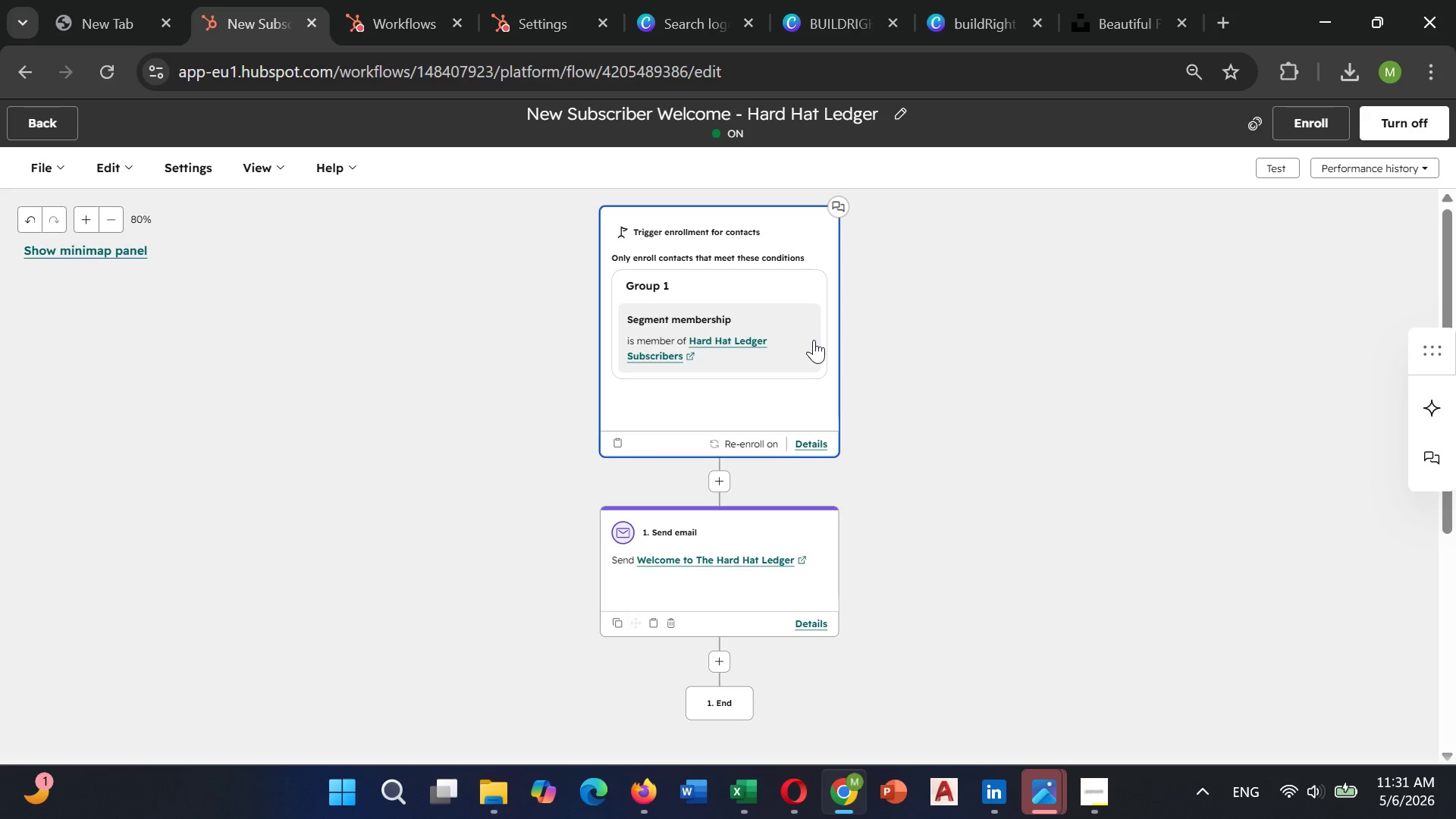 
wait(5.28)
 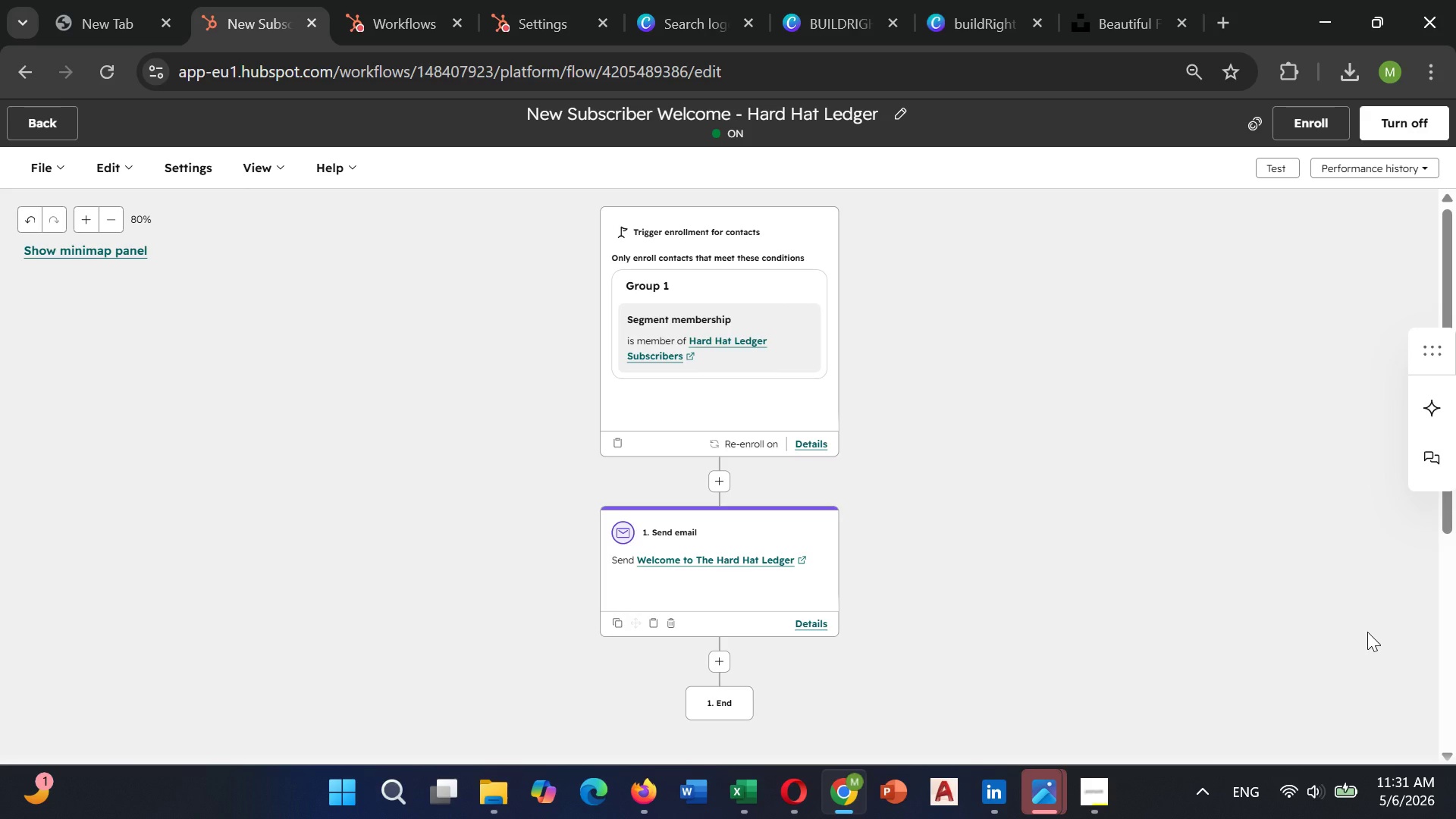 
left_click([796, 383])
 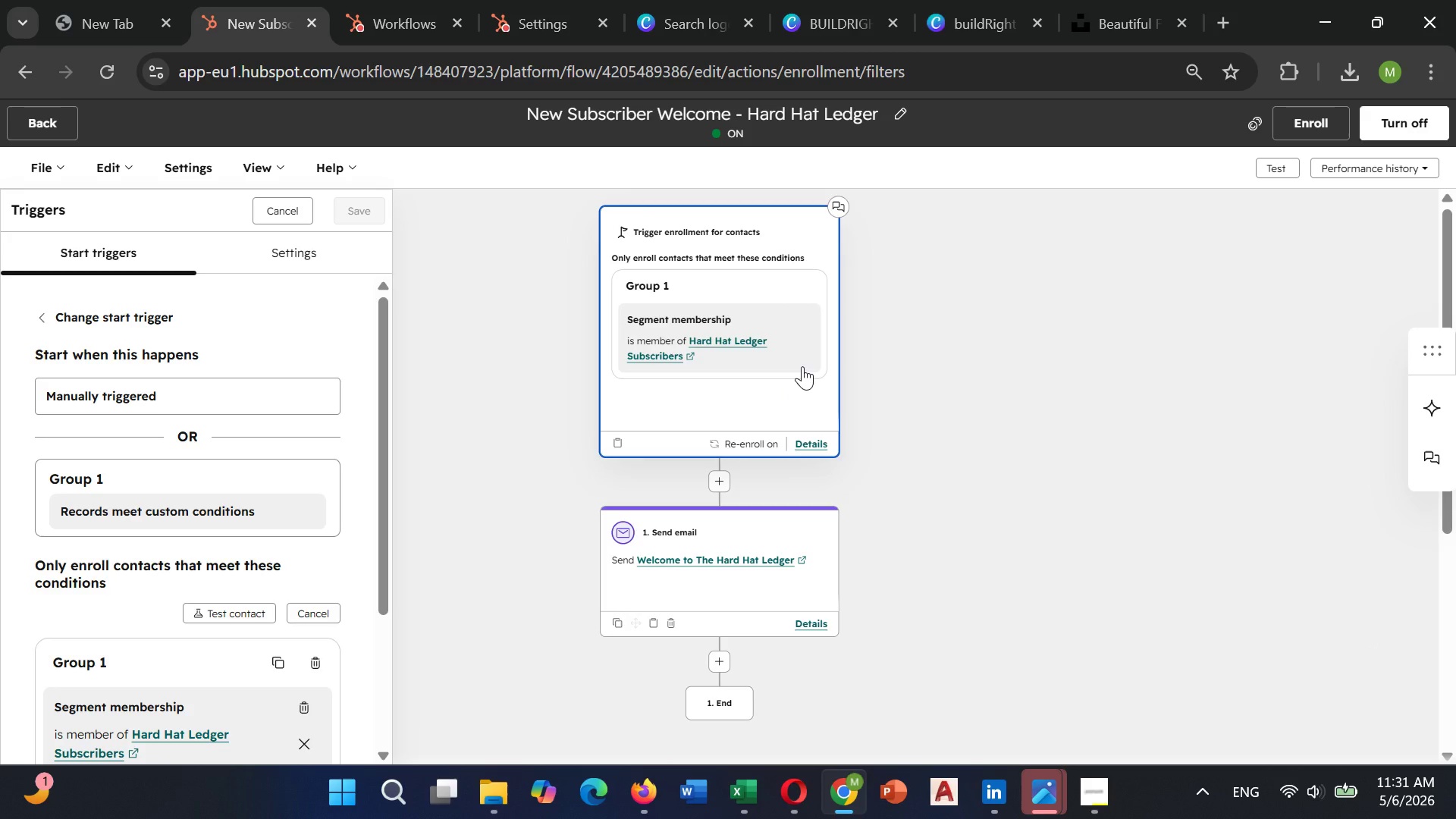 
left_click([802, 366])
 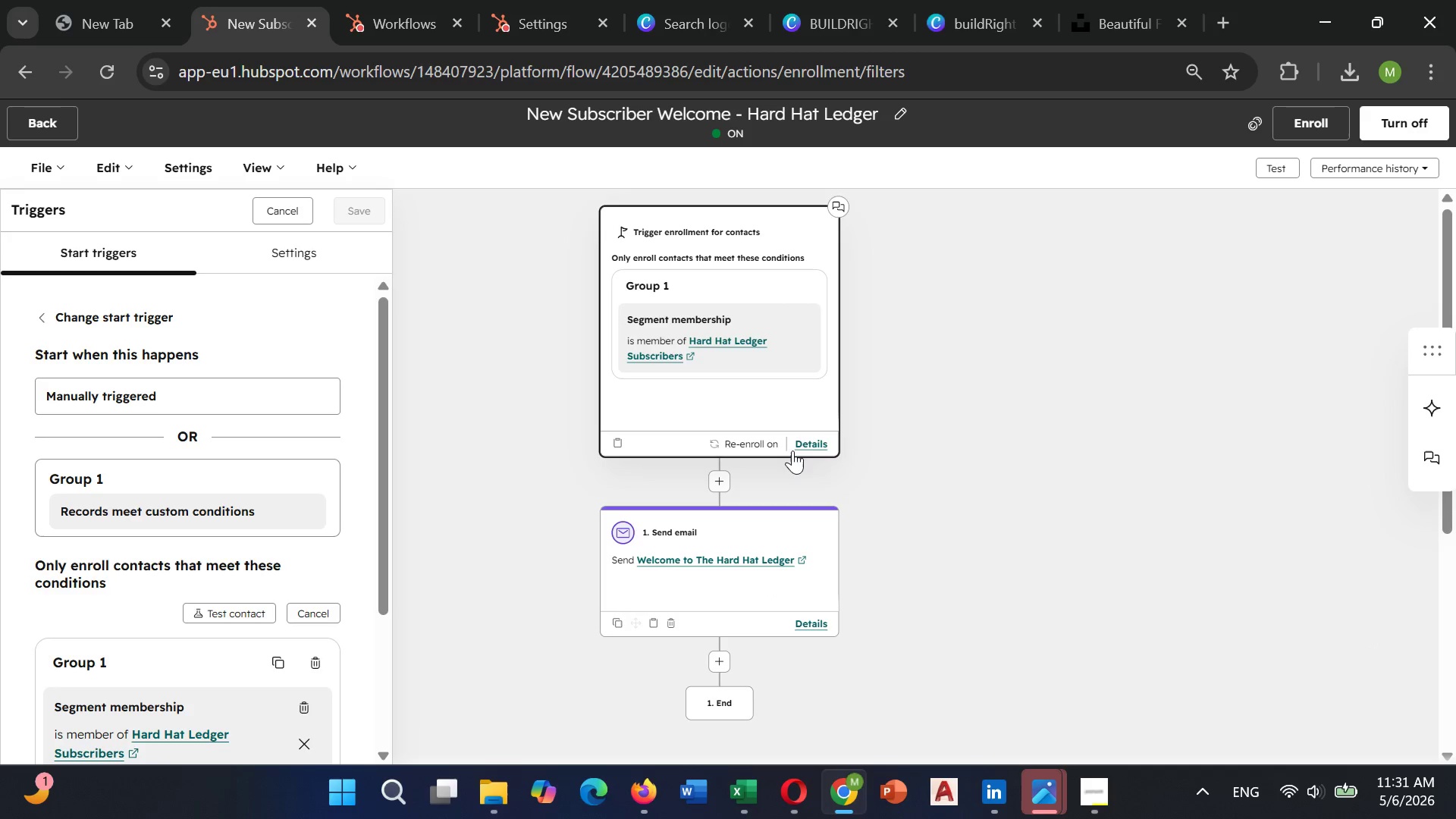 
left_click([806, 442])
 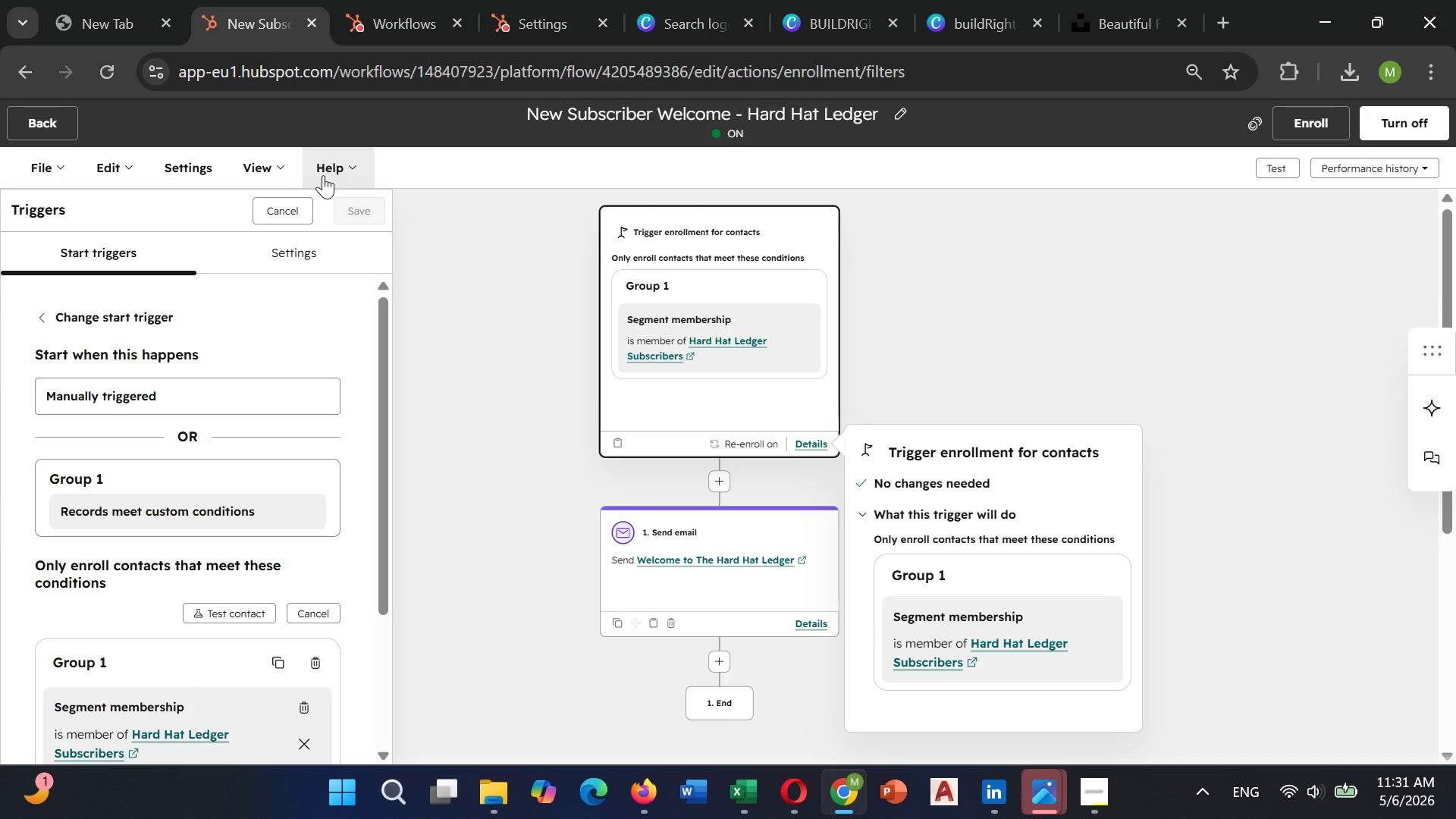 
left_click([279, 209])
 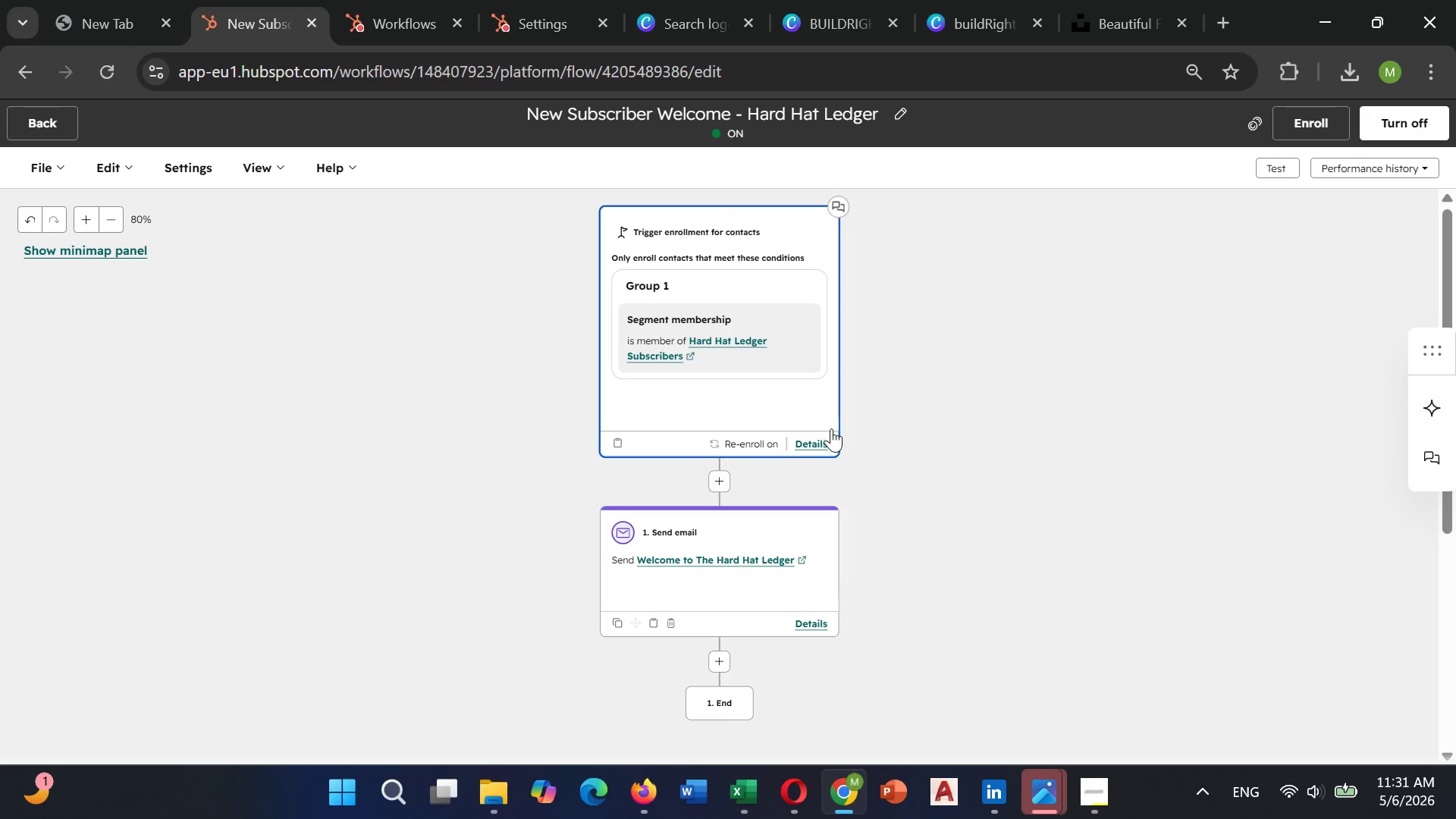 
left_click([816, 439])
 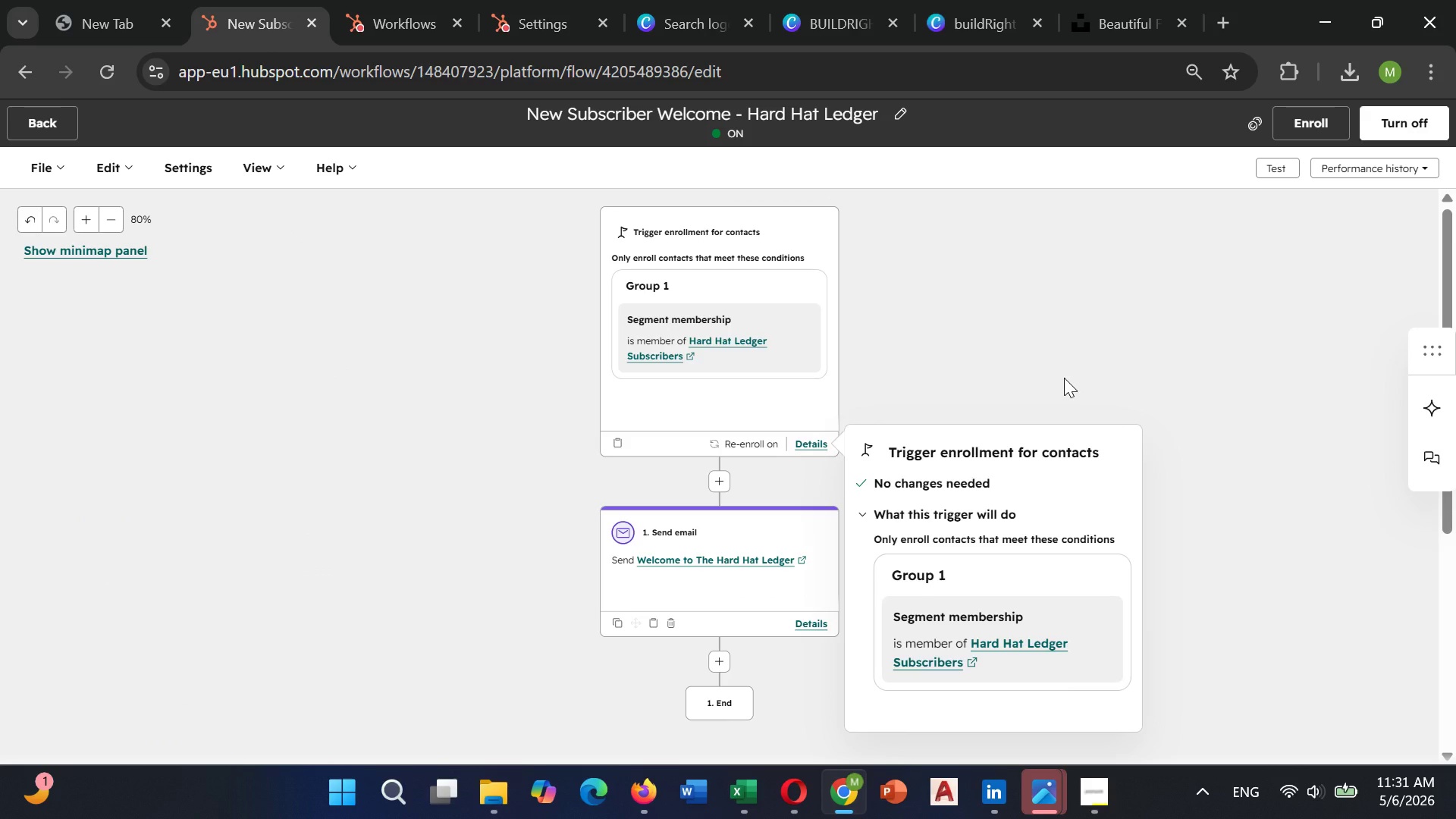 
key(PrintScreen)
 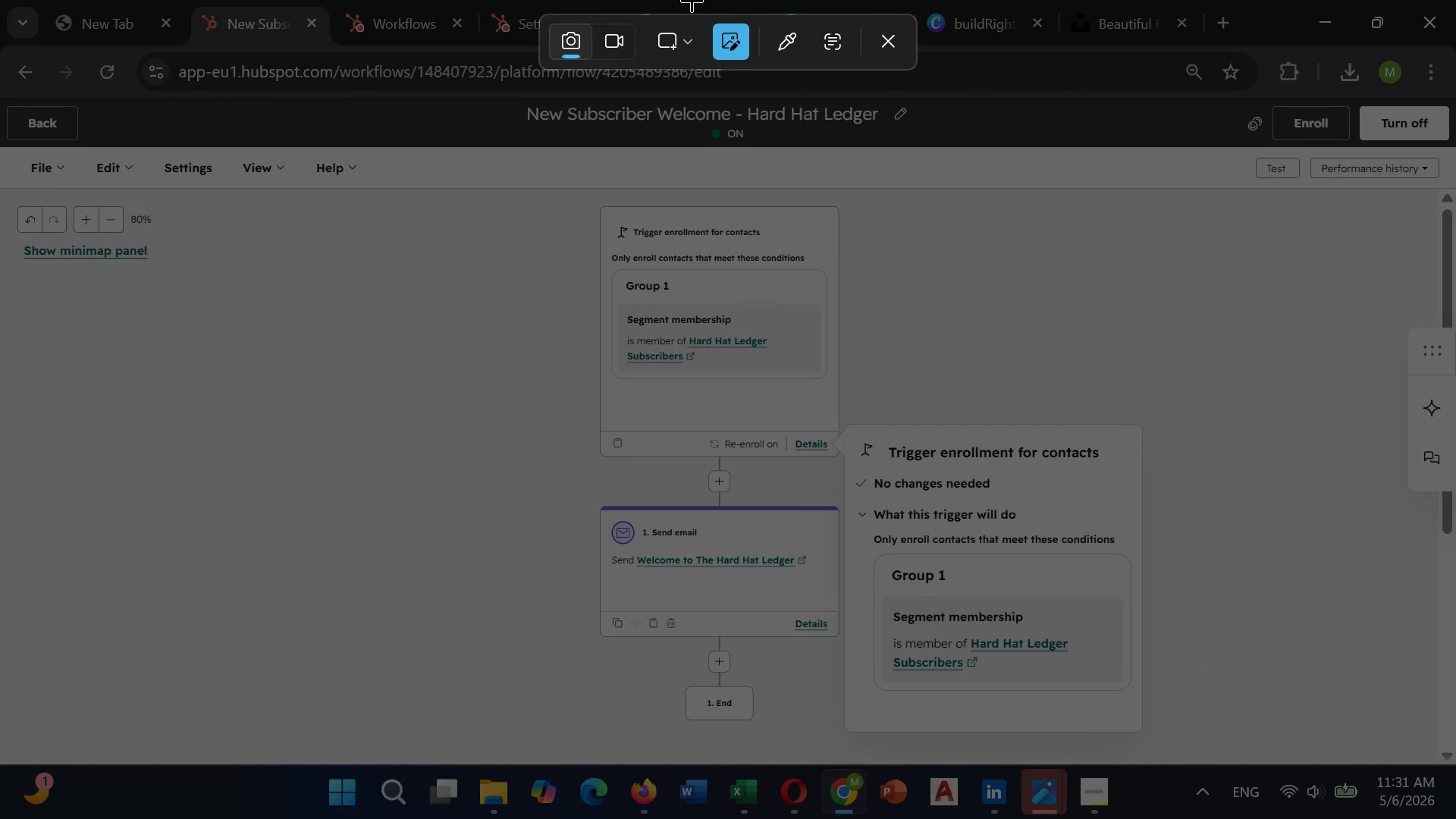 
mouse_move([698, 47])
 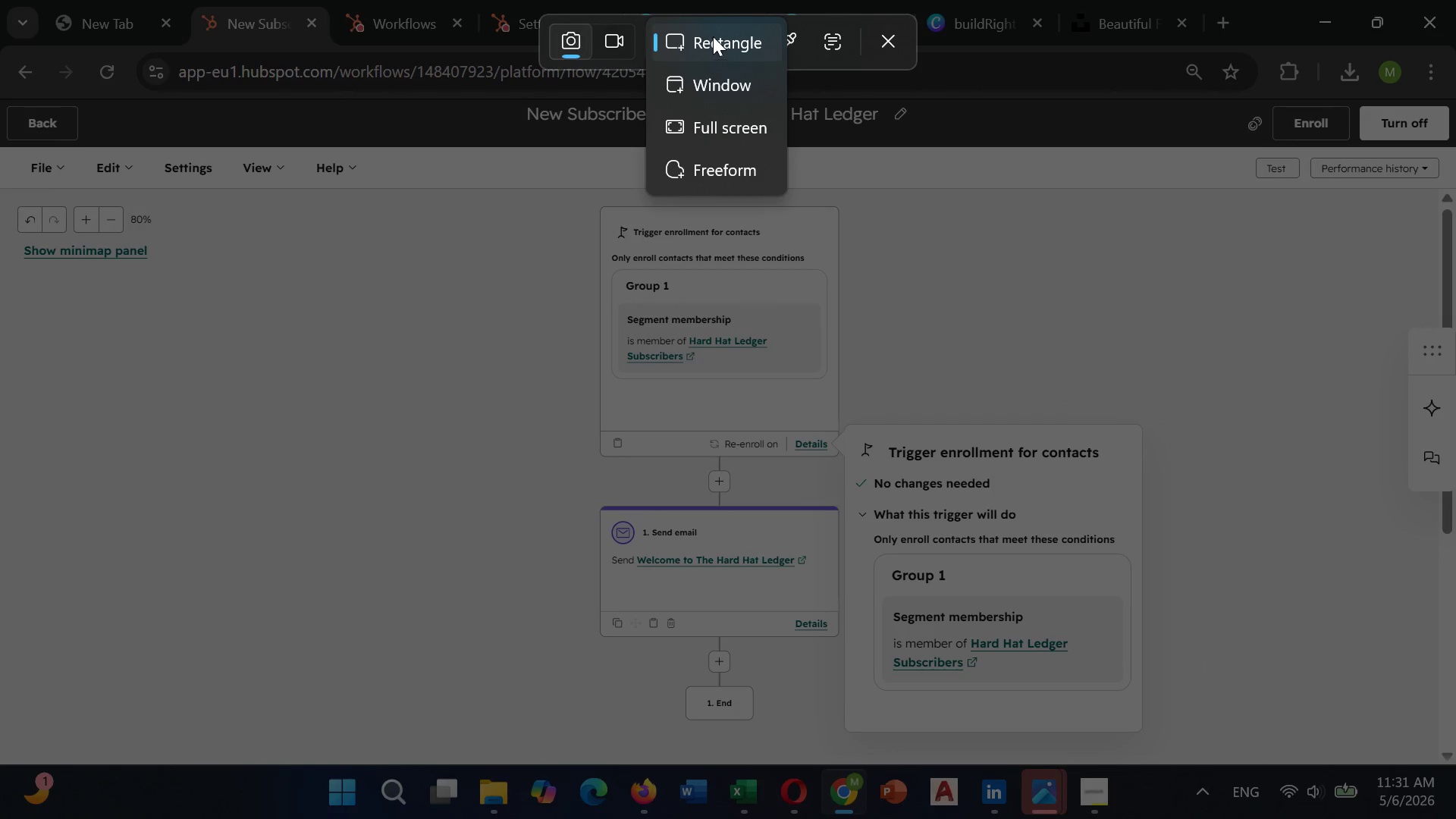 
left_click([713, 36])
 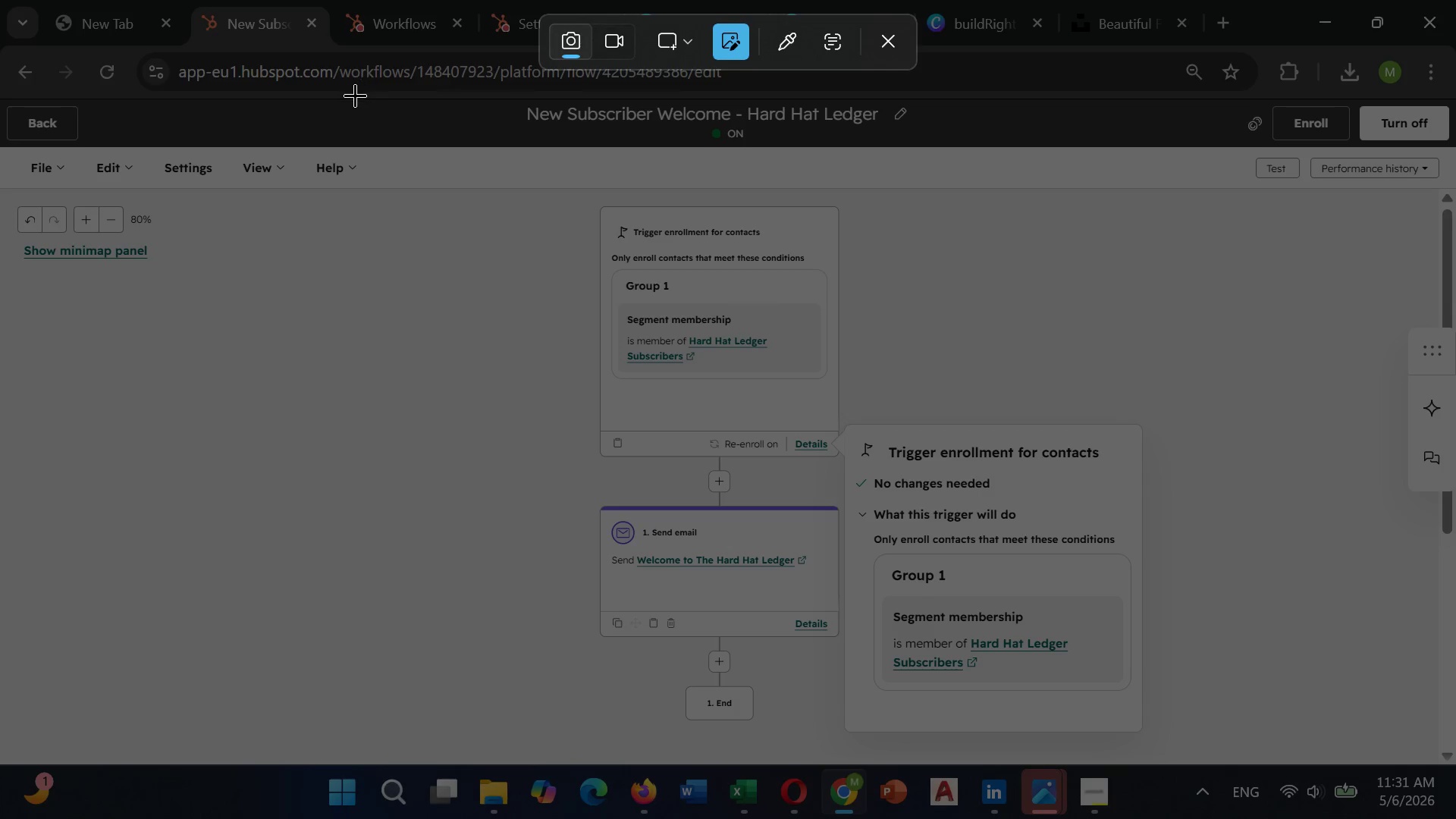 
left_click_drag(start_coordinate=[354, 95], to_coordinate=[1162, 762])
 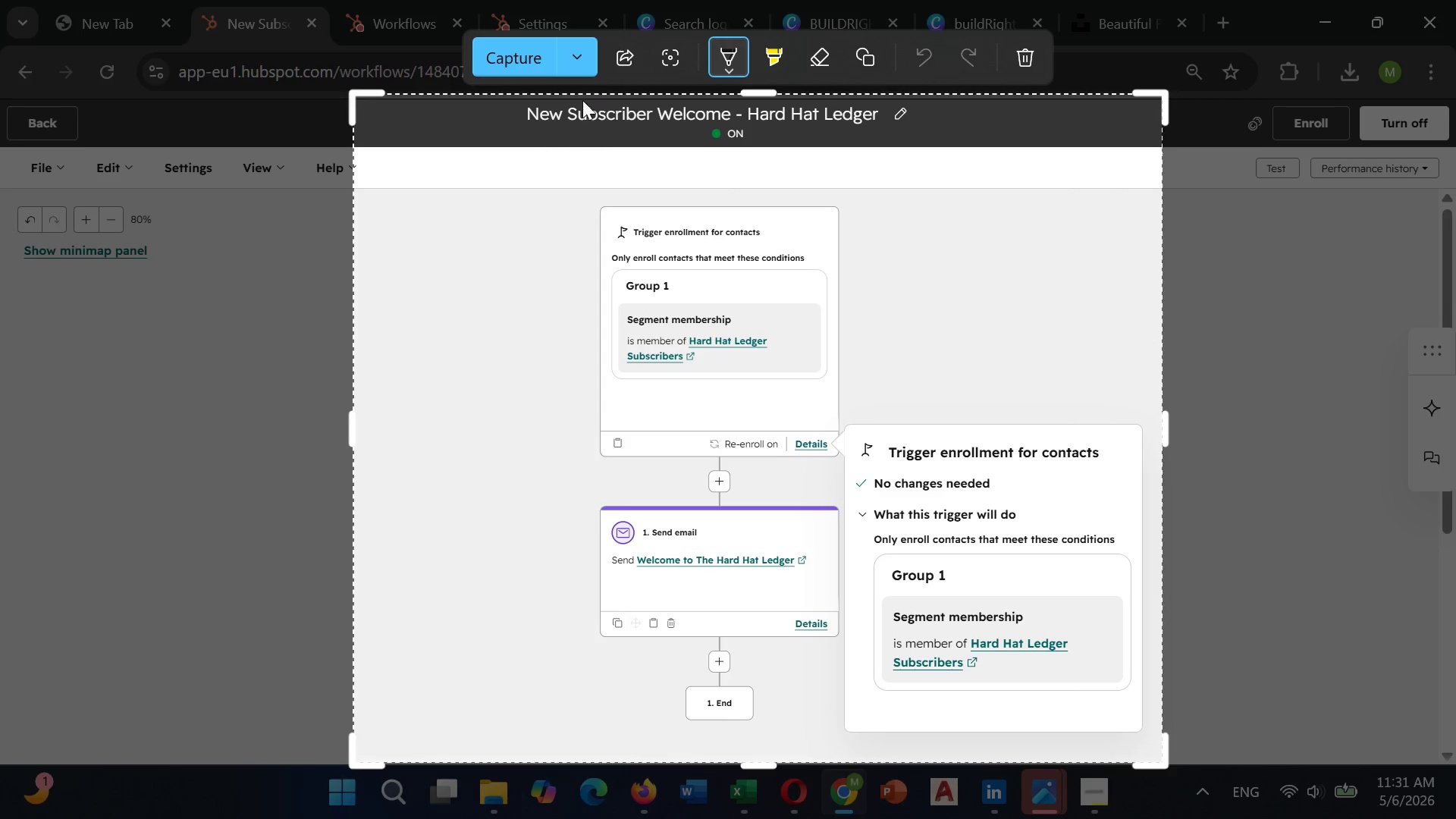 
left_click([578, 54])
 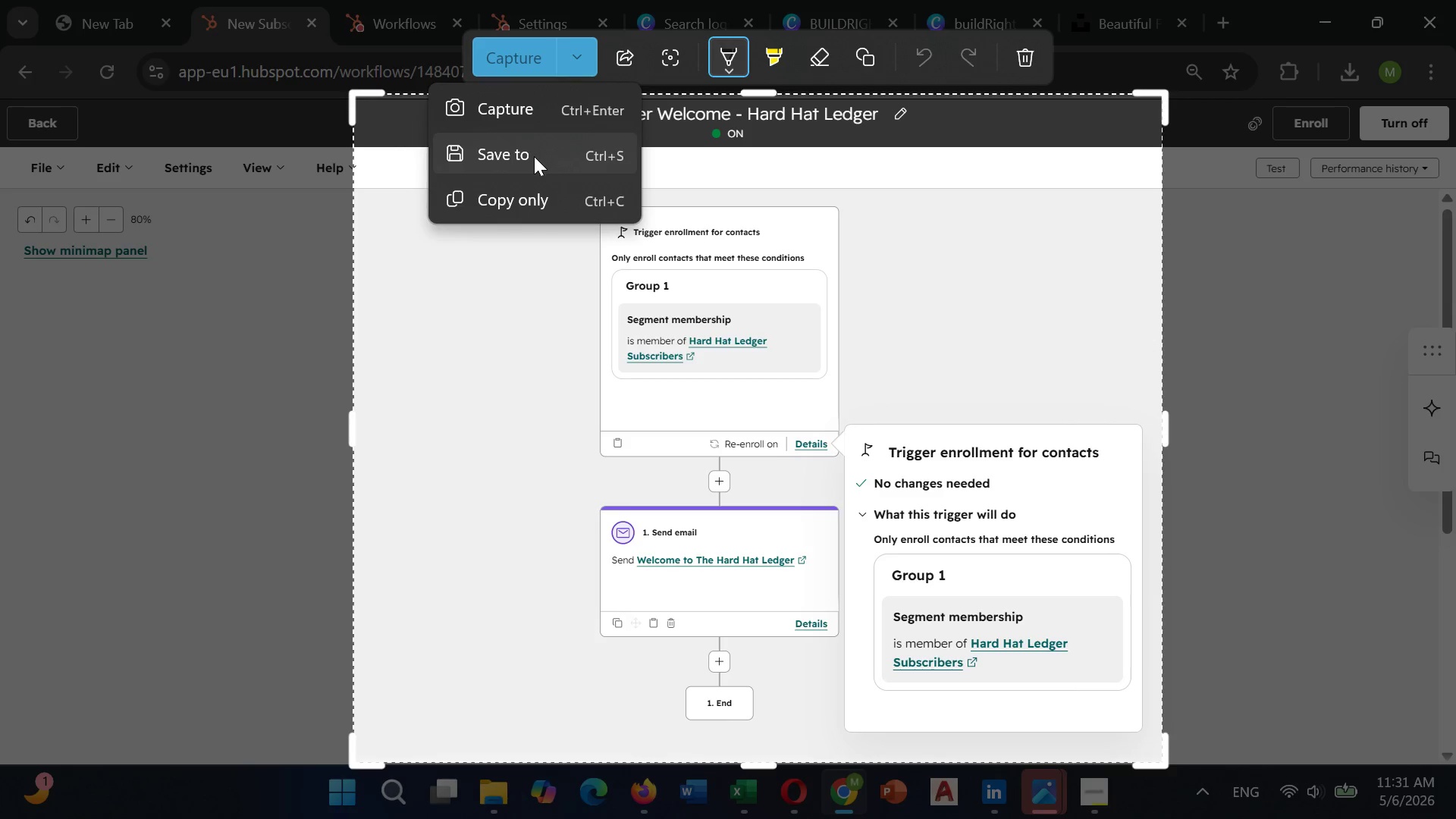 
left_click([532, 170])
 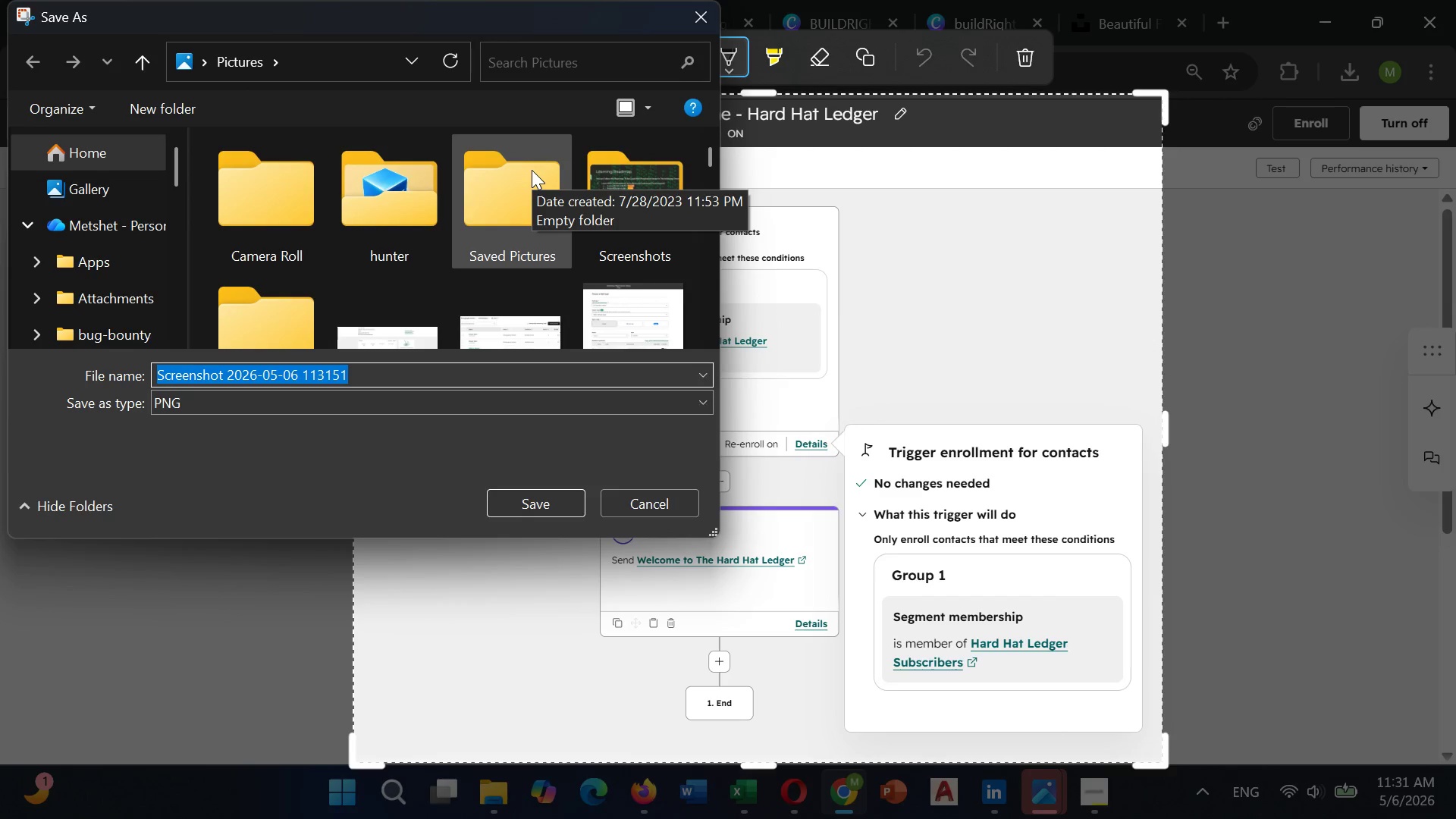 
key(Backspace)
type(Buildright_workflow)
 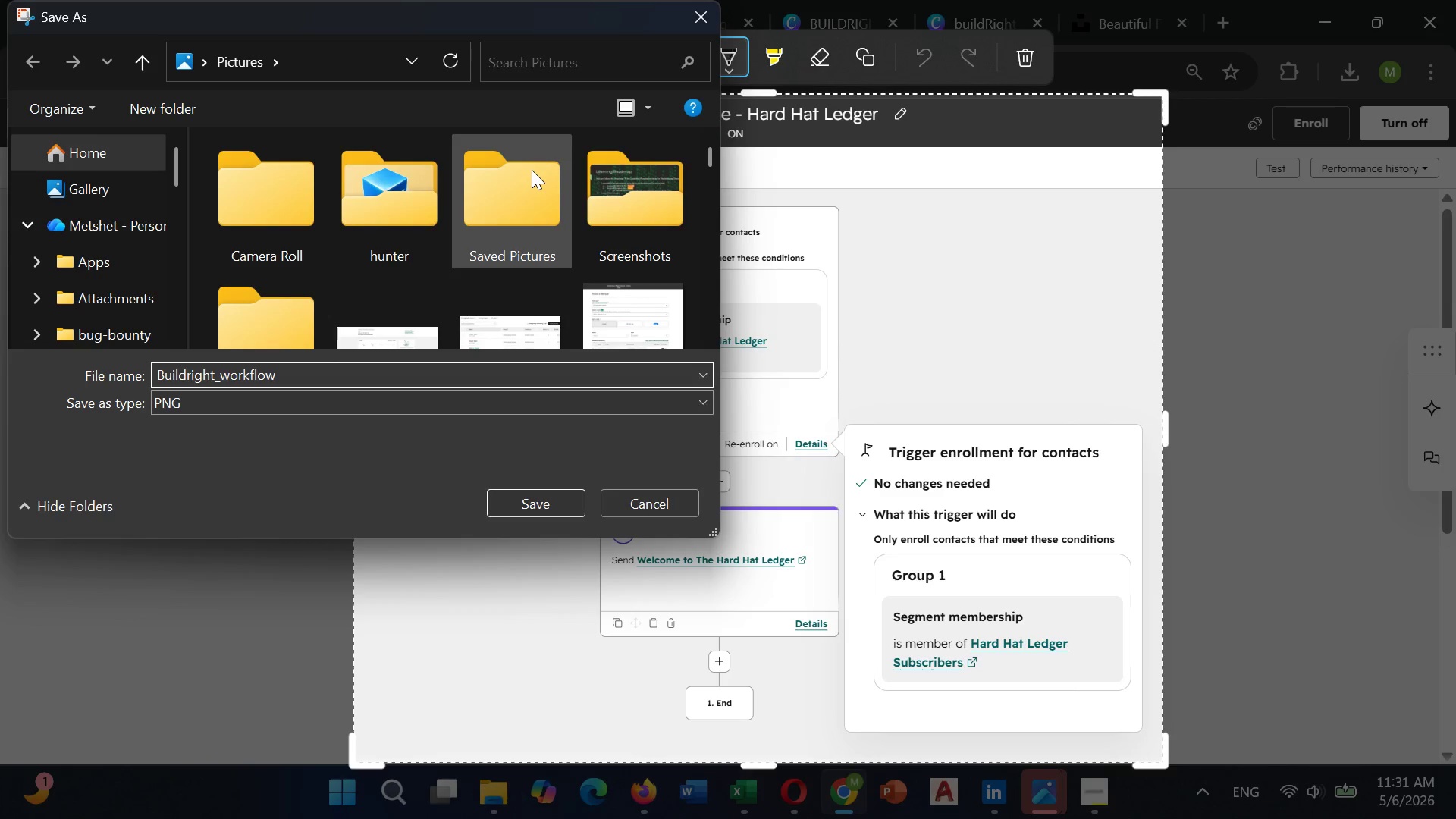 
left_click([530, 494])
 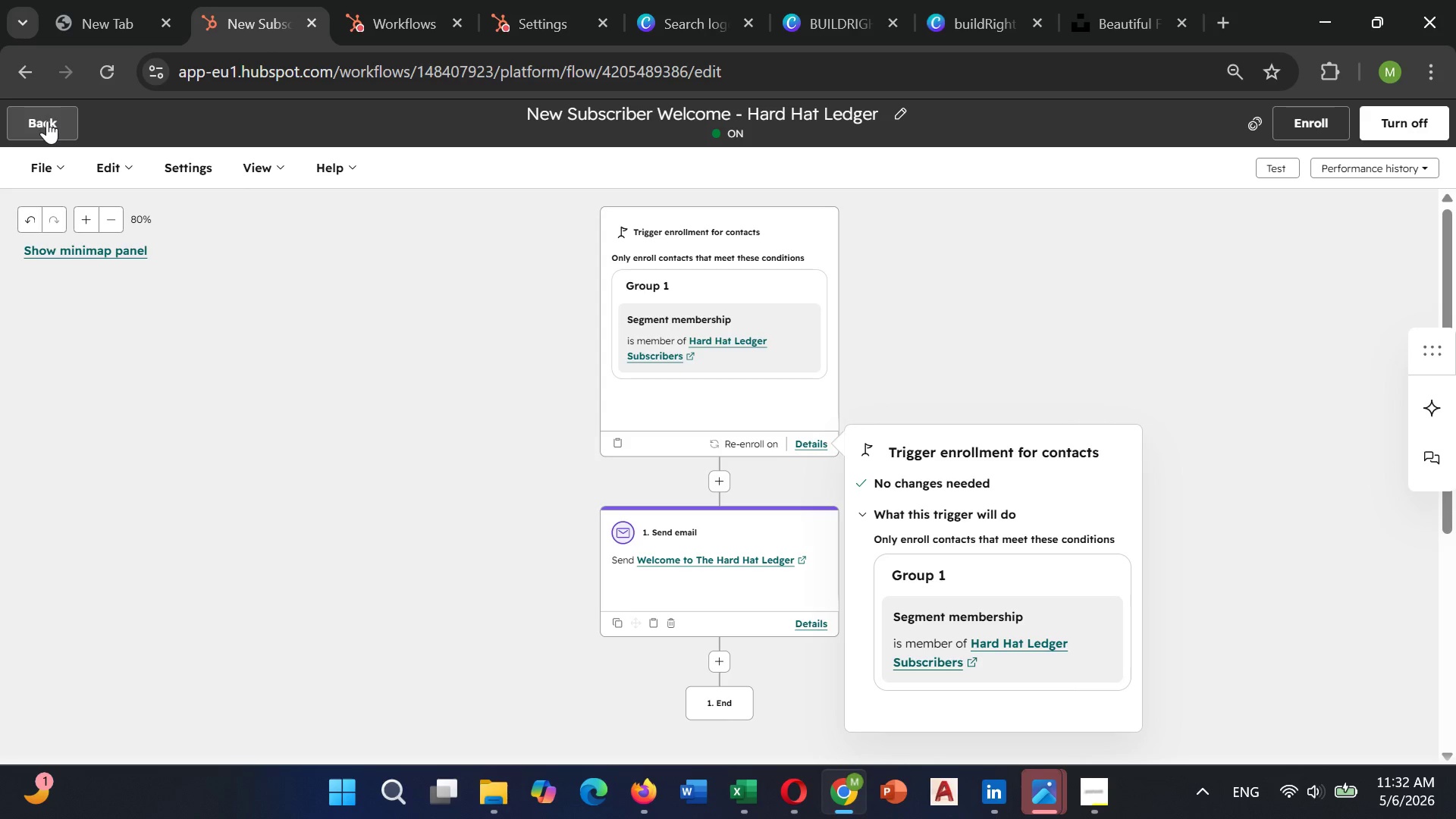 
left_click([47, 121])
 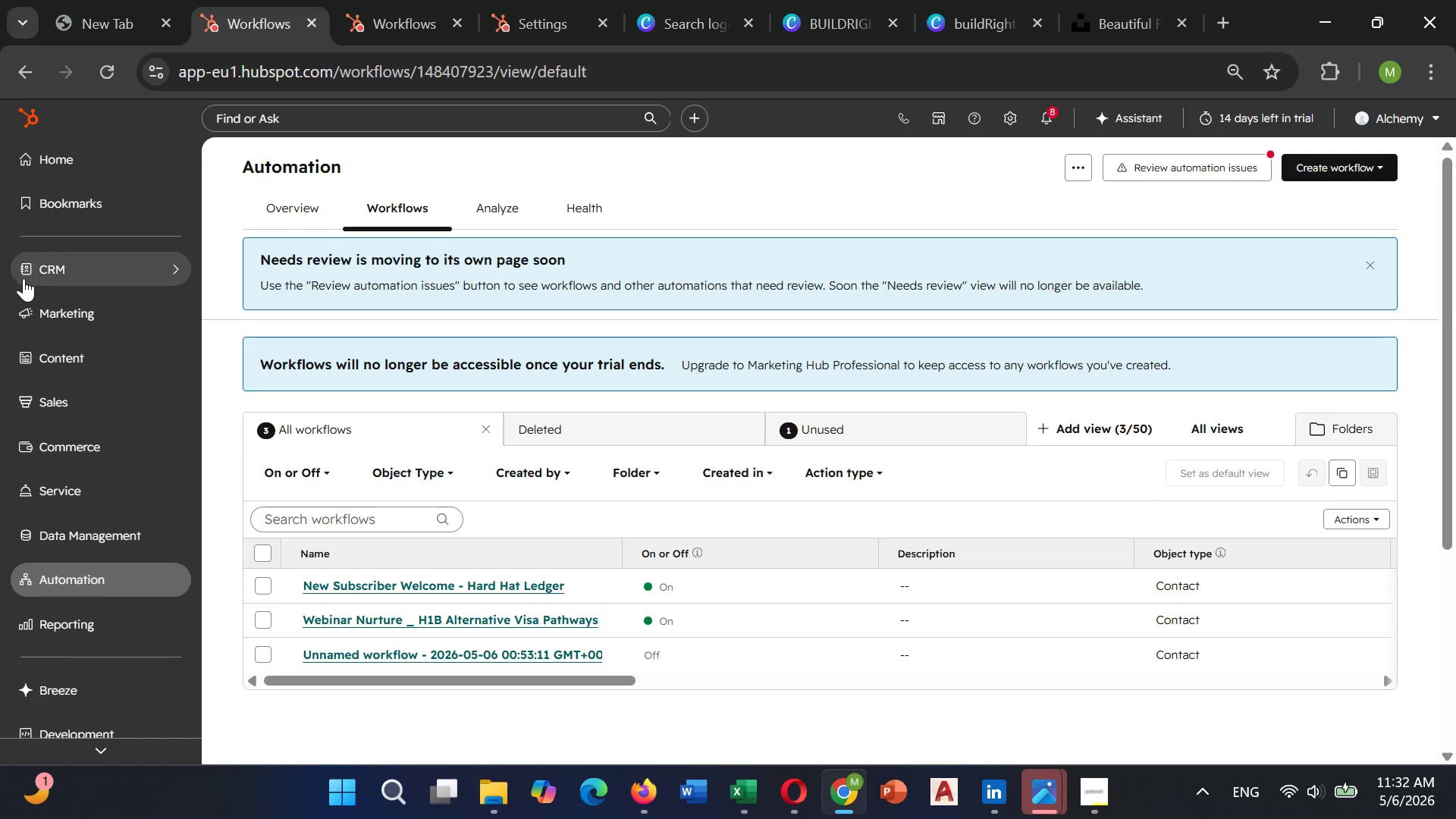 
left_click([58, 317])
 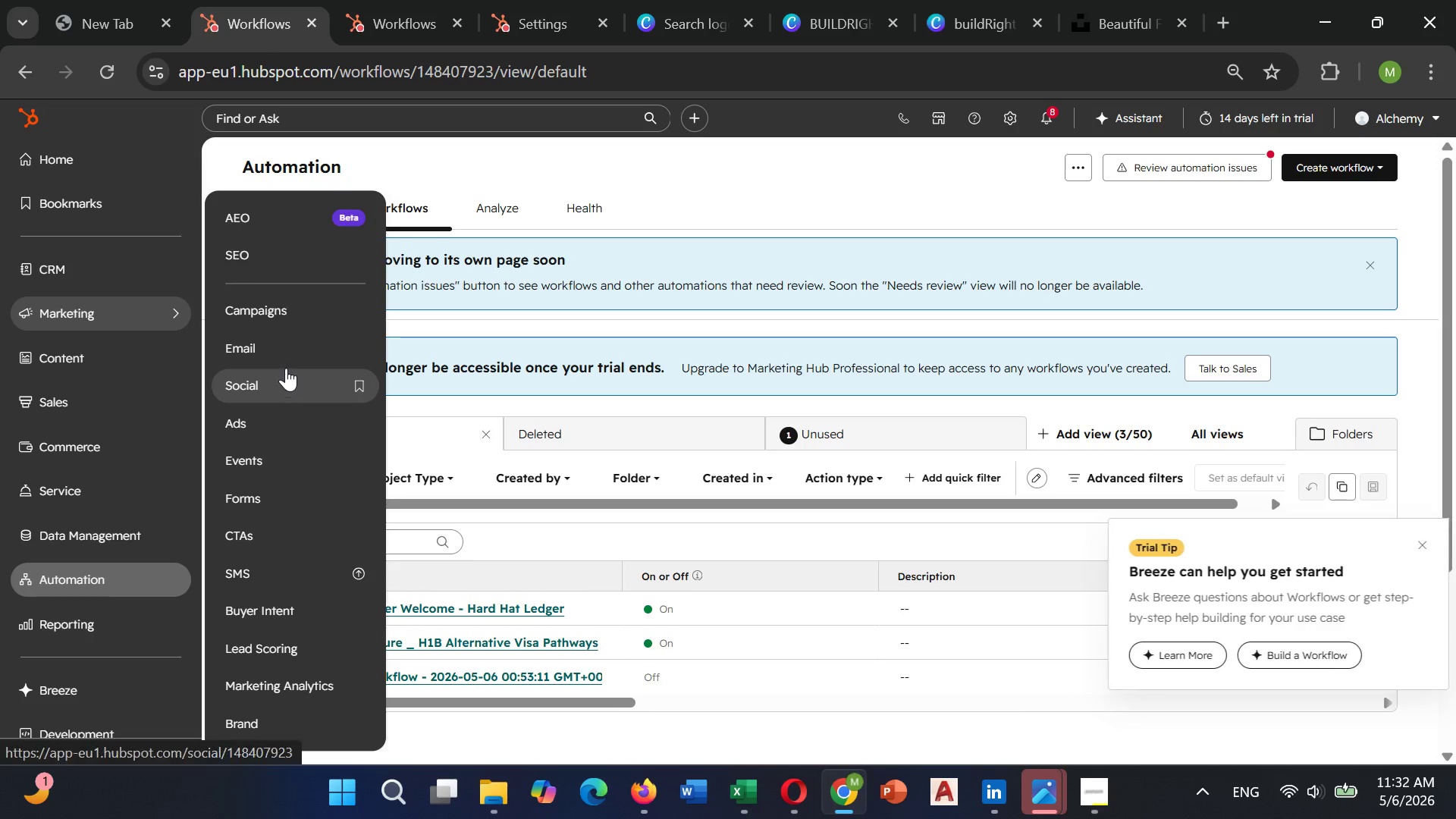 
left_click([290, 359])
 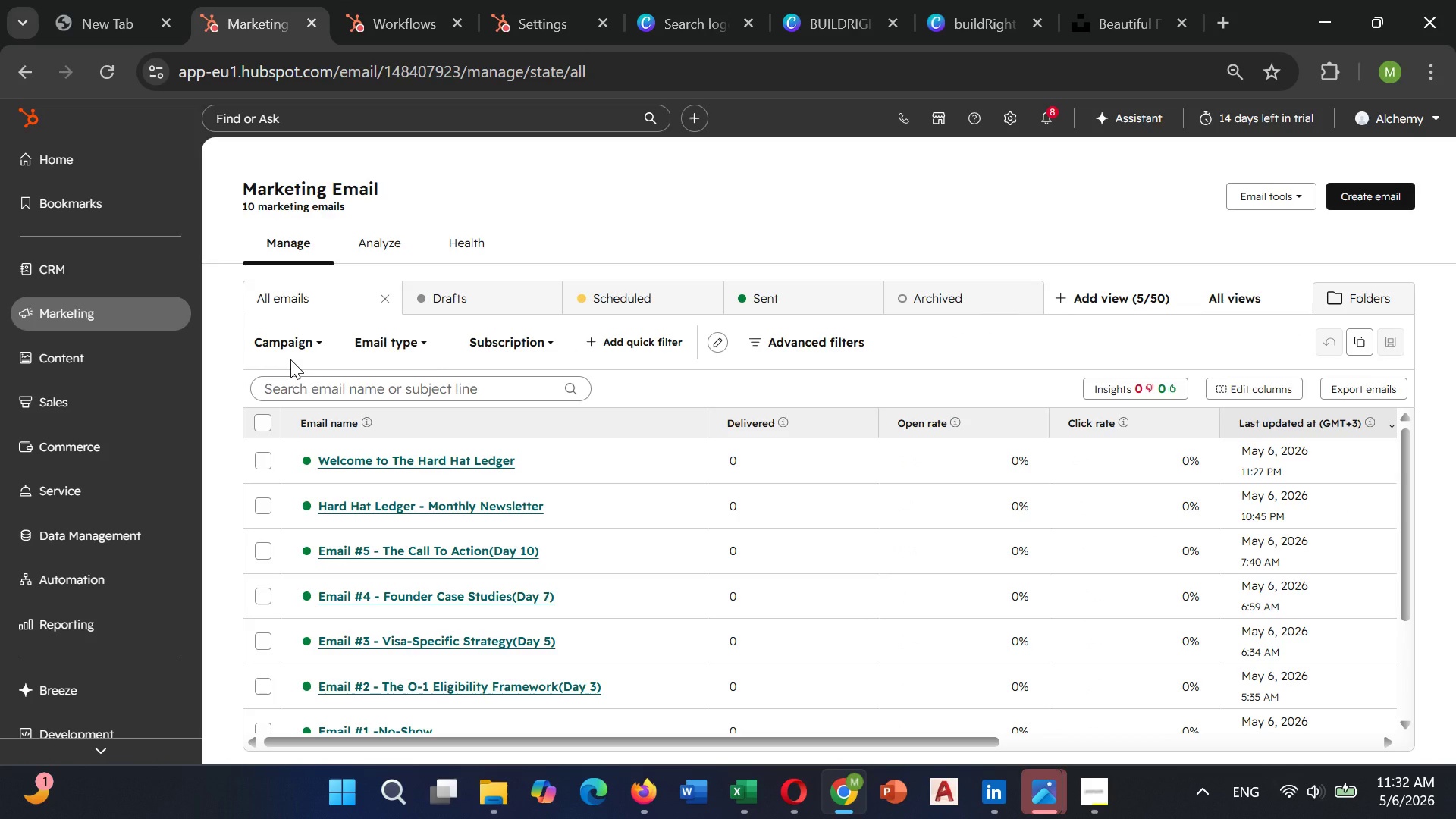 
wait(10.03)
 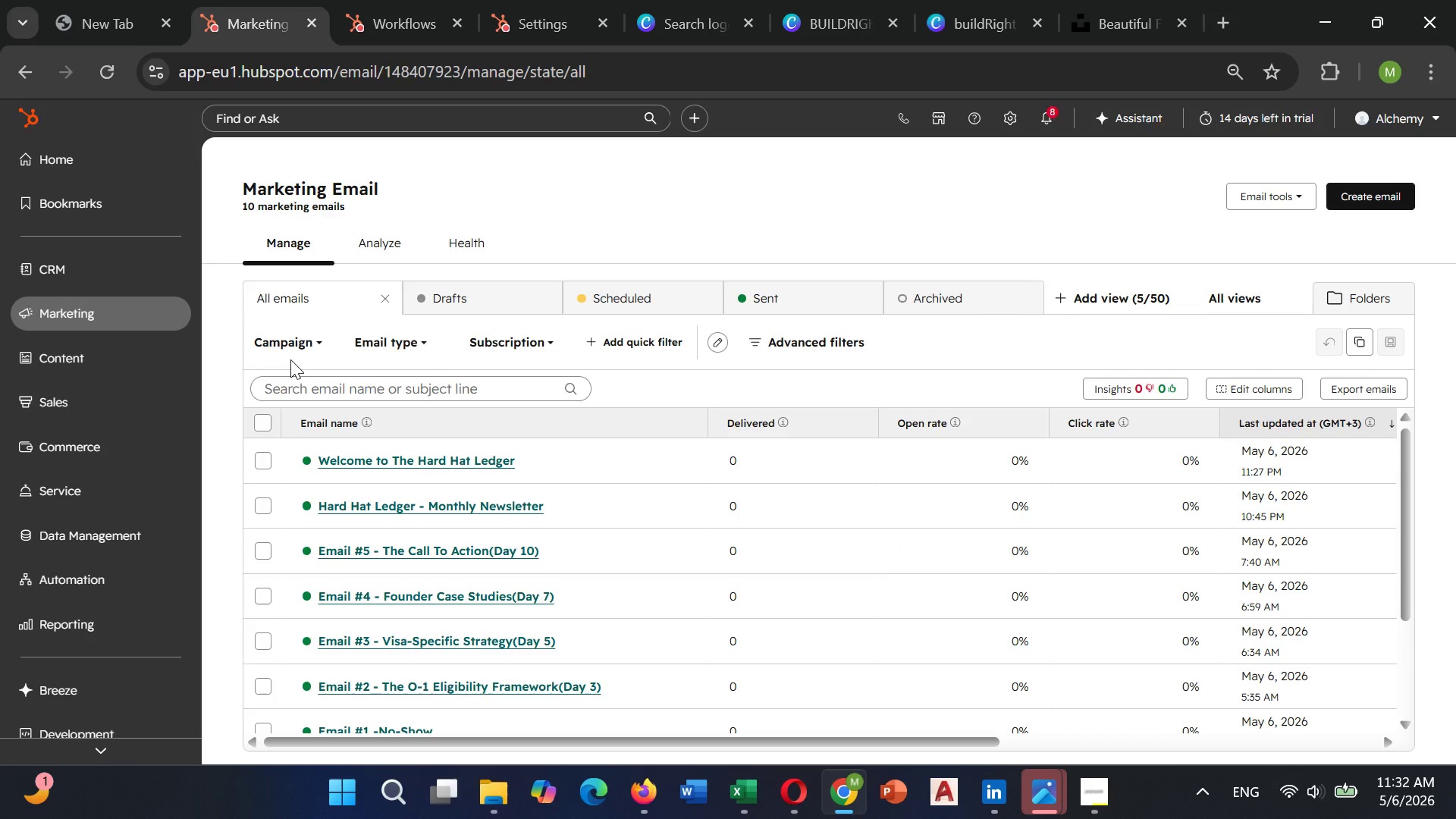 
left_click([376, 501])
 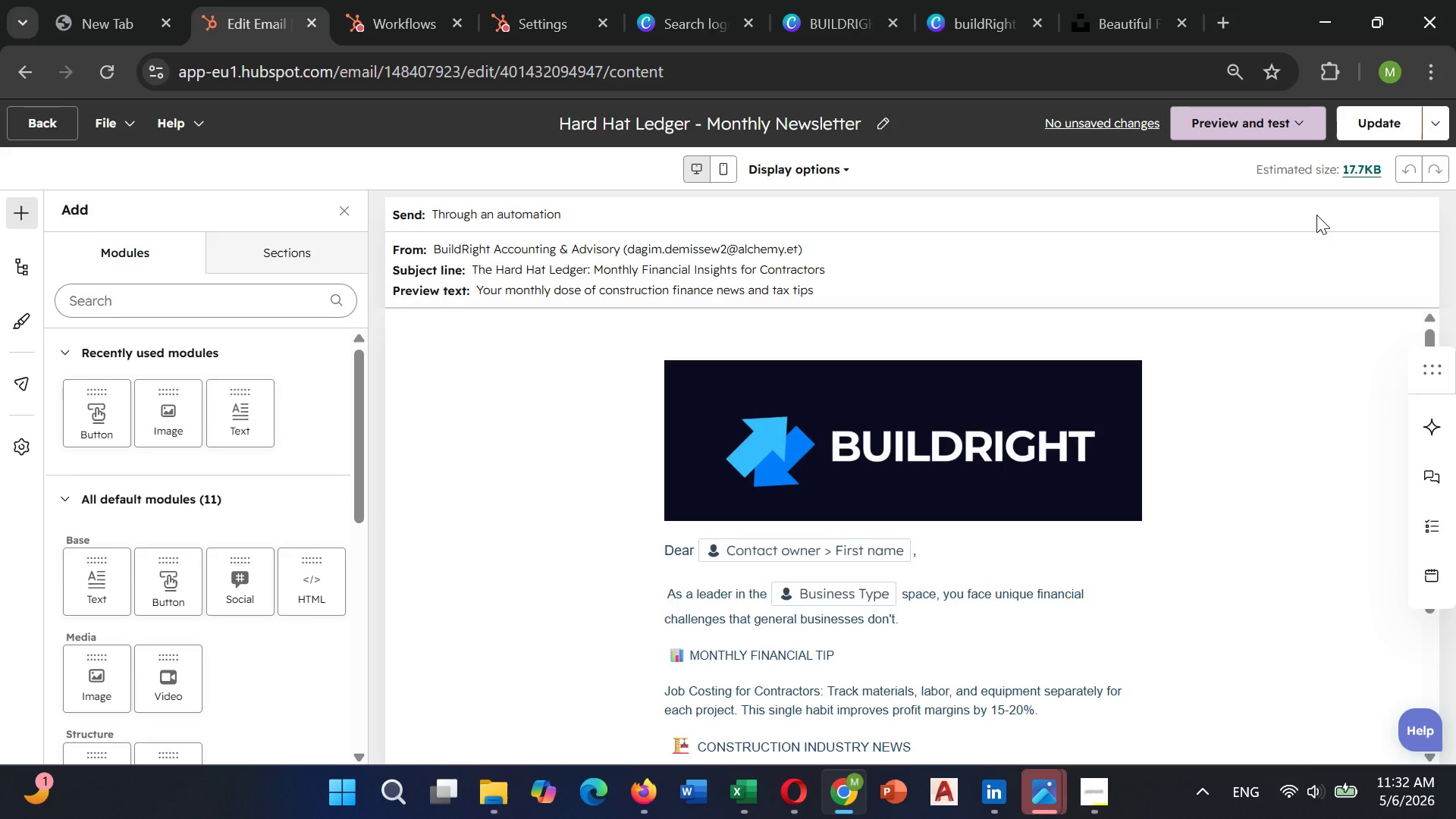 
wait(16.61)
 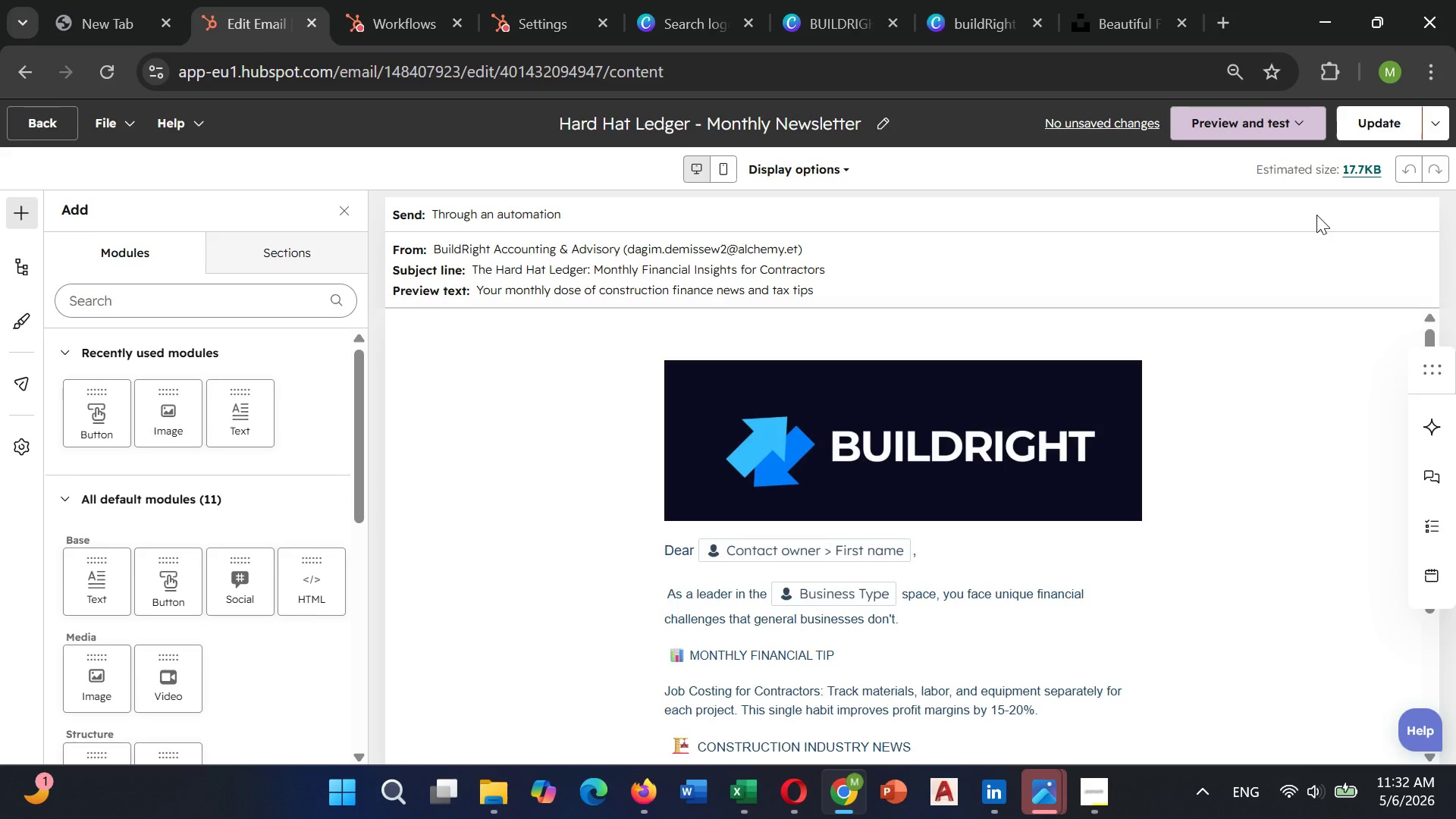 
left_click([1257, 121])
 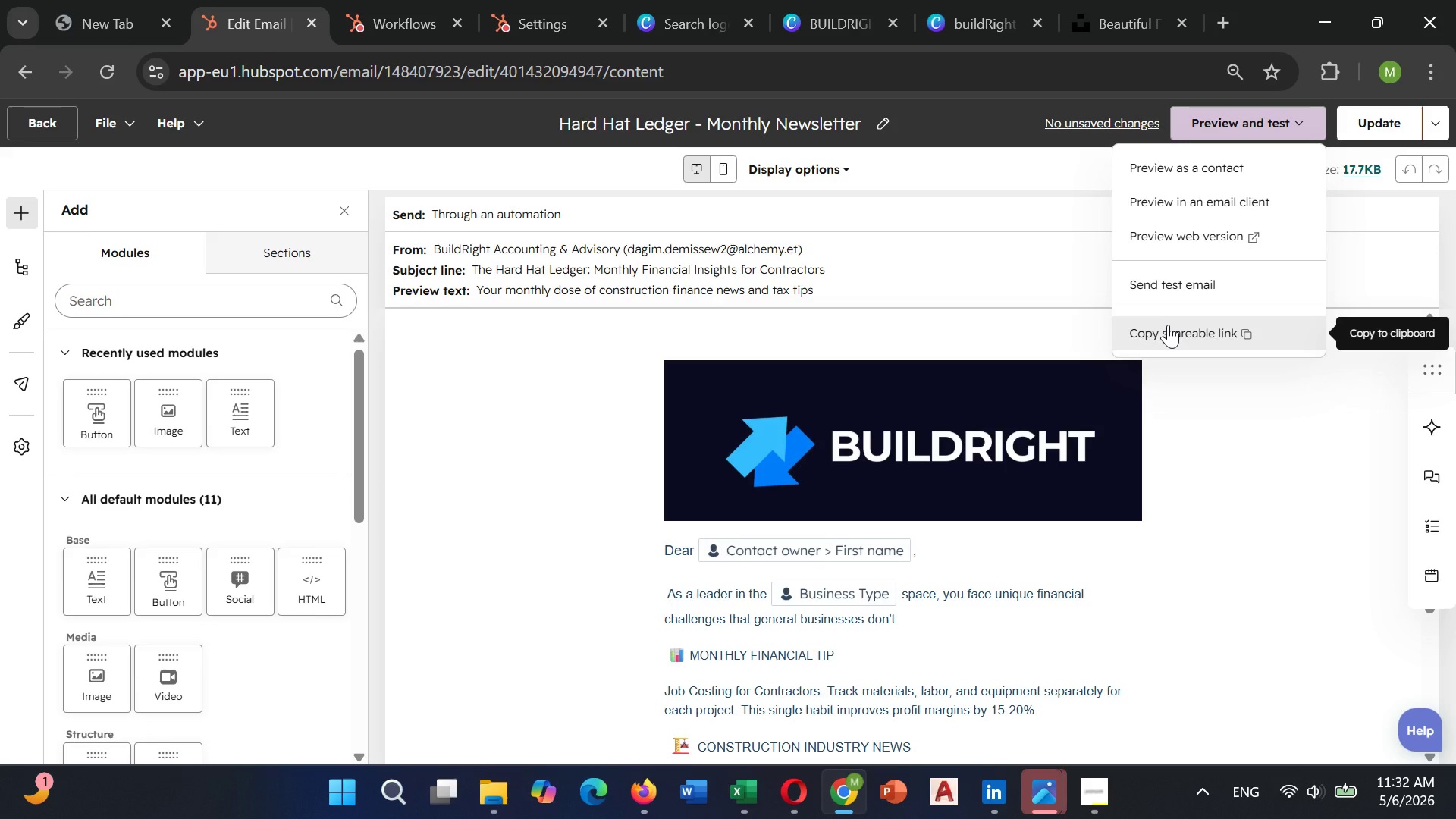 
wait(15.23)
 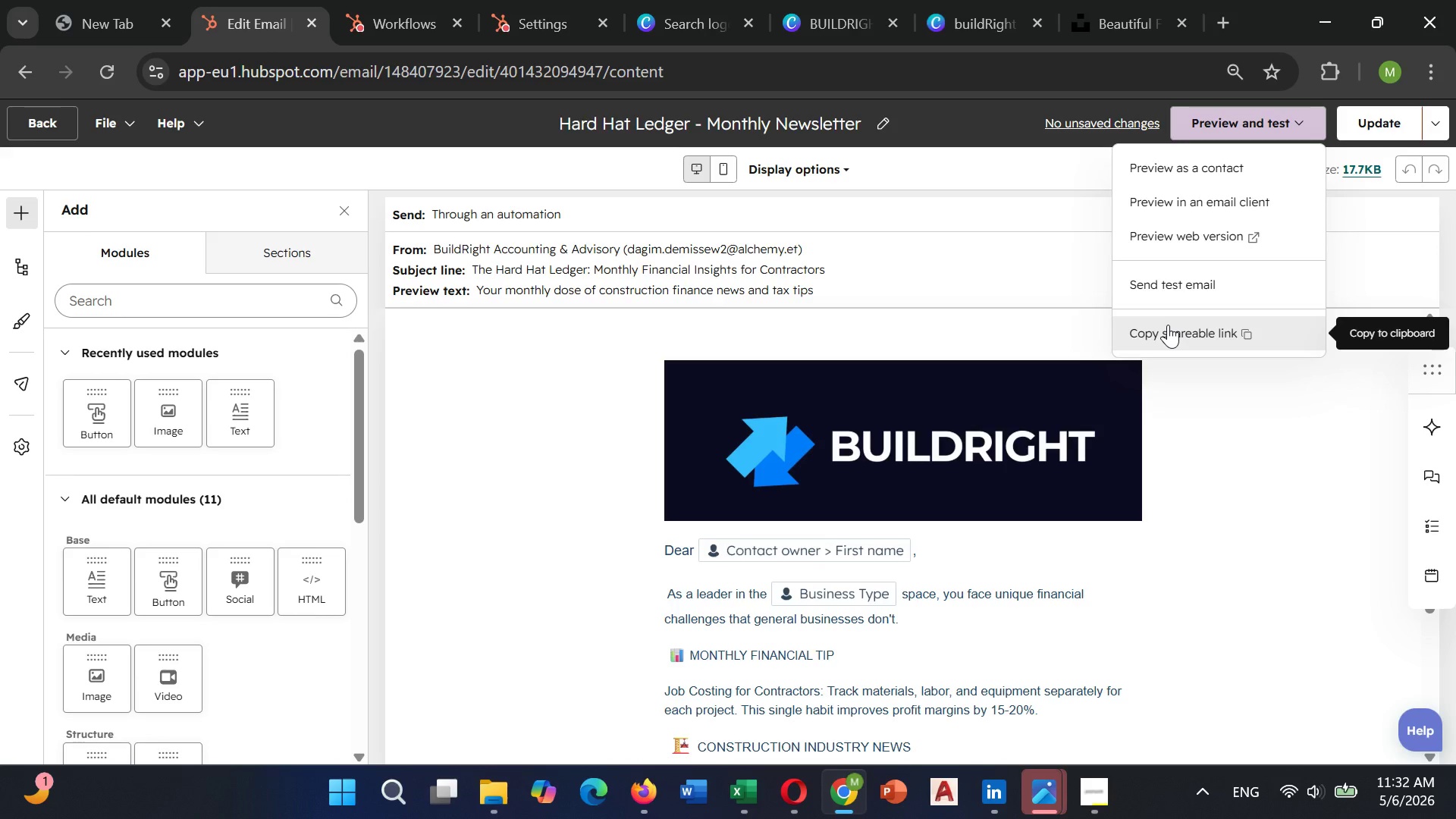 
scroll: coordinate [1146, 222], scroll_direction: down, amount: 1.0
 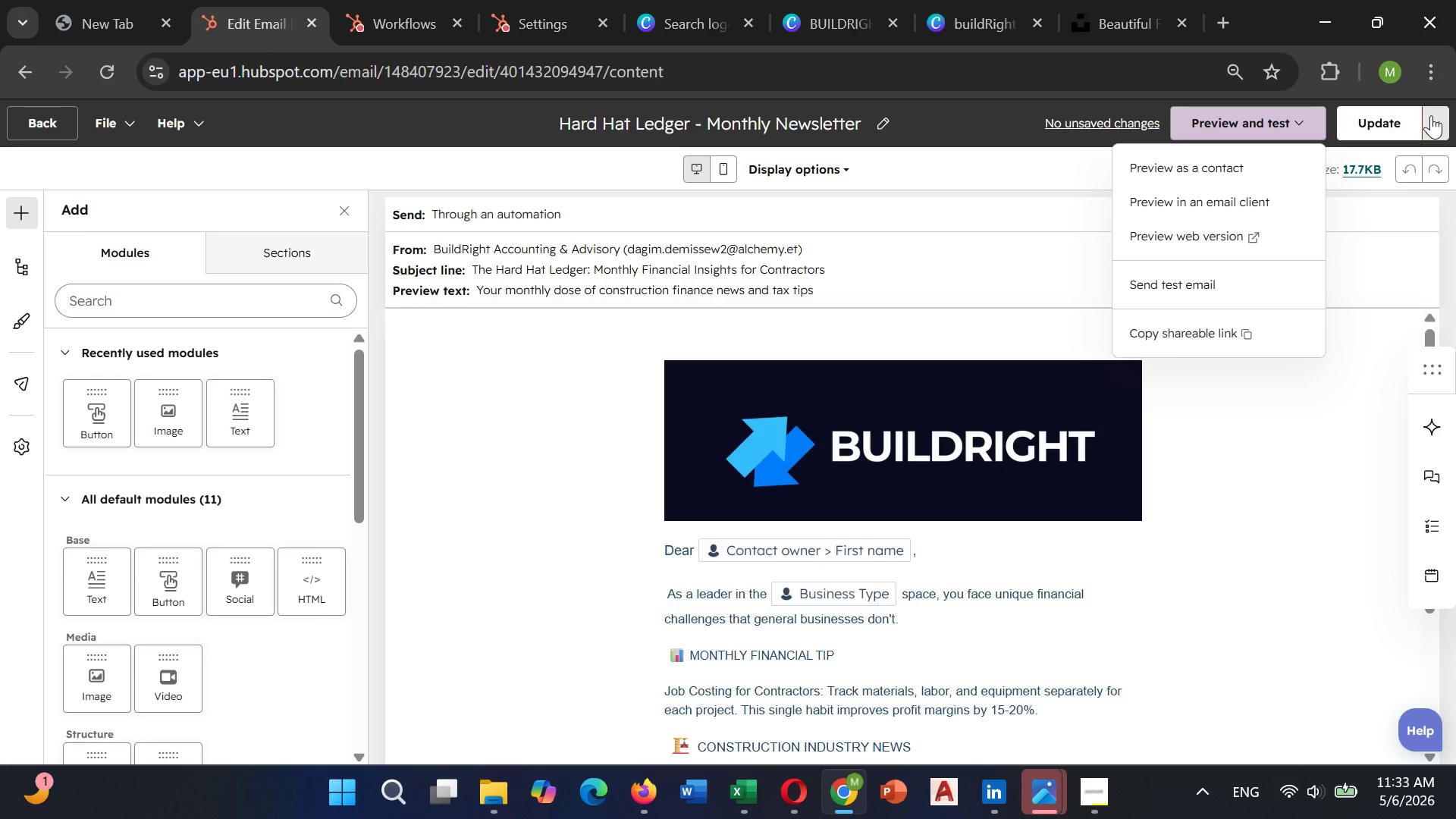 
left_click([1439, 119])
 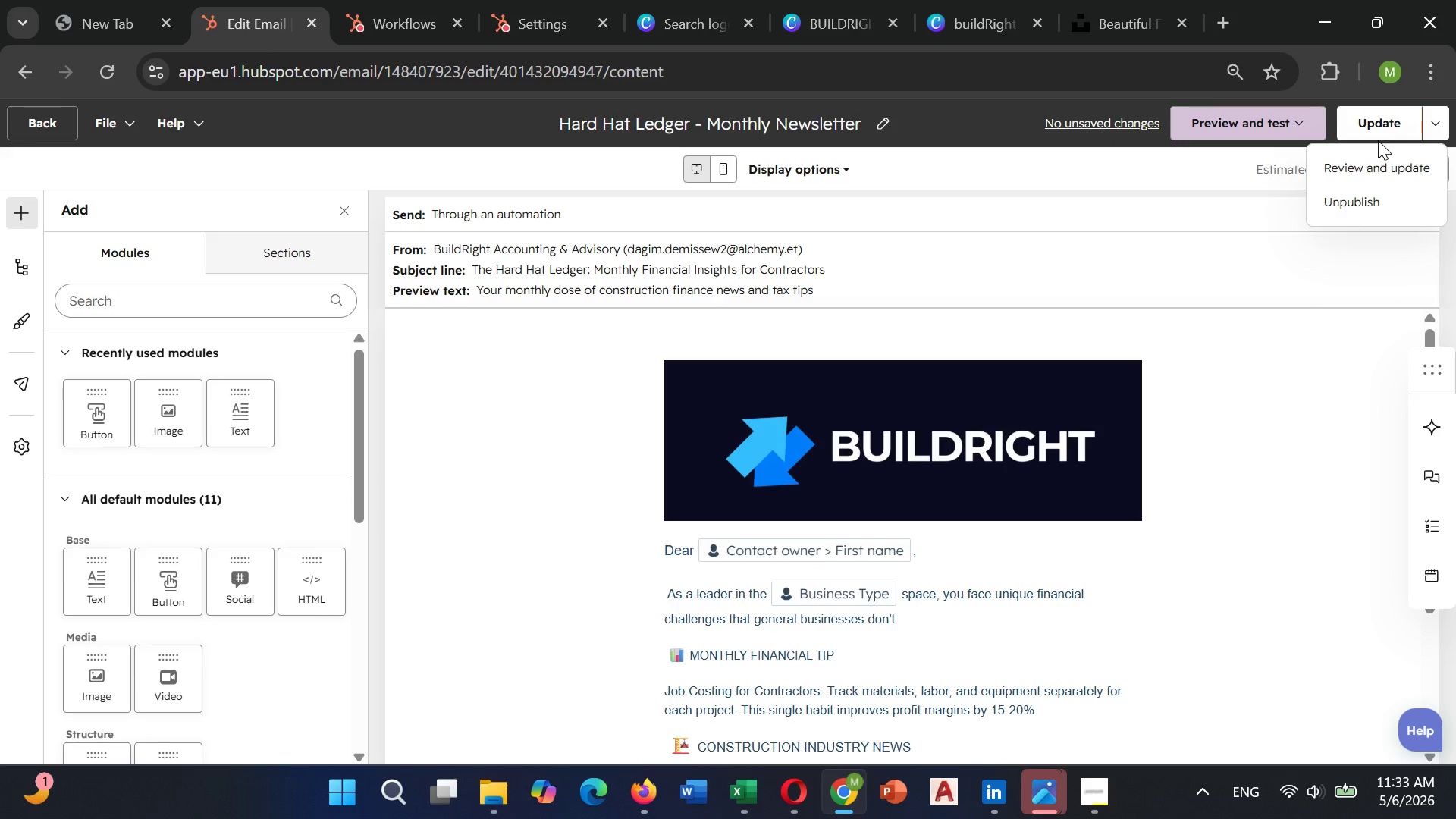 
left_click([1363, 163])
 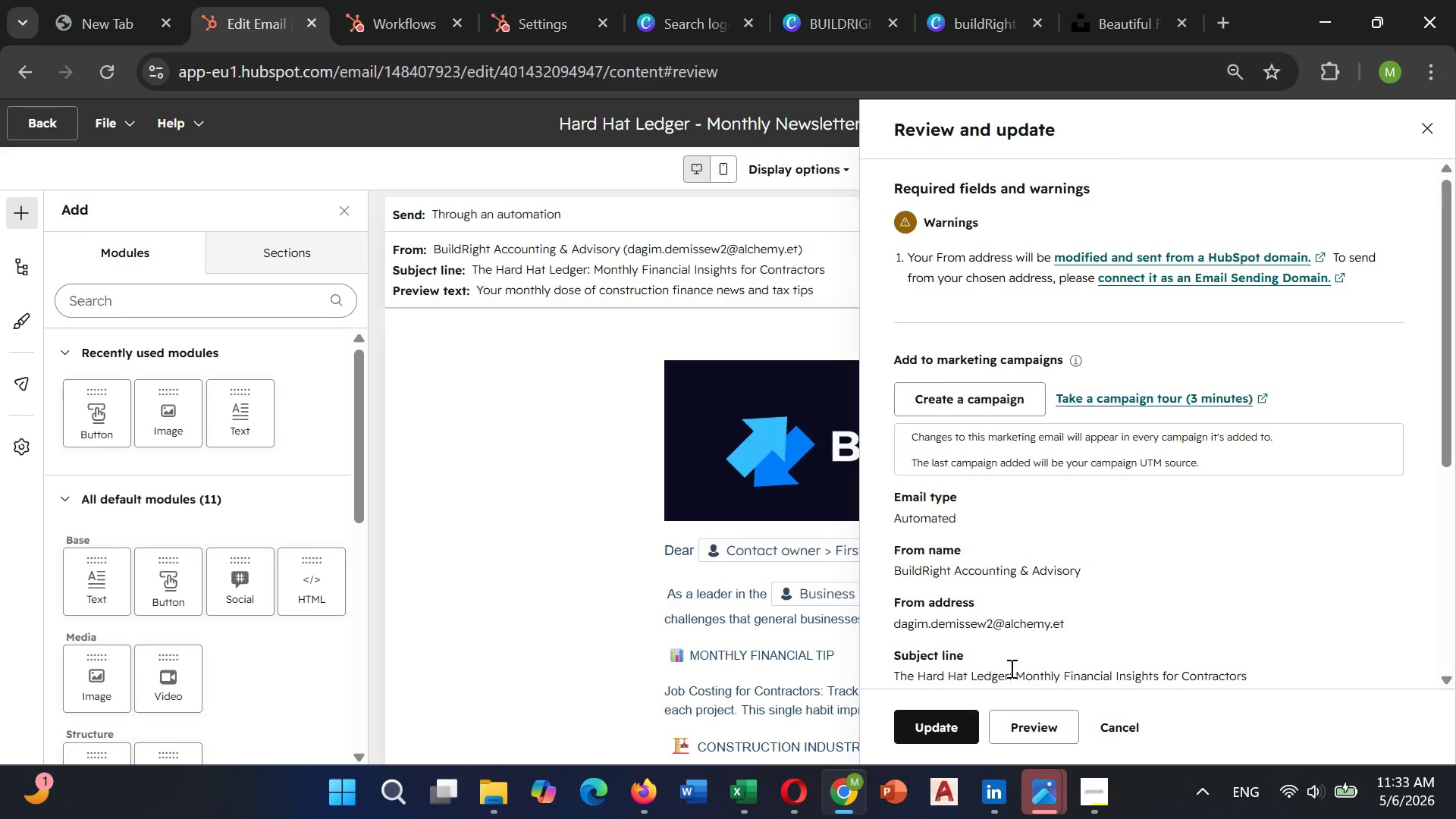 
left_click([947, 721])
 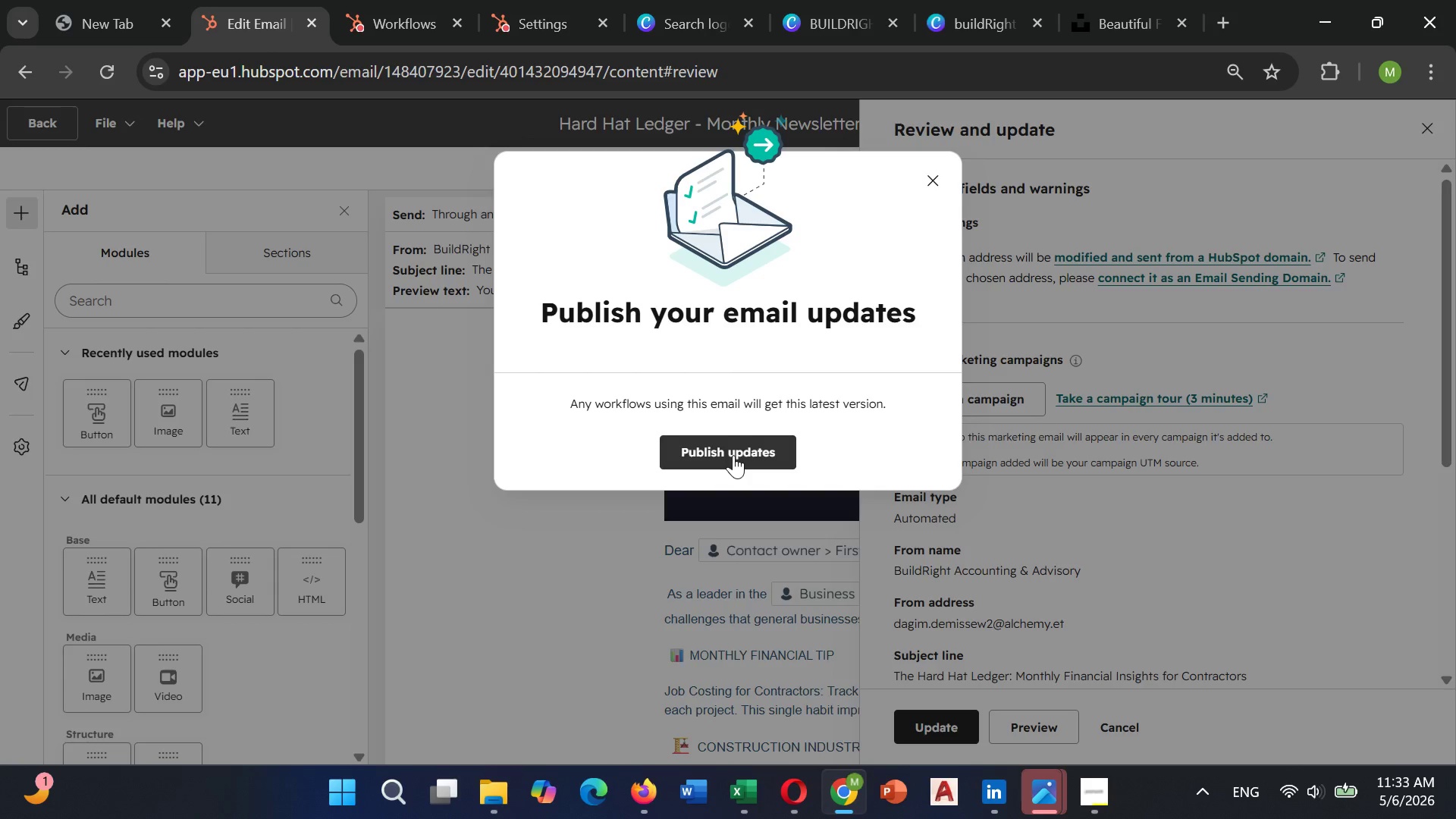 
left_click([742, 449])
 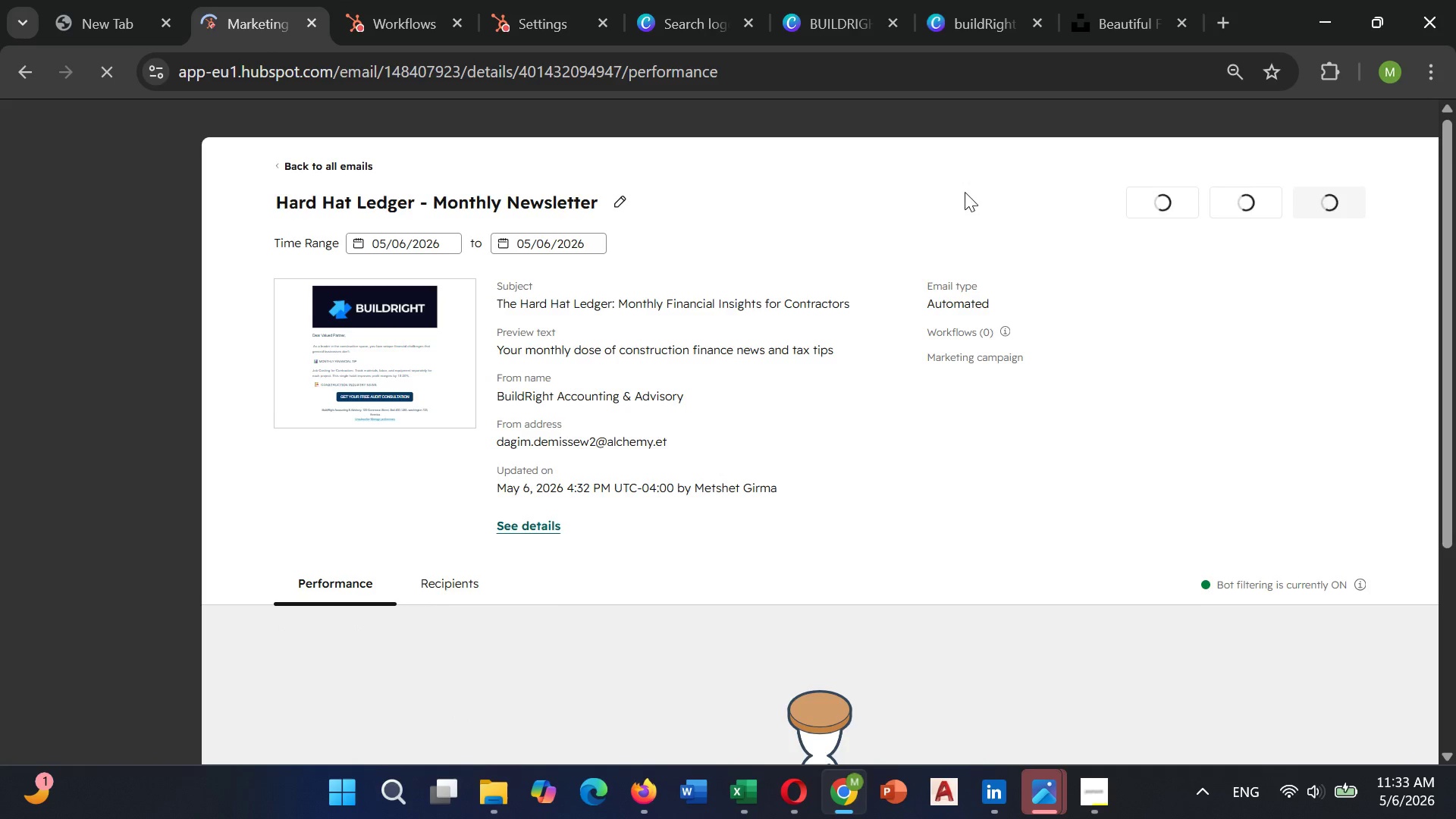 
left_click([1247, 209])
 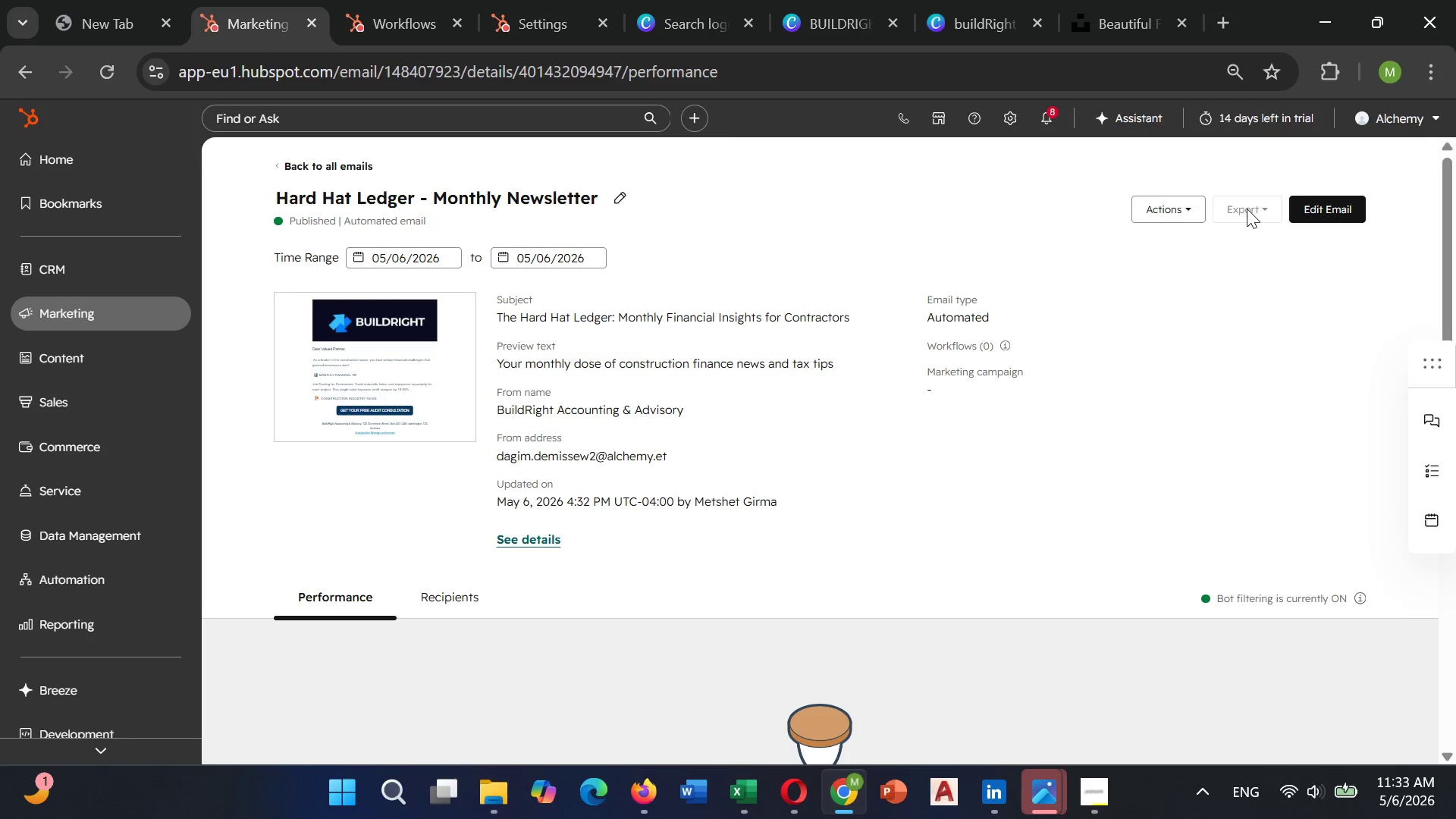 
left_click([1247, 209])
 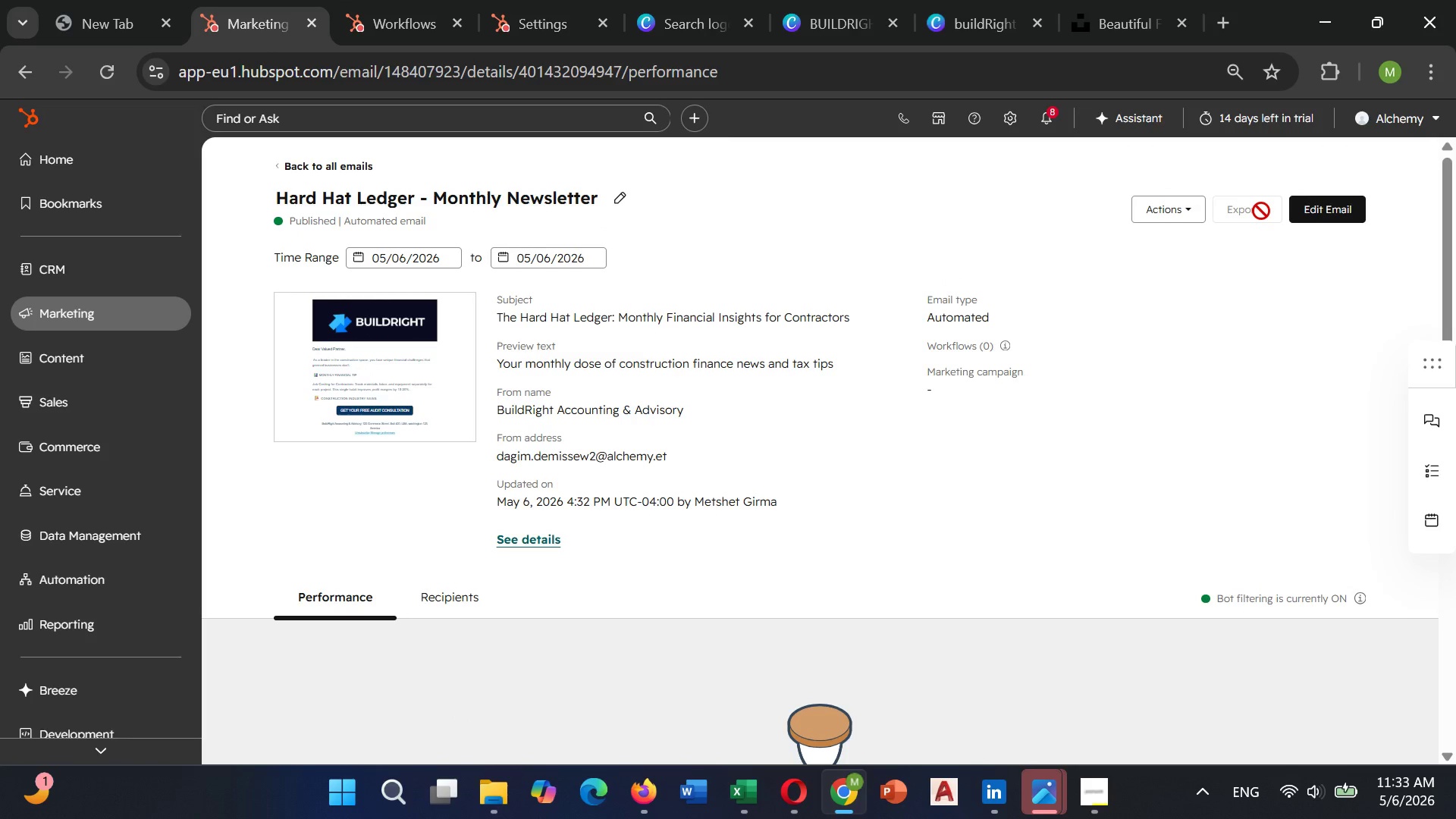 
double_click([1262, 210])
 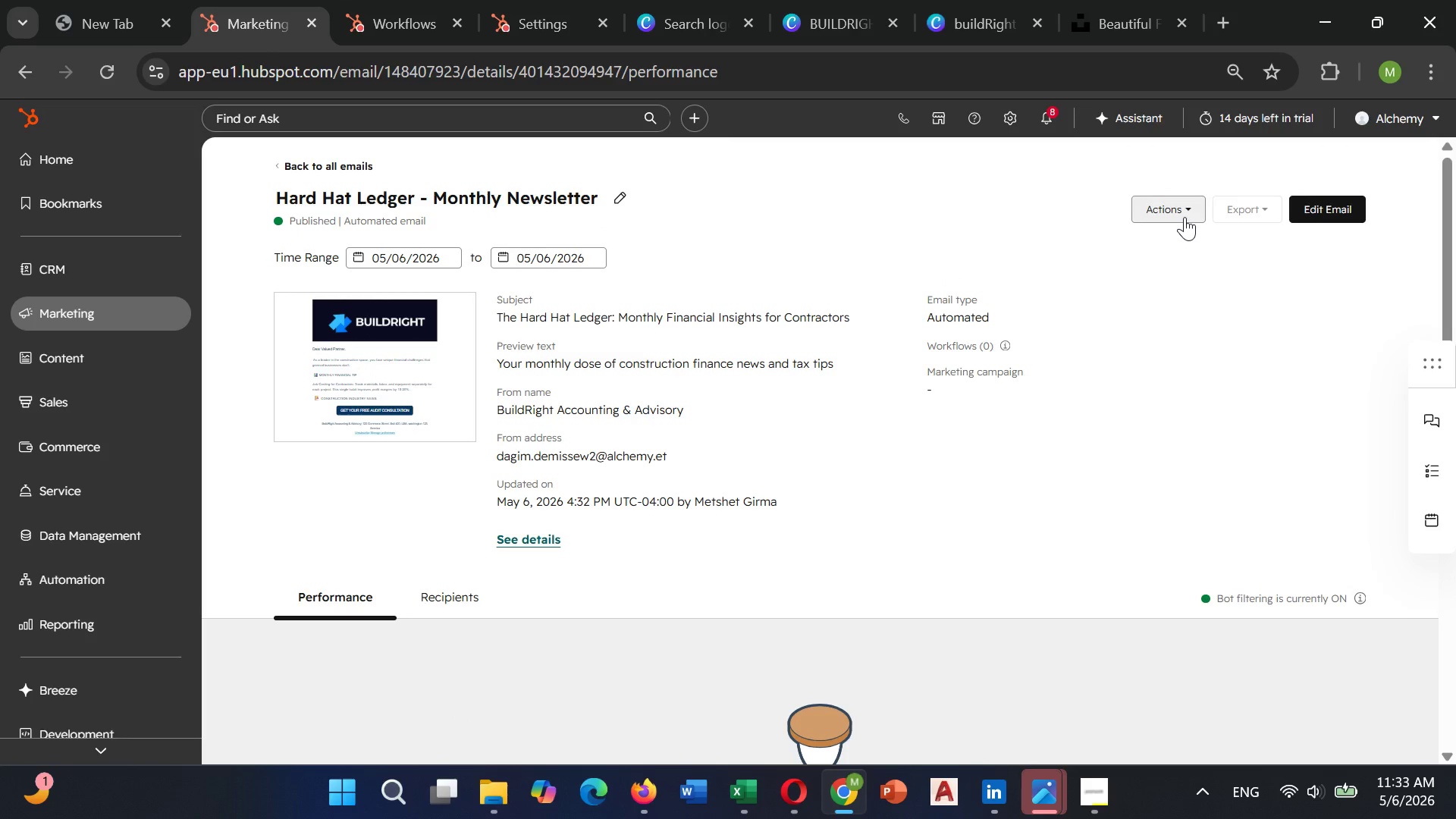 
left_click([1185, 214])
 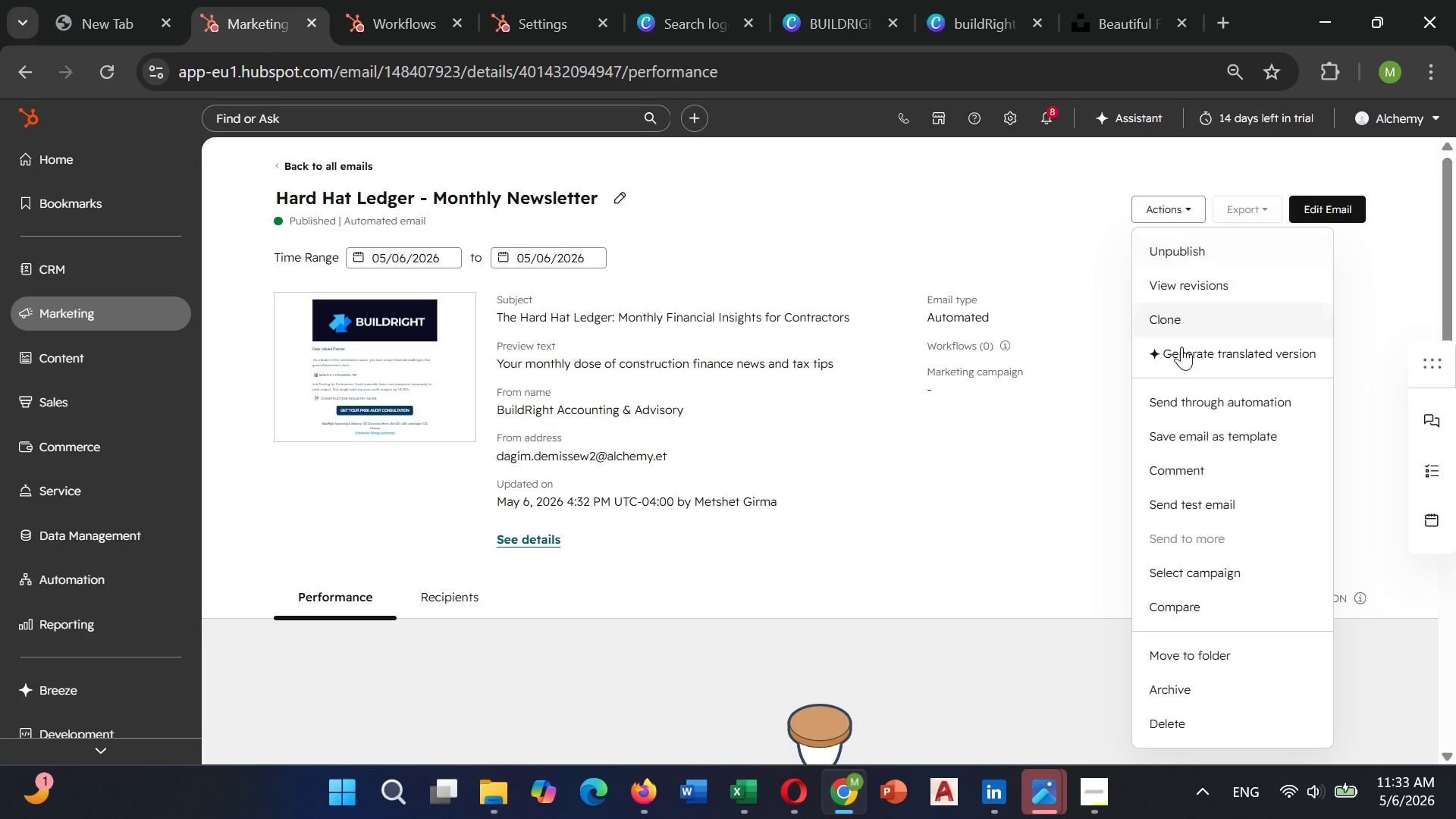 
scroll: coordinate [1175, 369], scroll_direction: down, amount: 2.0
 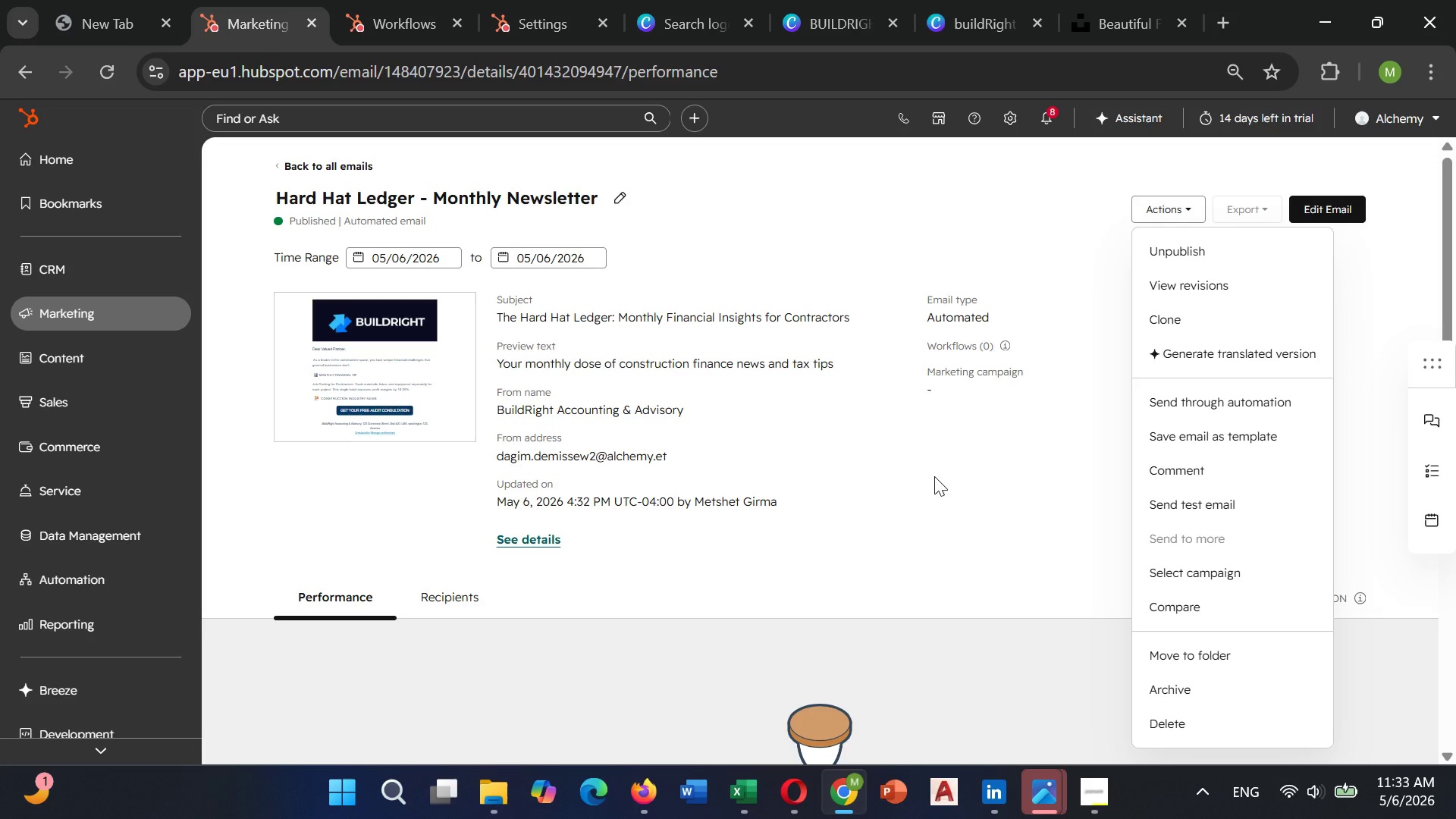 
left_click([934, 476])
 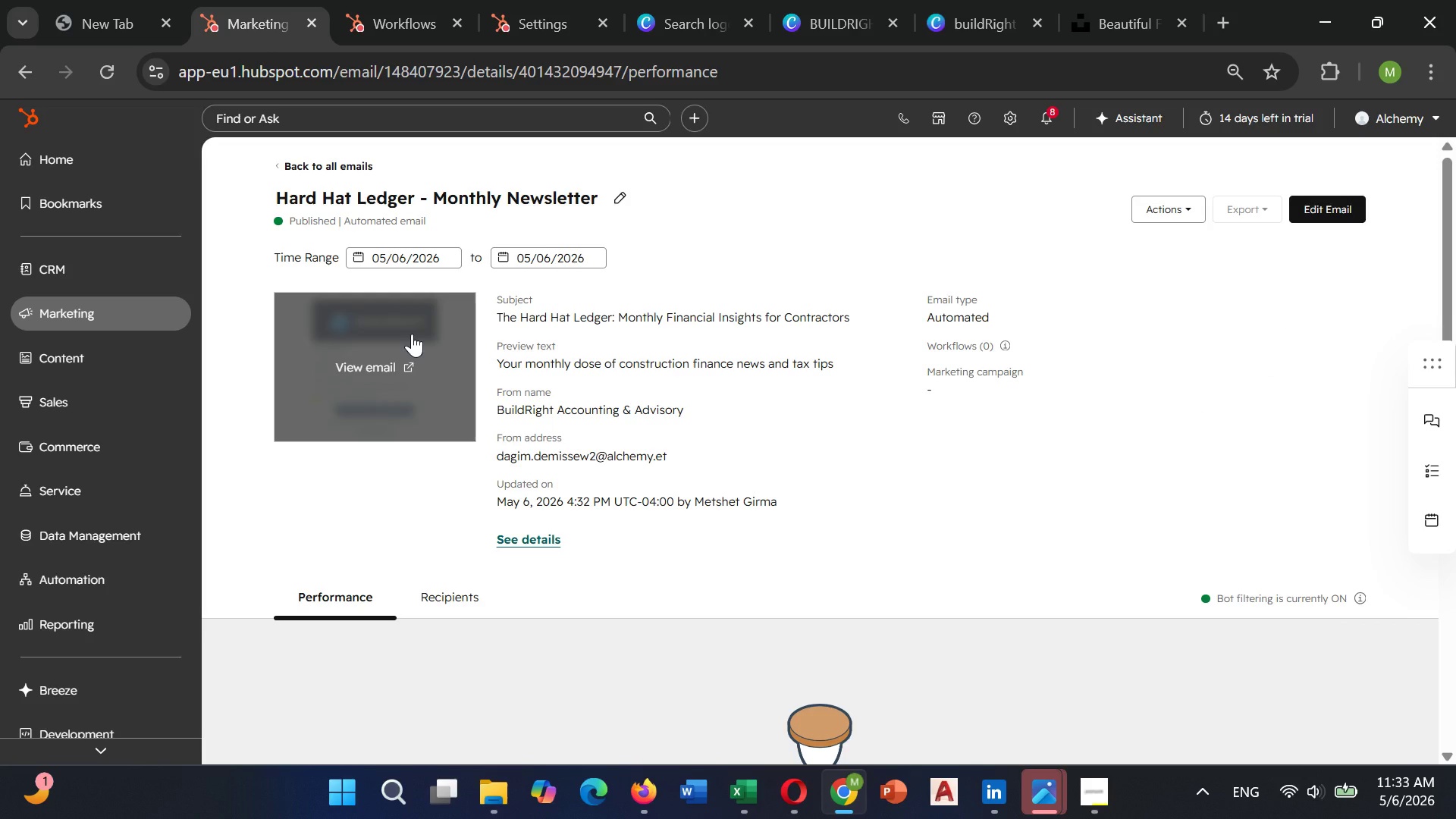 
right_click([412, 334])
 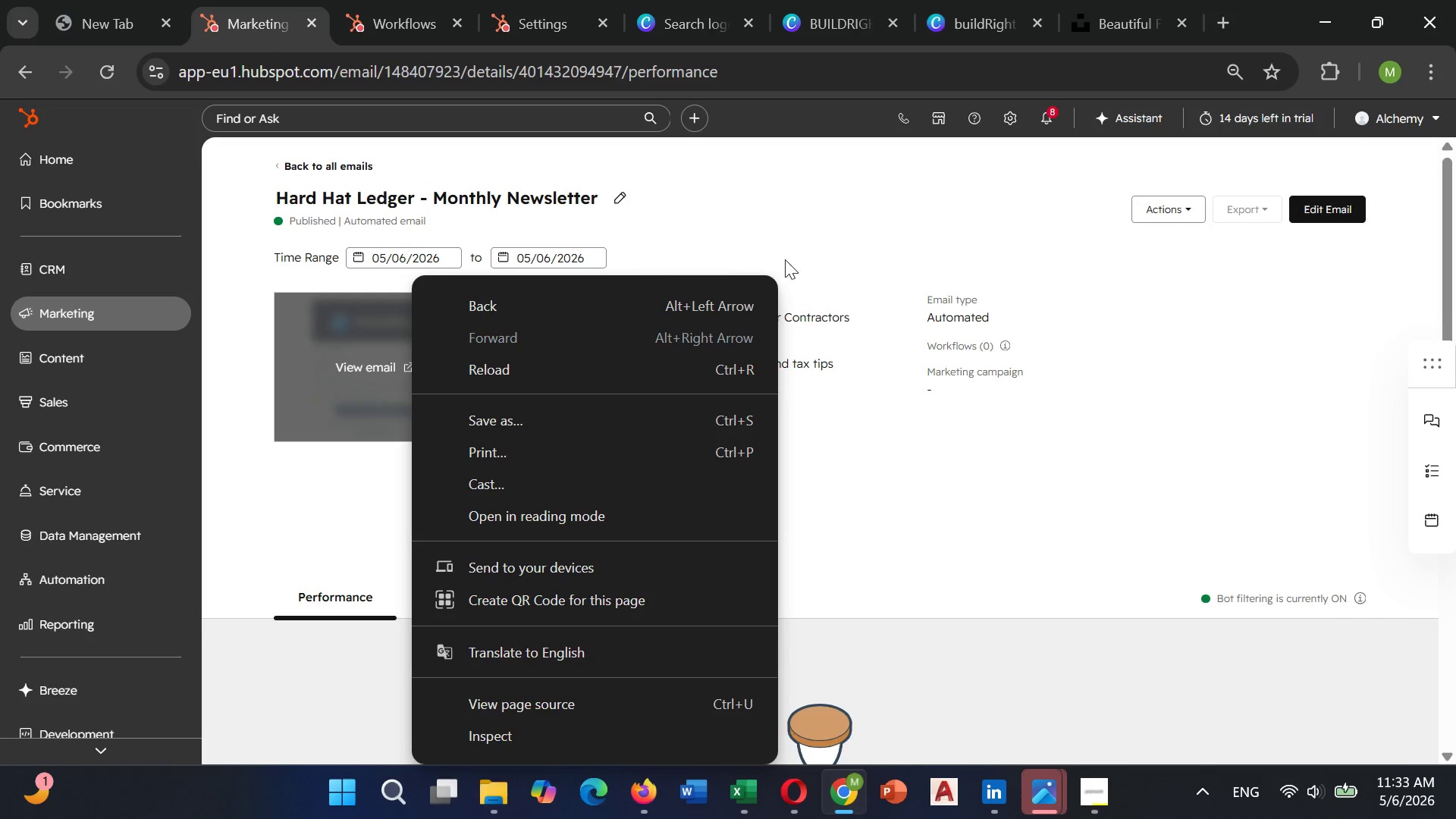 
left_click([854, 228])
 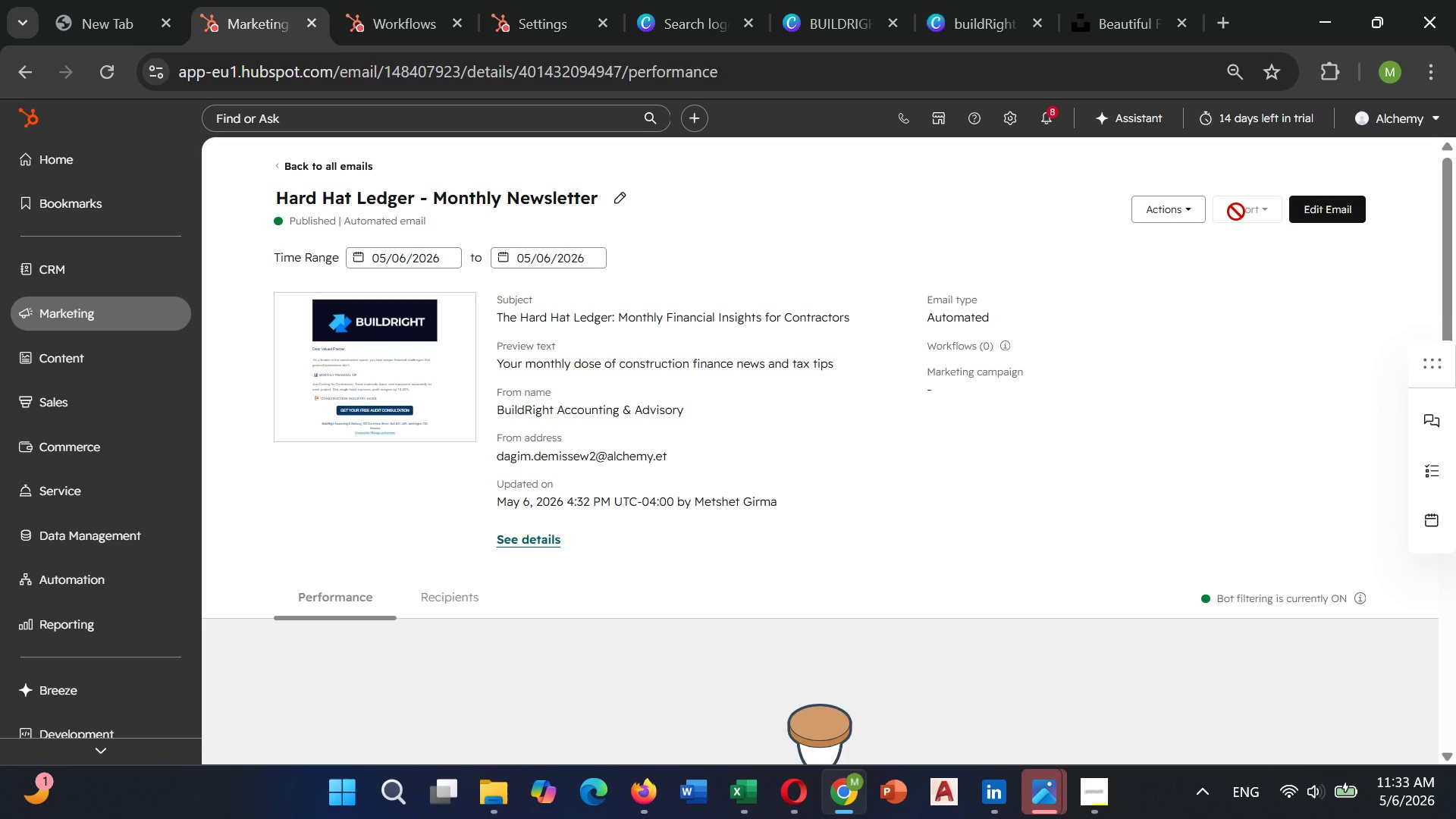 
left_click([1236, 212])
 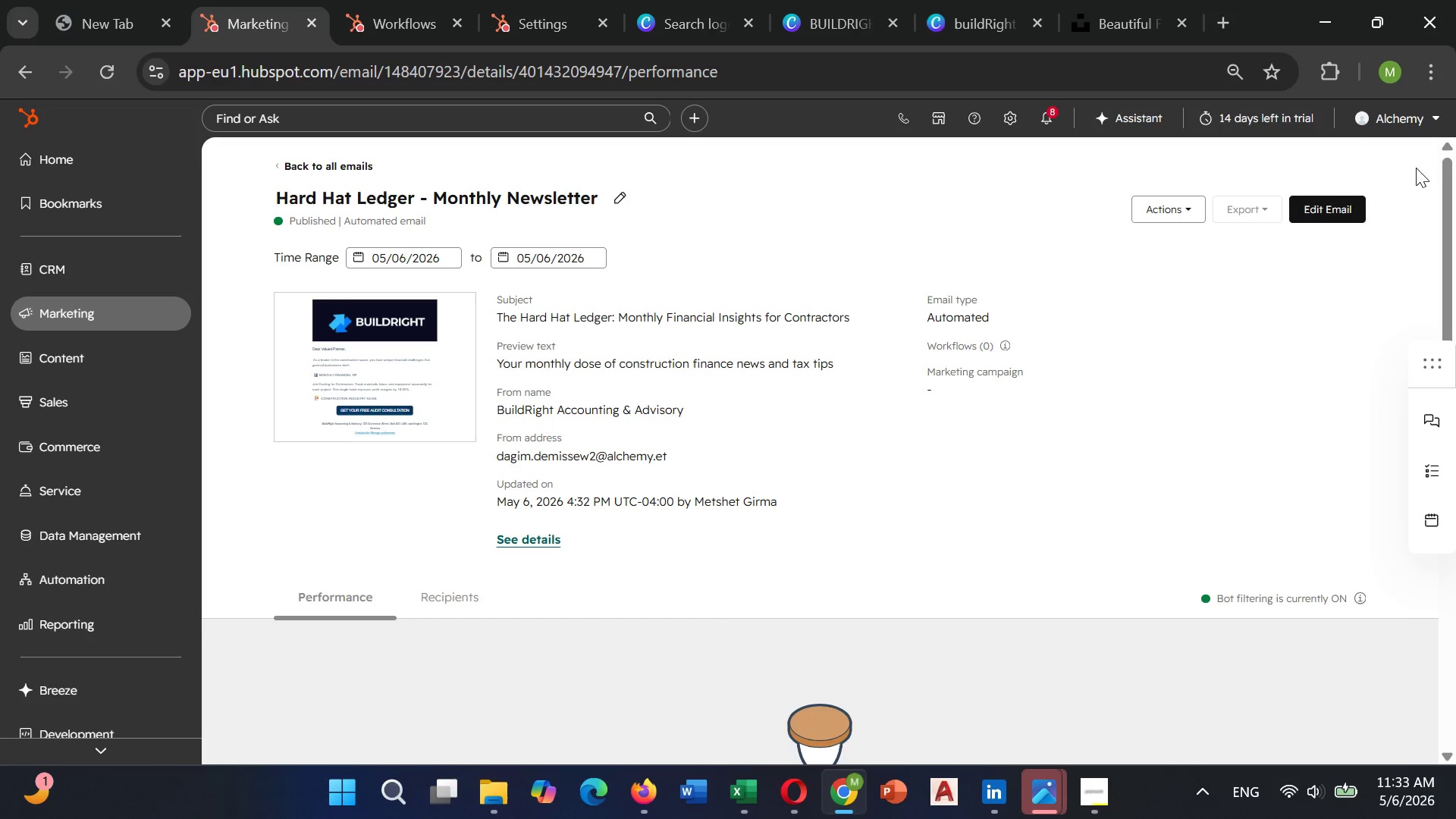 
scroll: coordinate [1011, 368], scroll_direction: down, amount: 4.0
 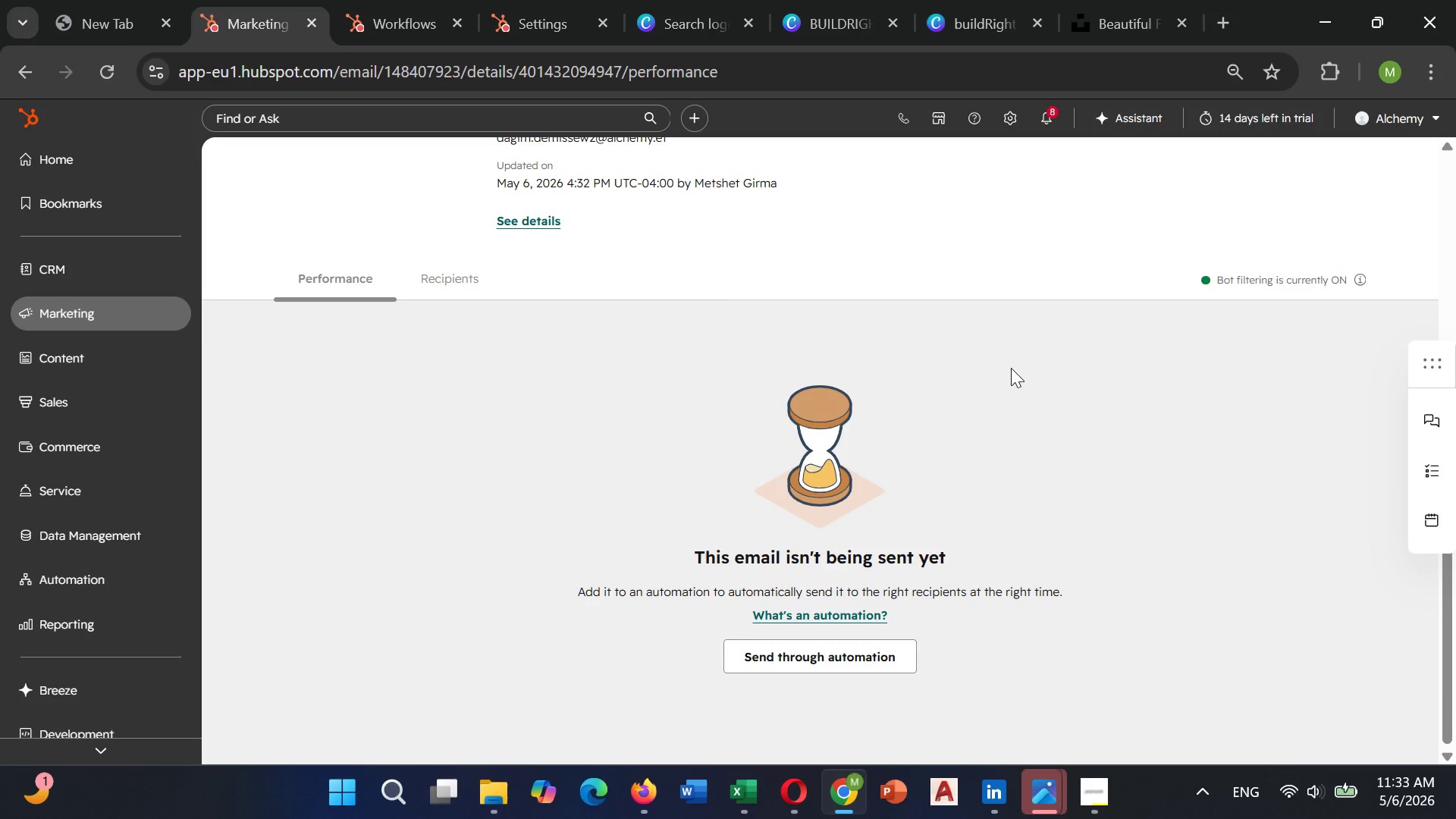 
scroll: coordinate [1011, 368], scroll_direction: up, amount: 6.0
 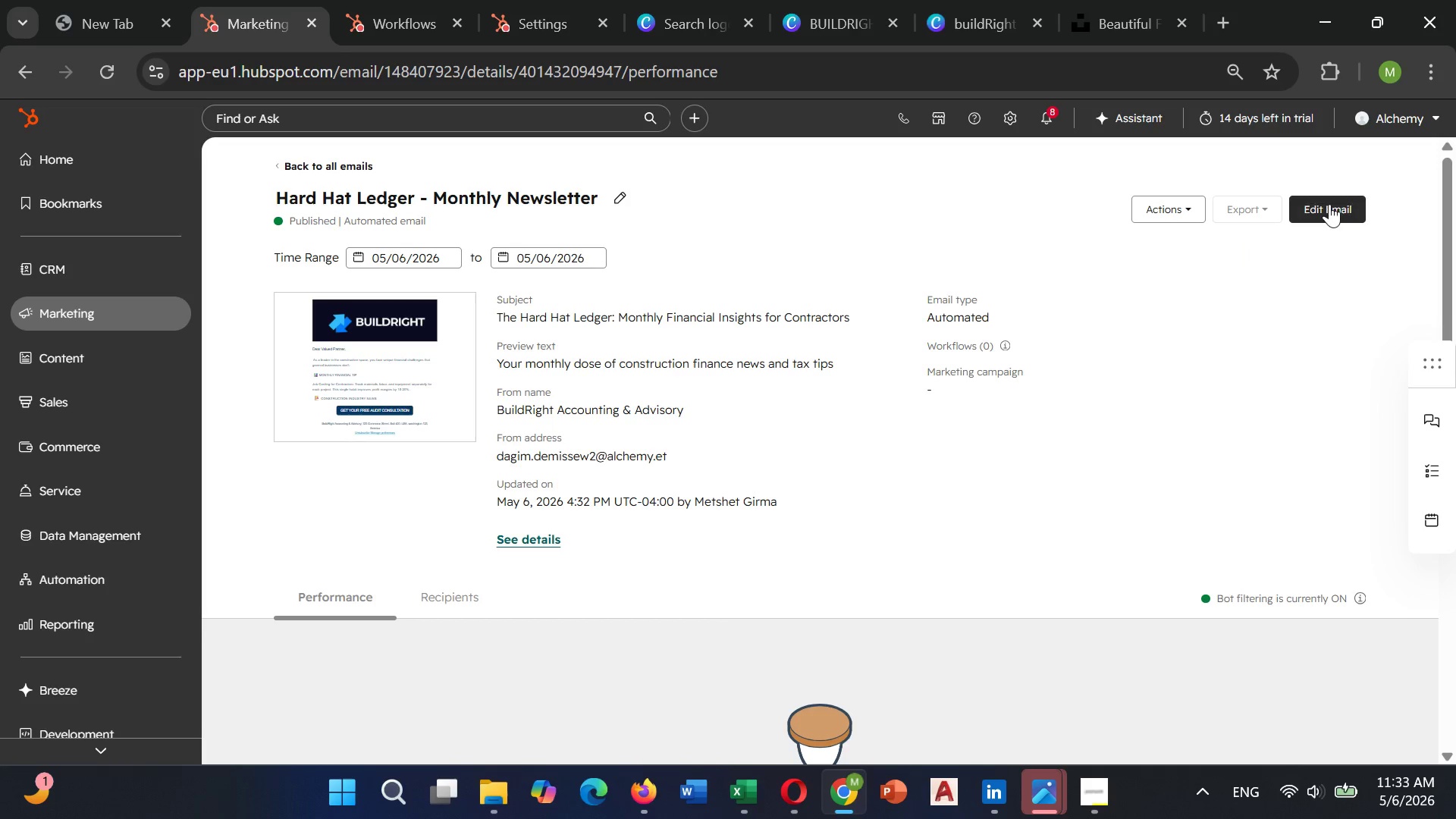 
left_click([1329, 204])
 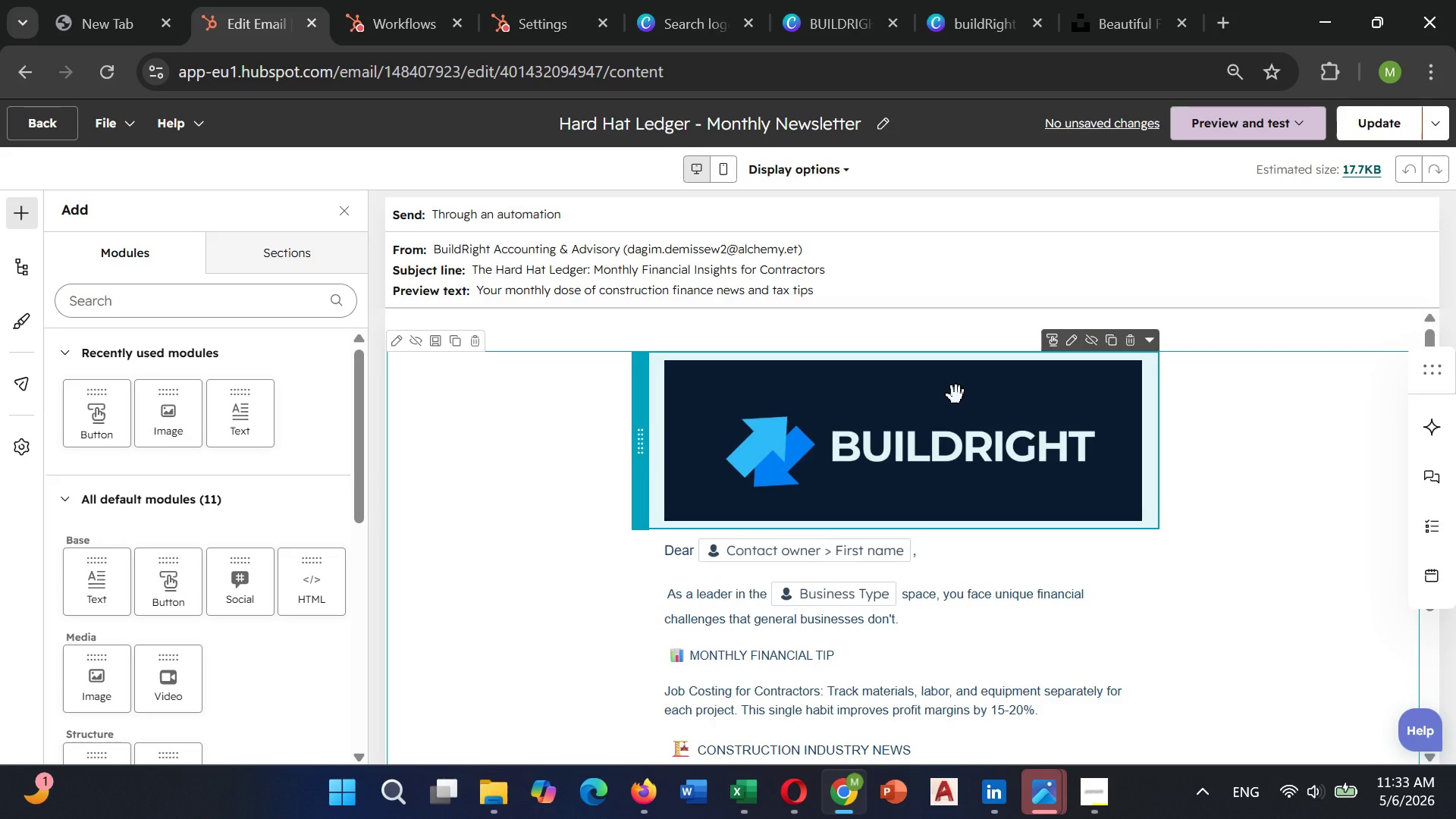 
wait(9.34)
 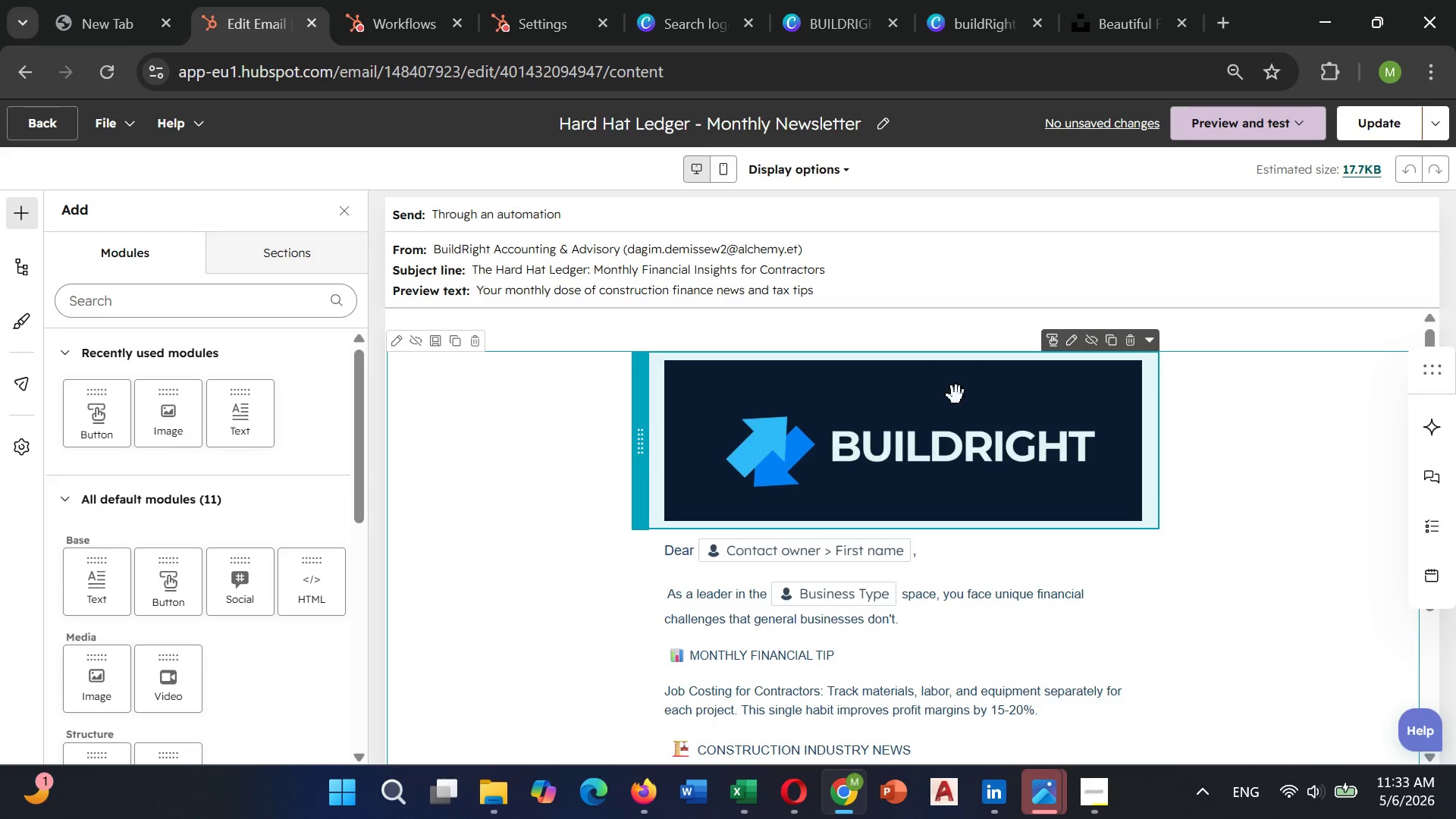 
key(Control+P)
 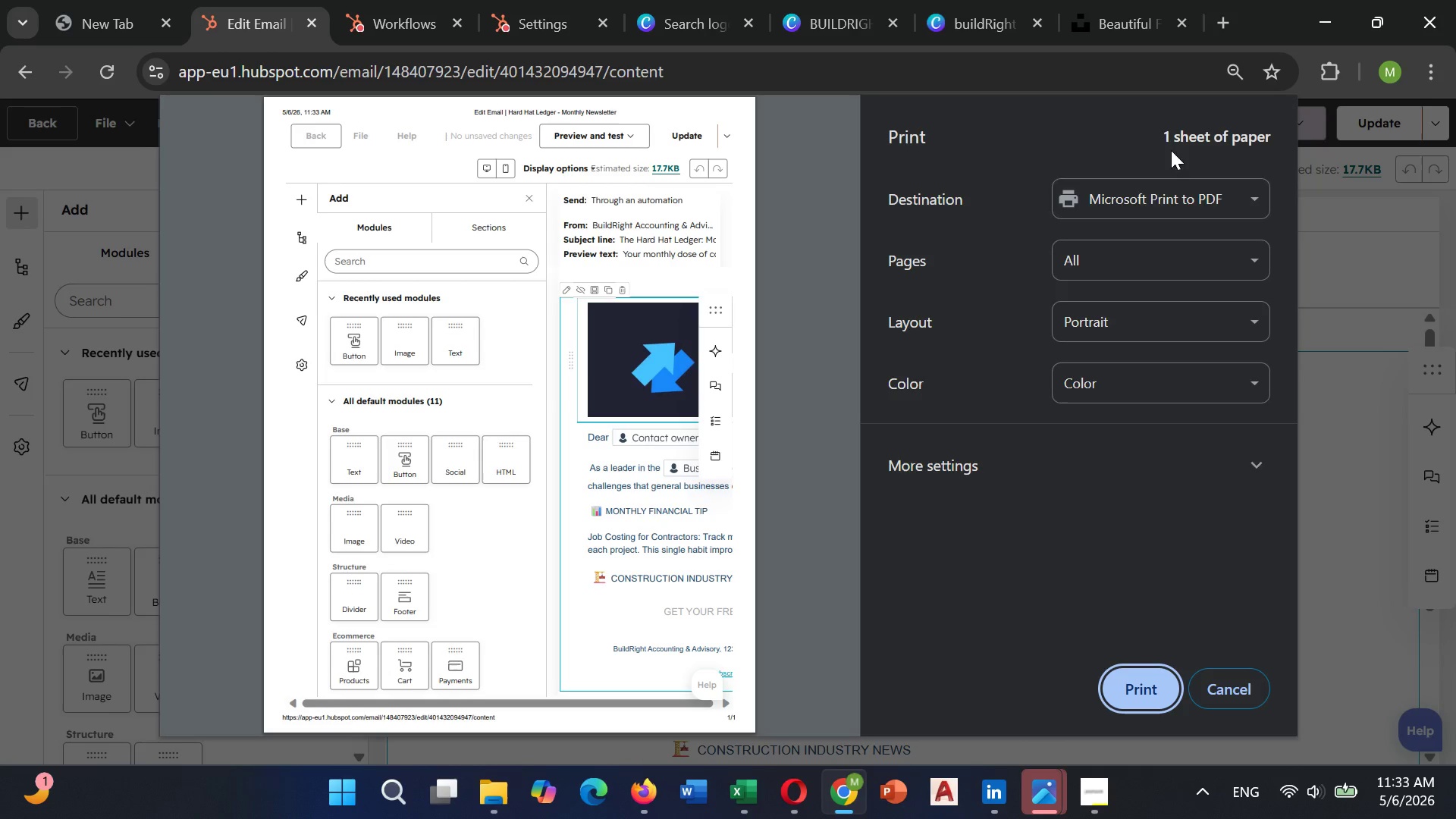 
wait(5.5)
 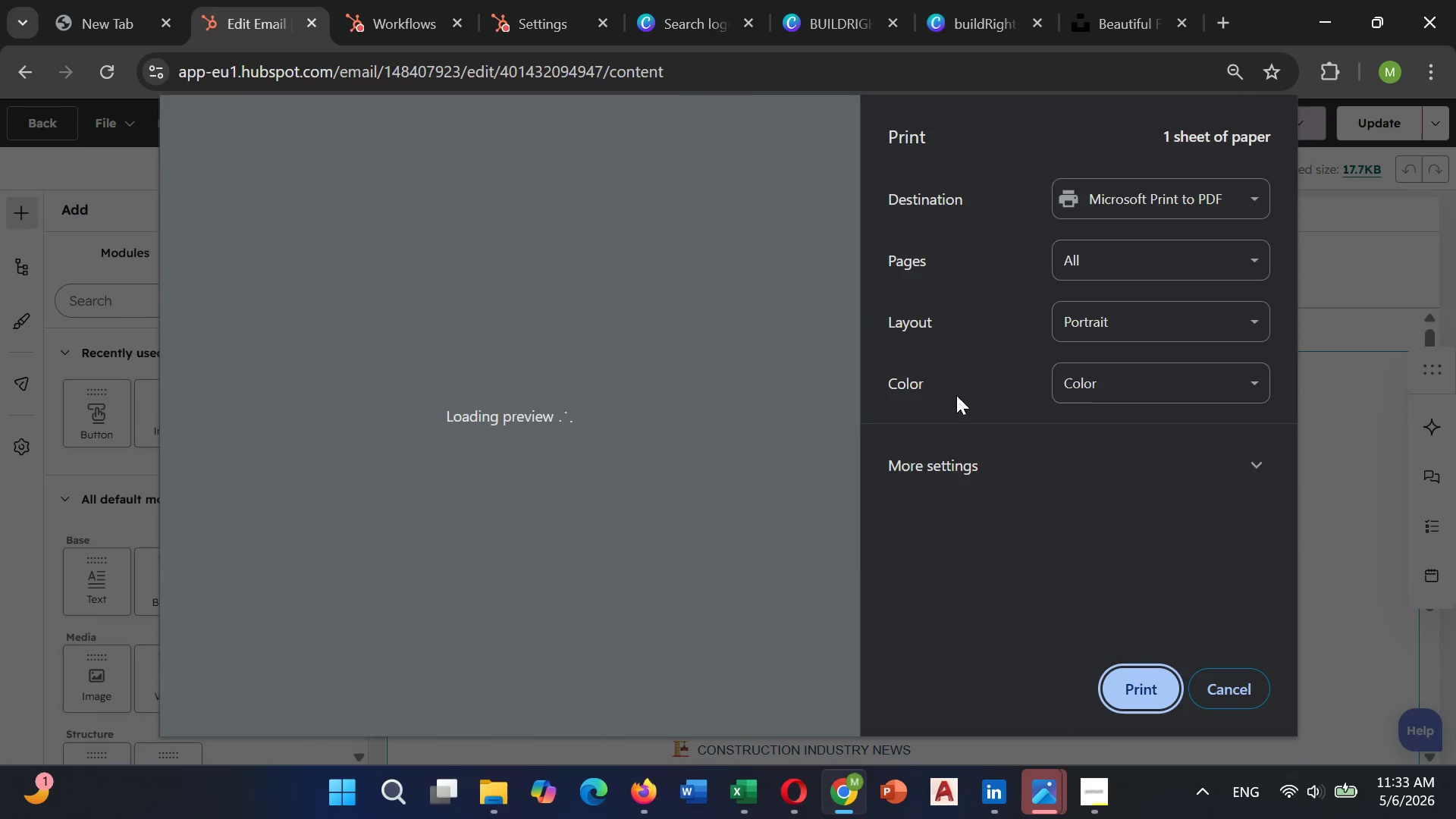 
left_click([1225, 681])
 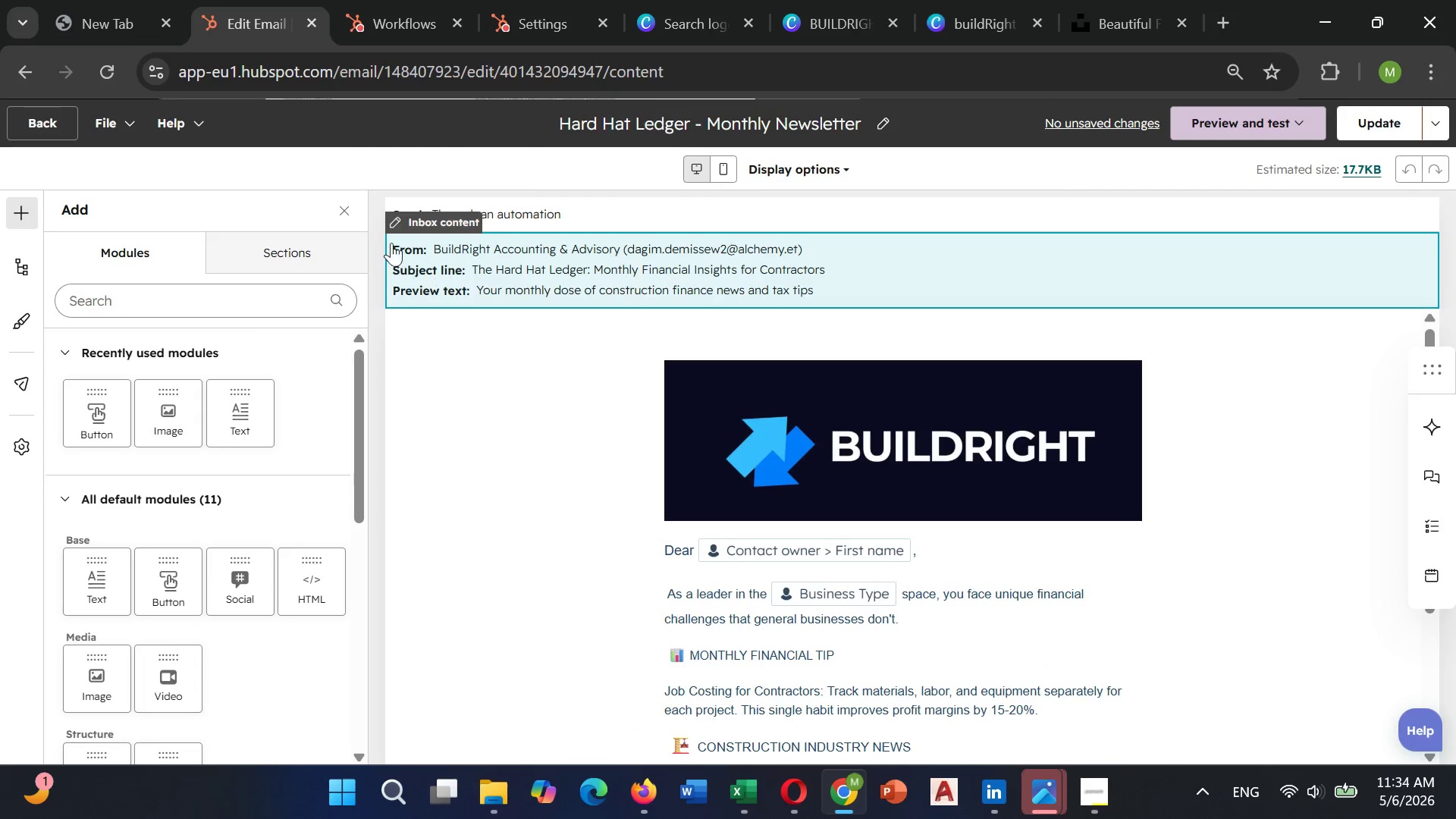 
left_click([351, 212])
 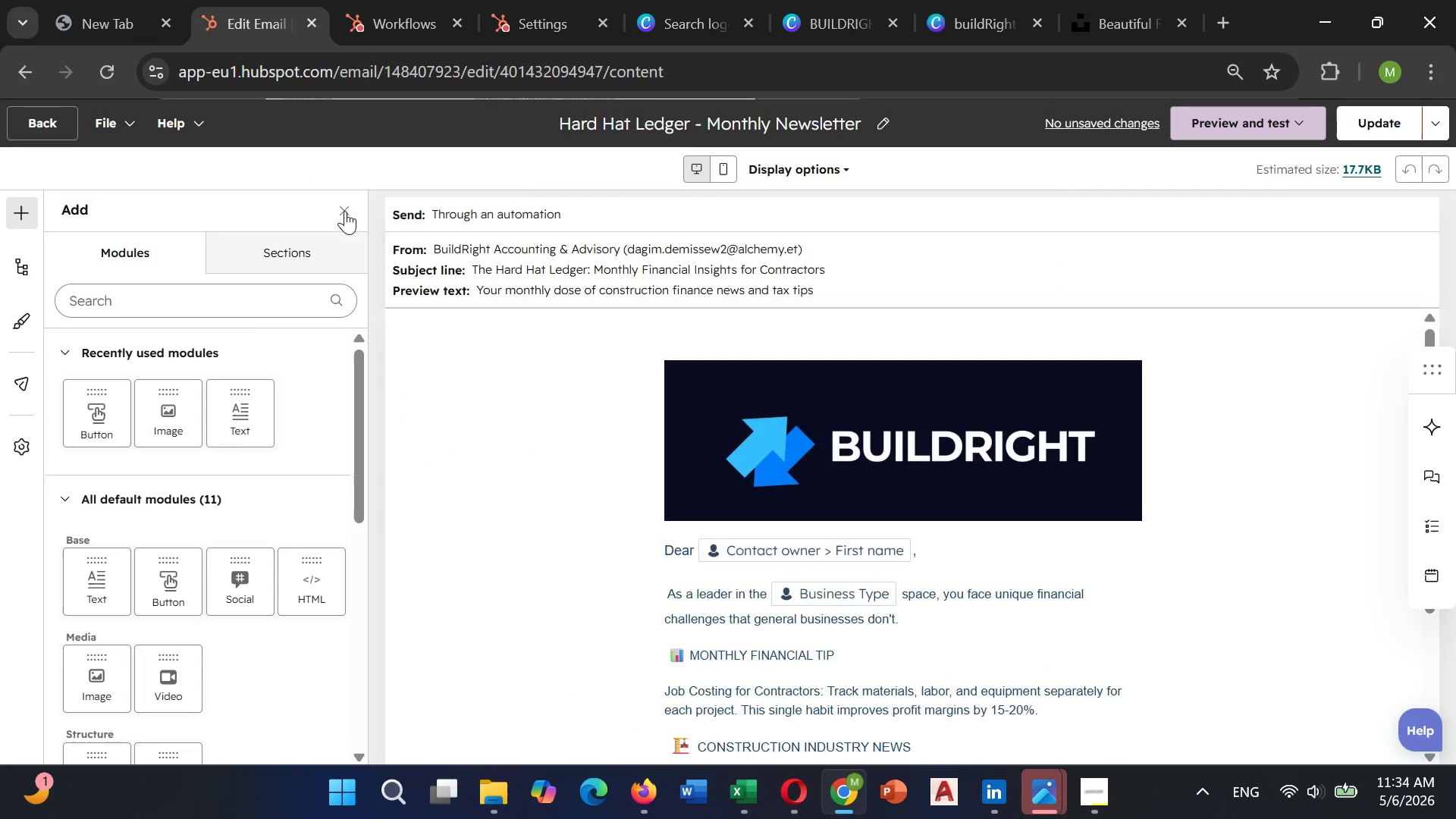 
left_click([345, 211])
 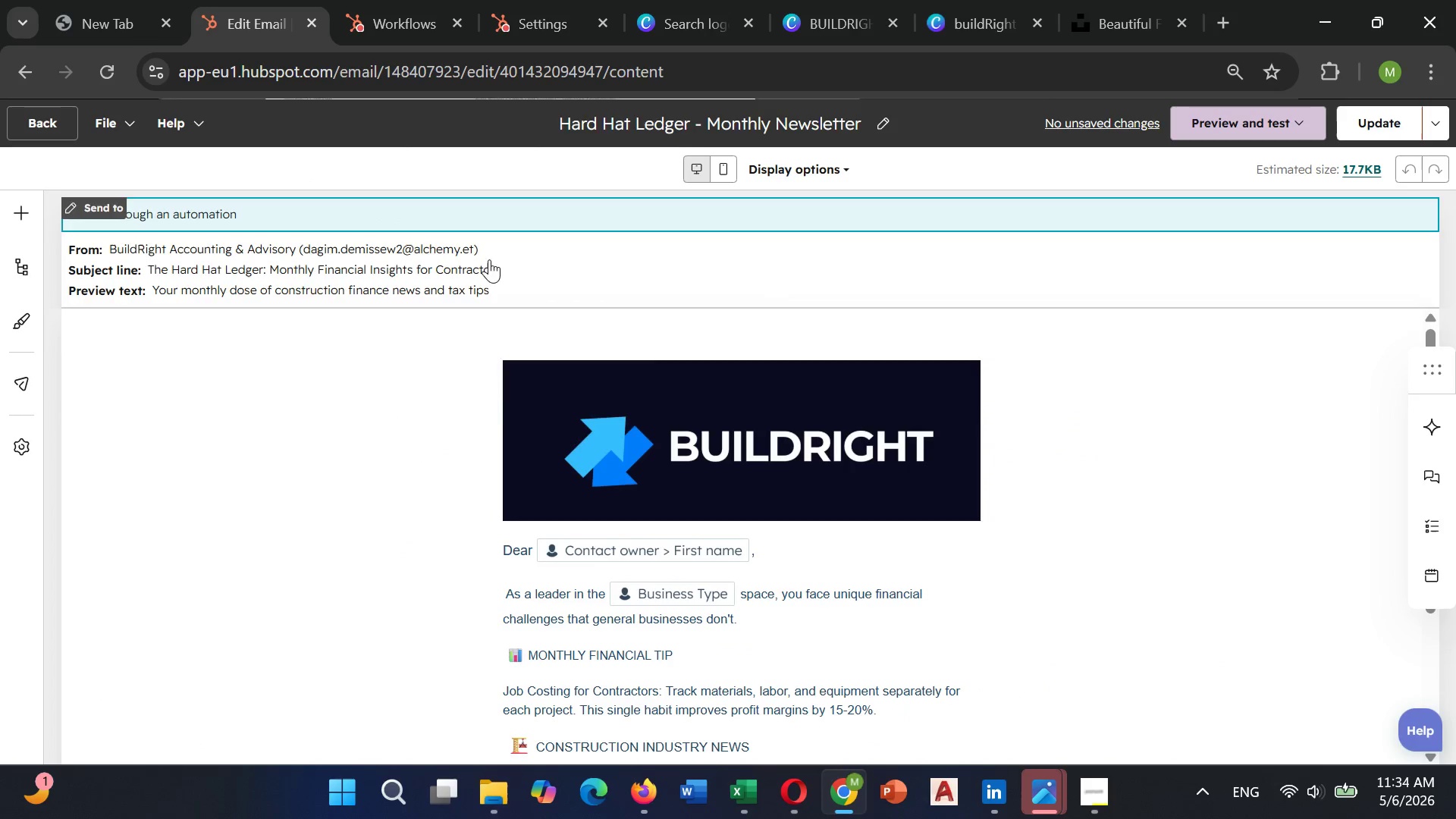 
mouse_move([556, 397])
 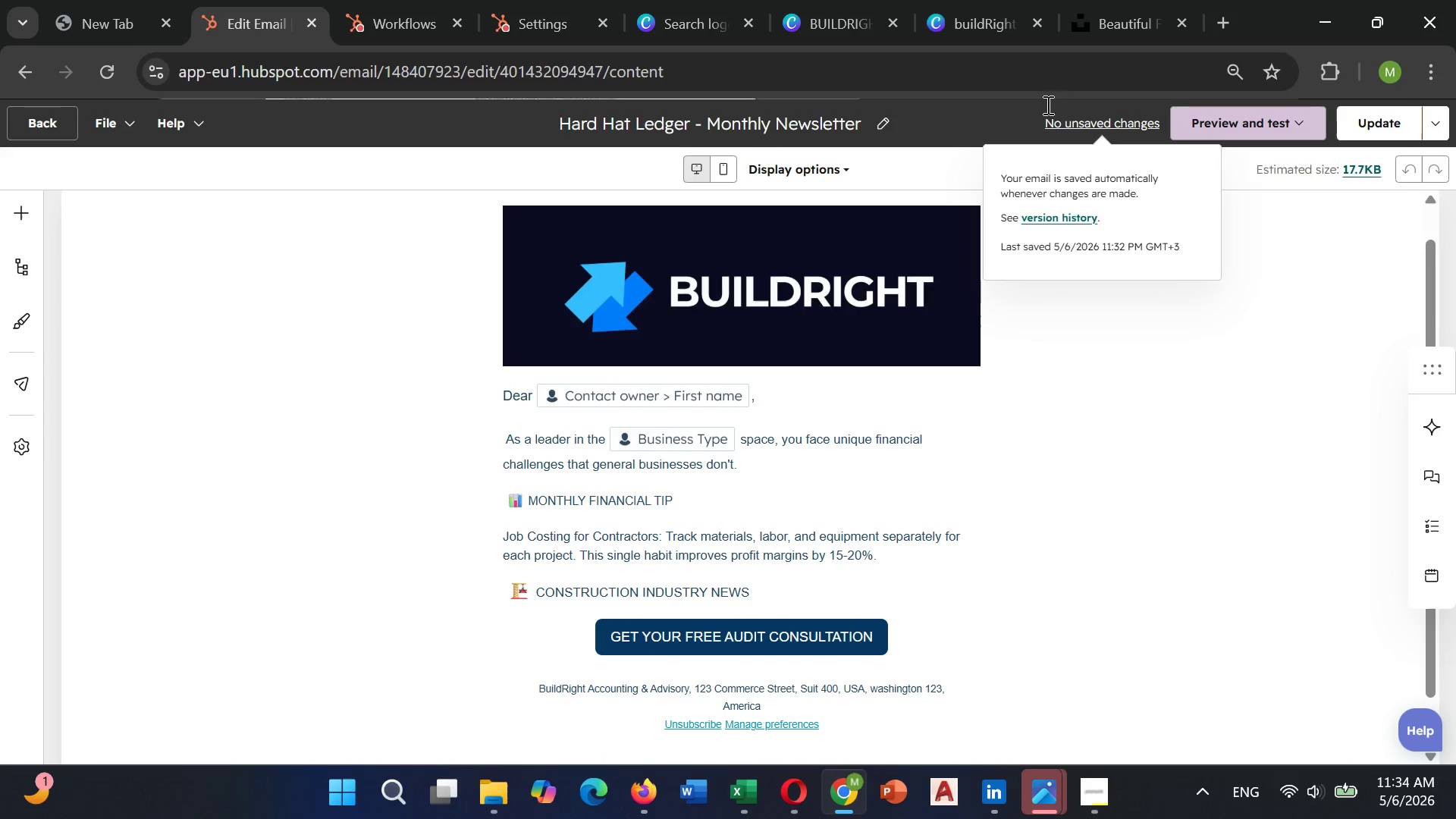 
mouse_move([1036, -3])
 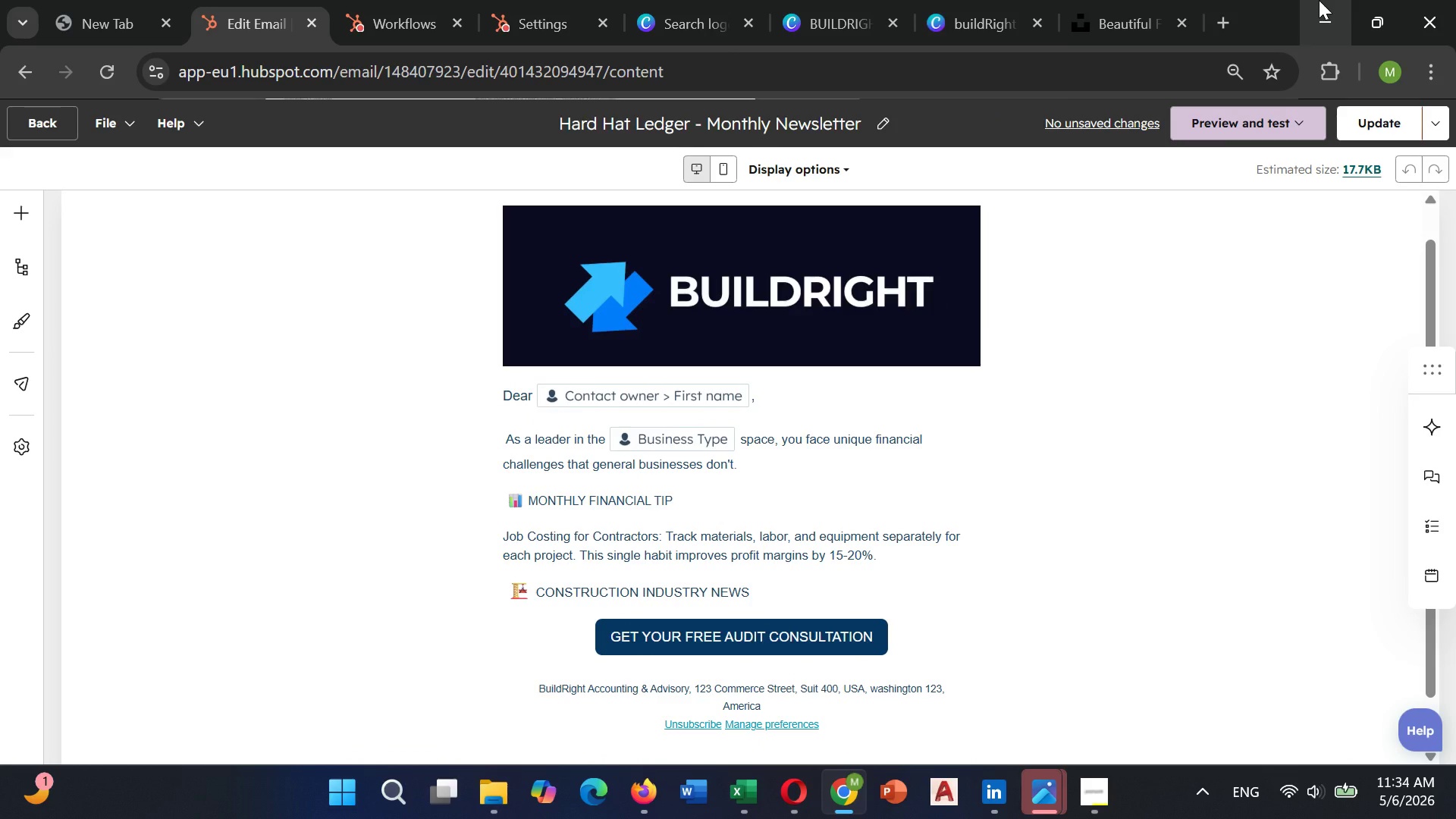 
key(Control+P)
 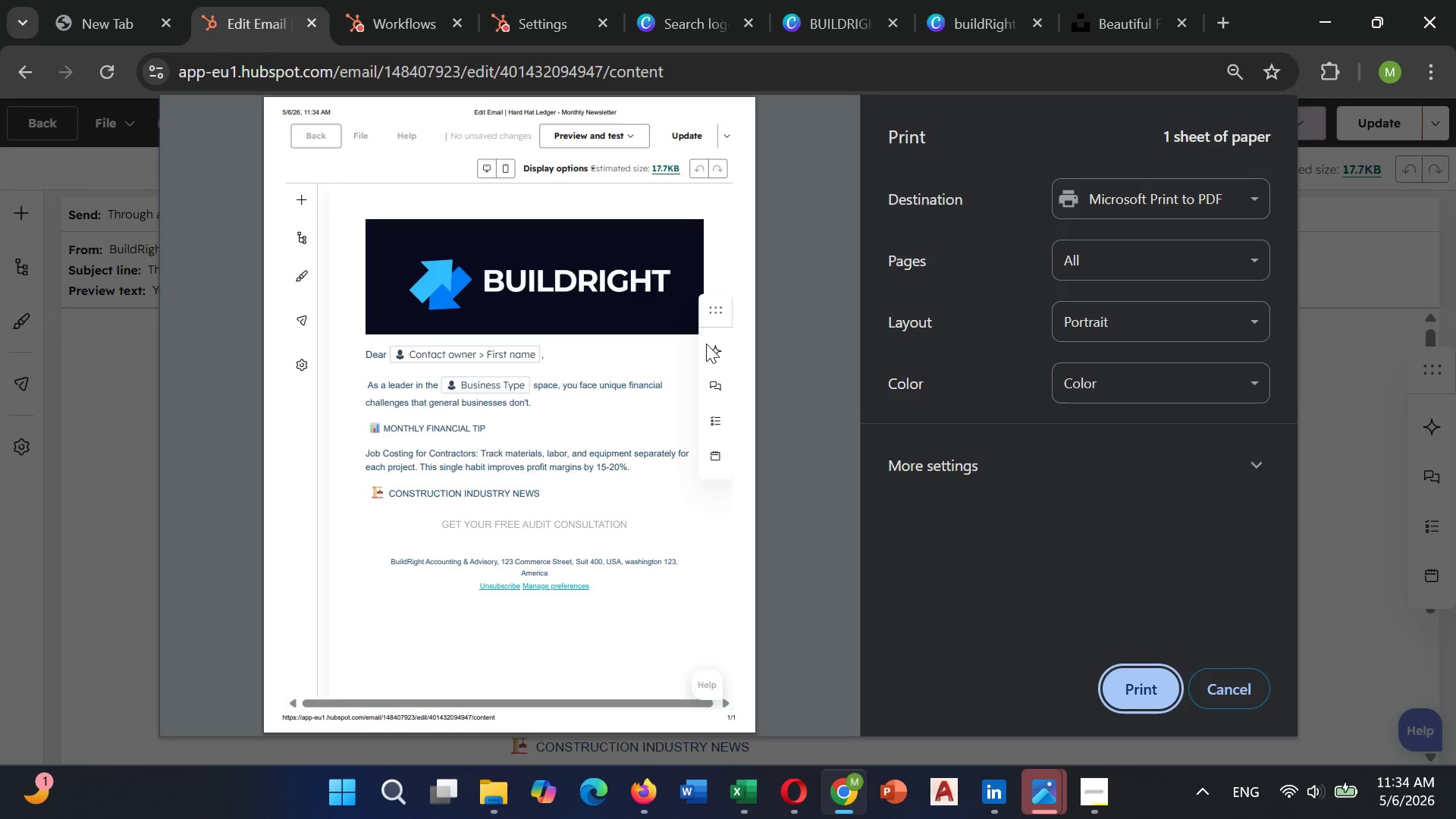 
wait(7.47)
 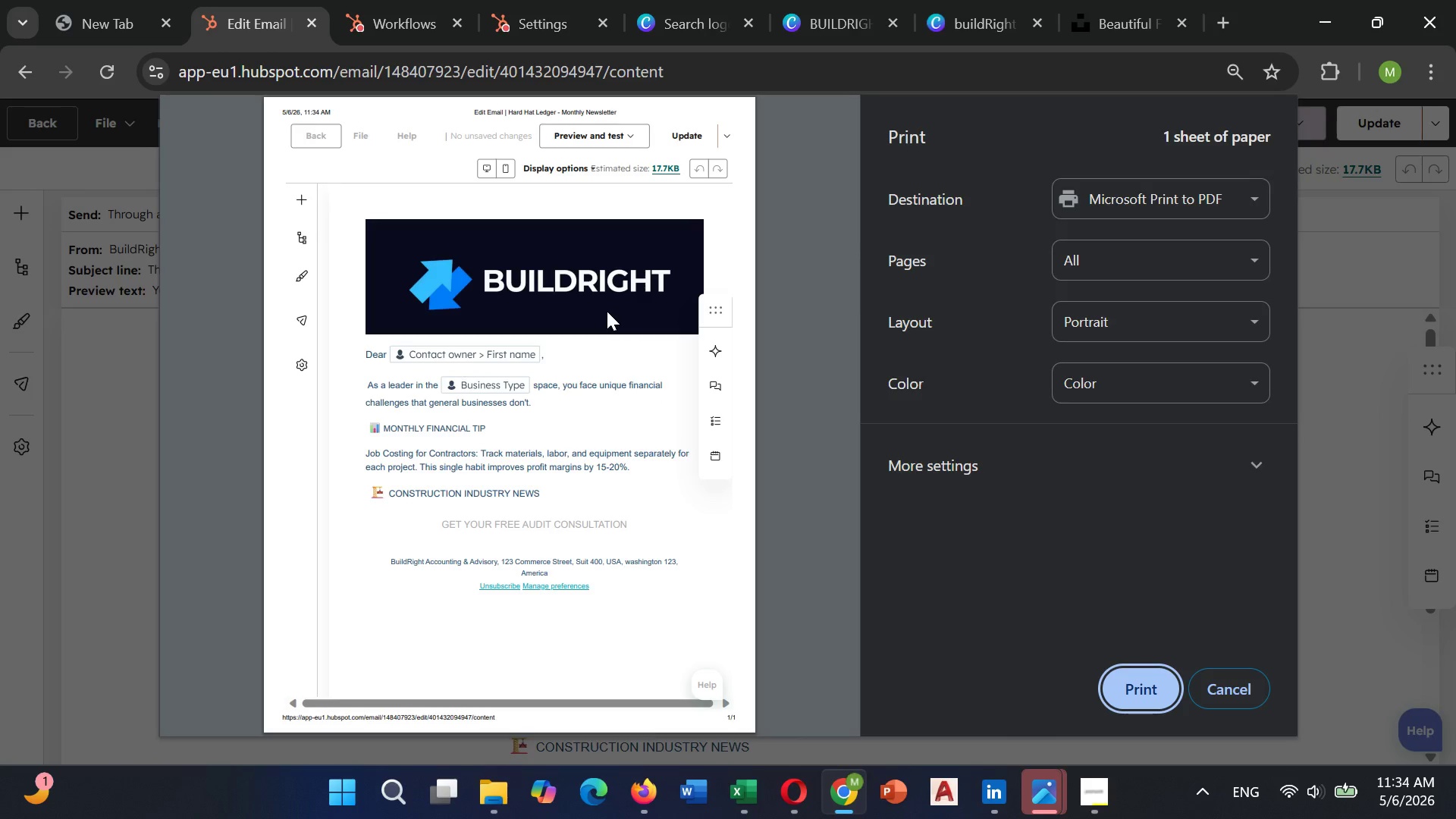 
left_click([1162, 263])
 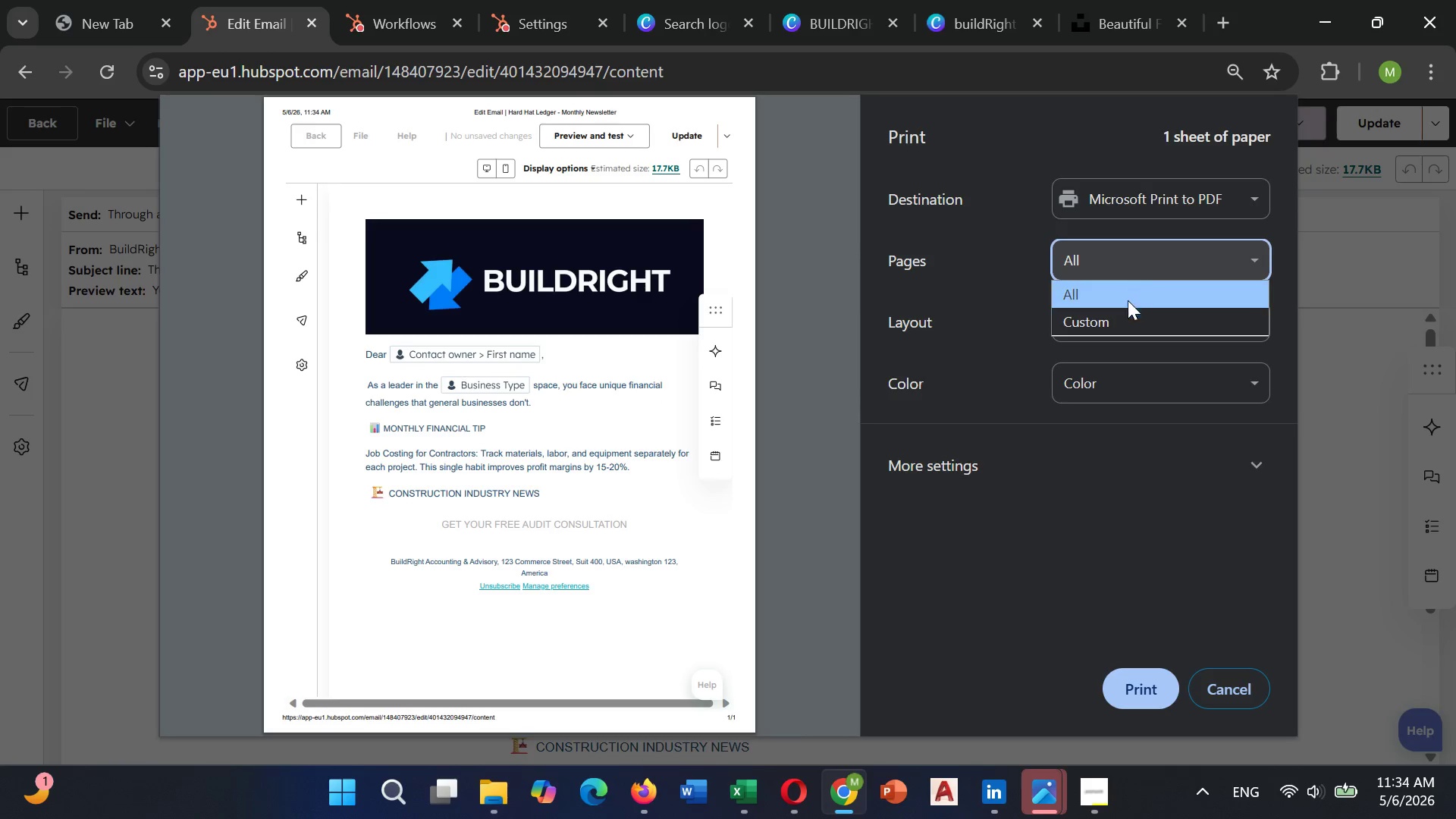 
left_click([1108, 315])
 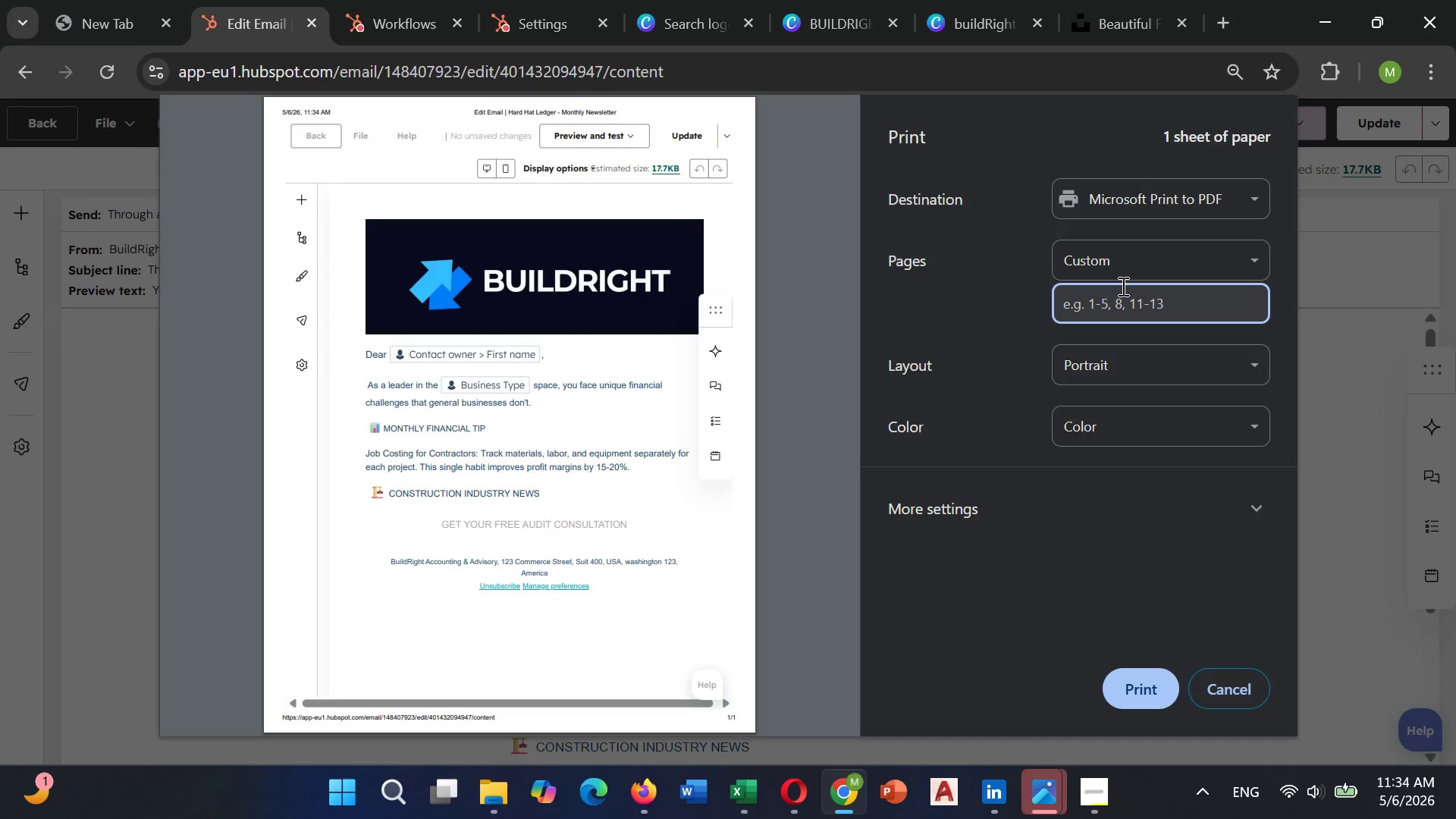 
left_click([1122, 286])
 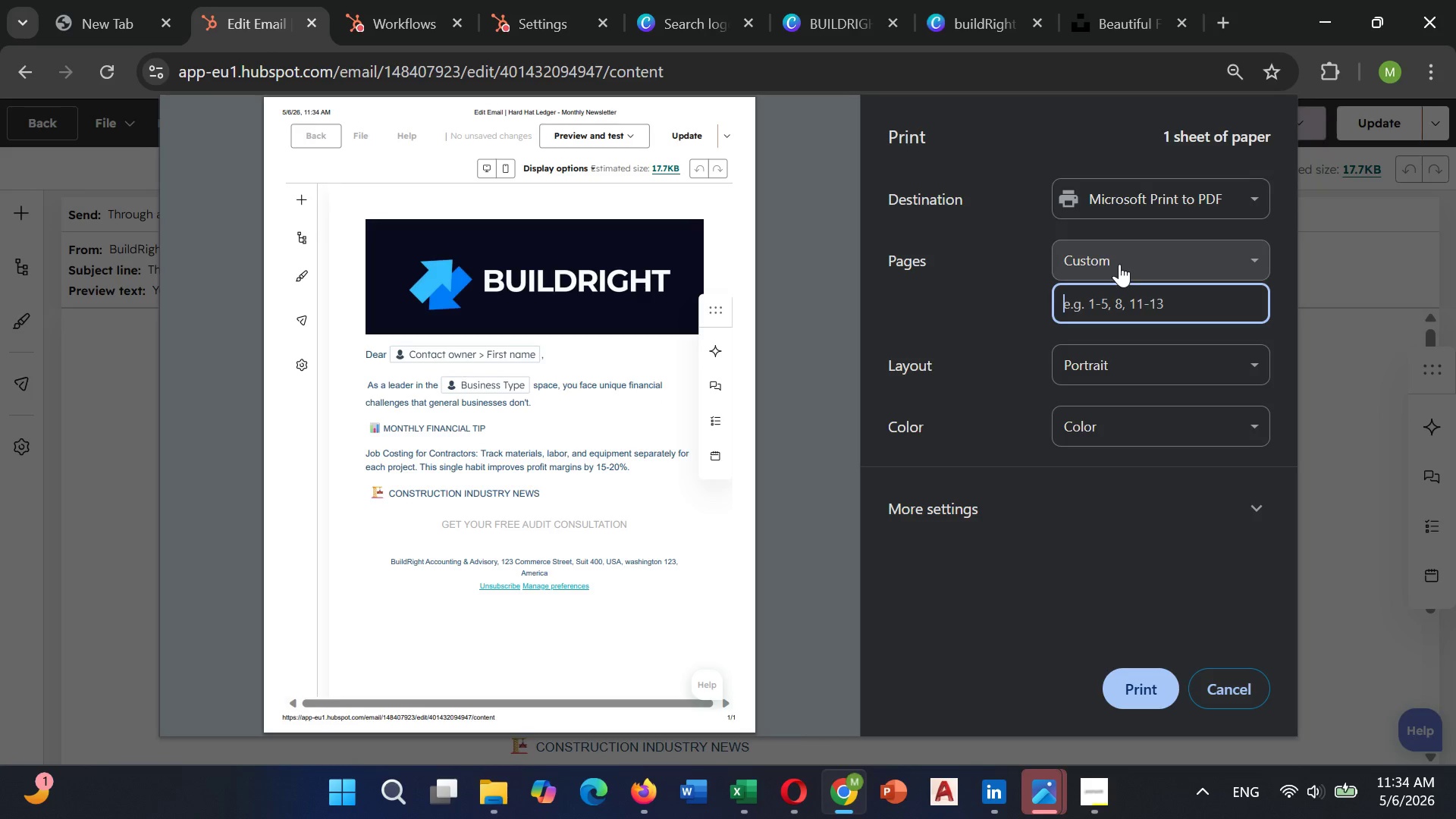 
left_click([1119, 264])
 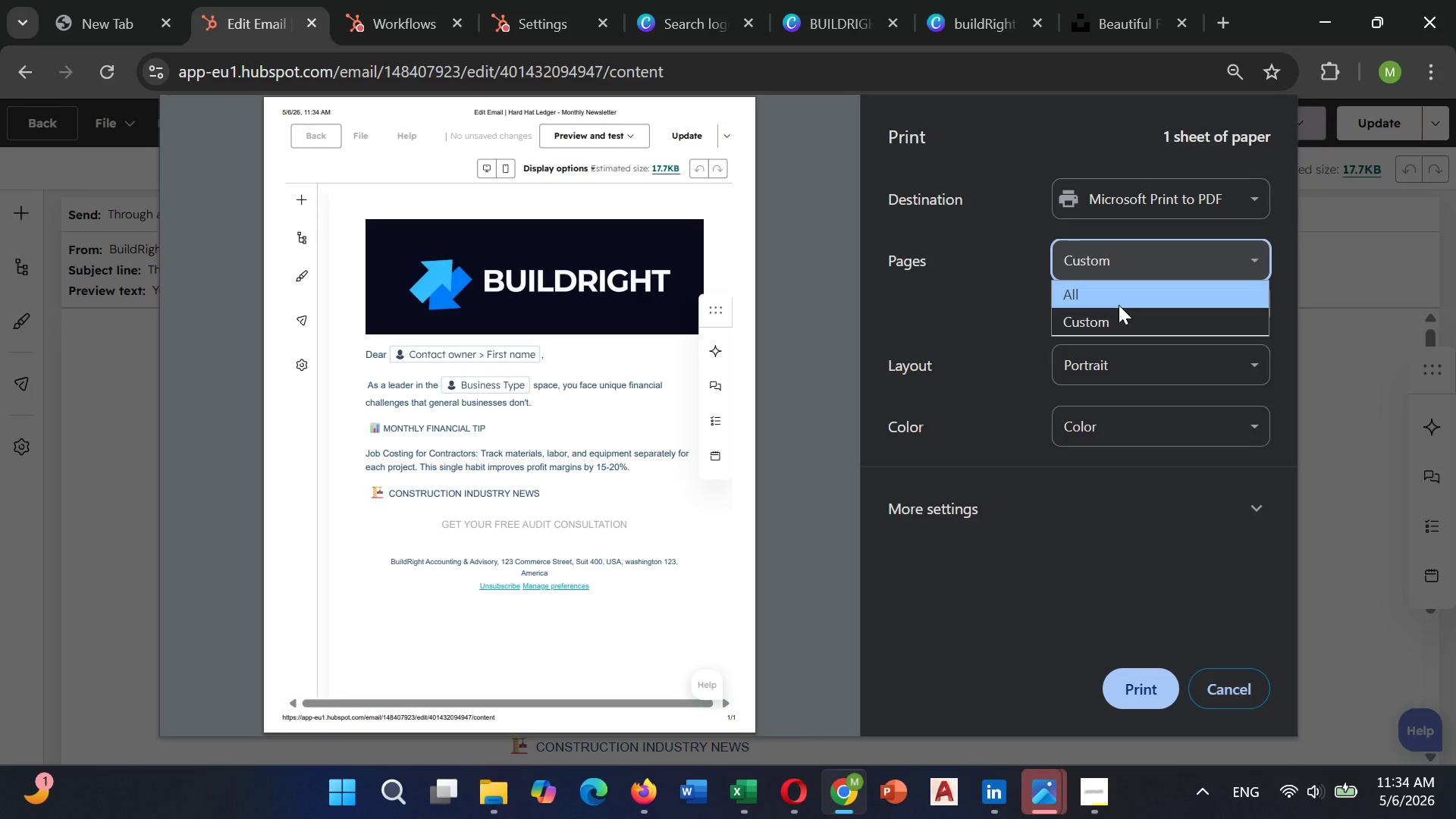 
left_click([1119, 305])
 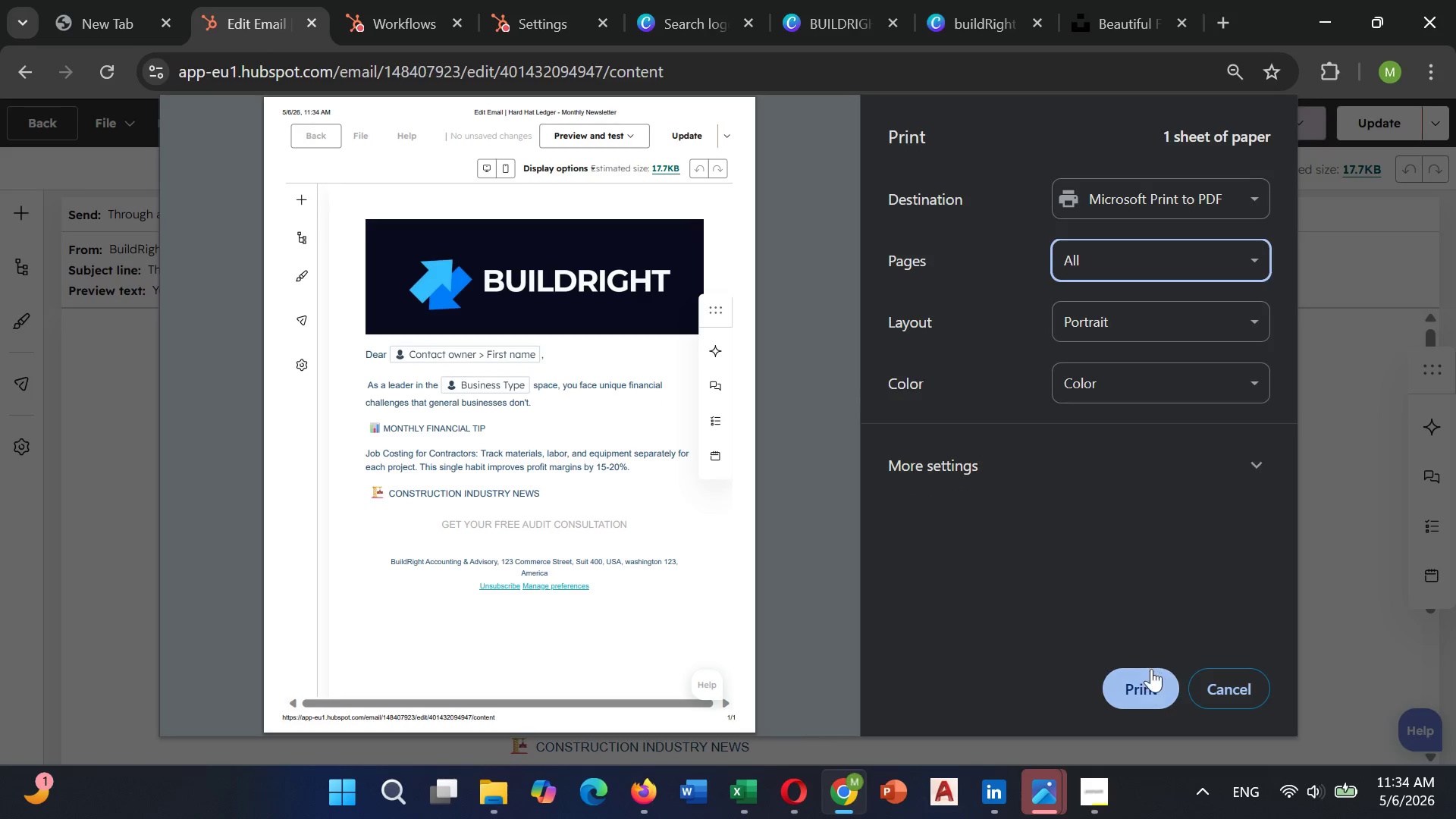 
left_click([1141, 682])
 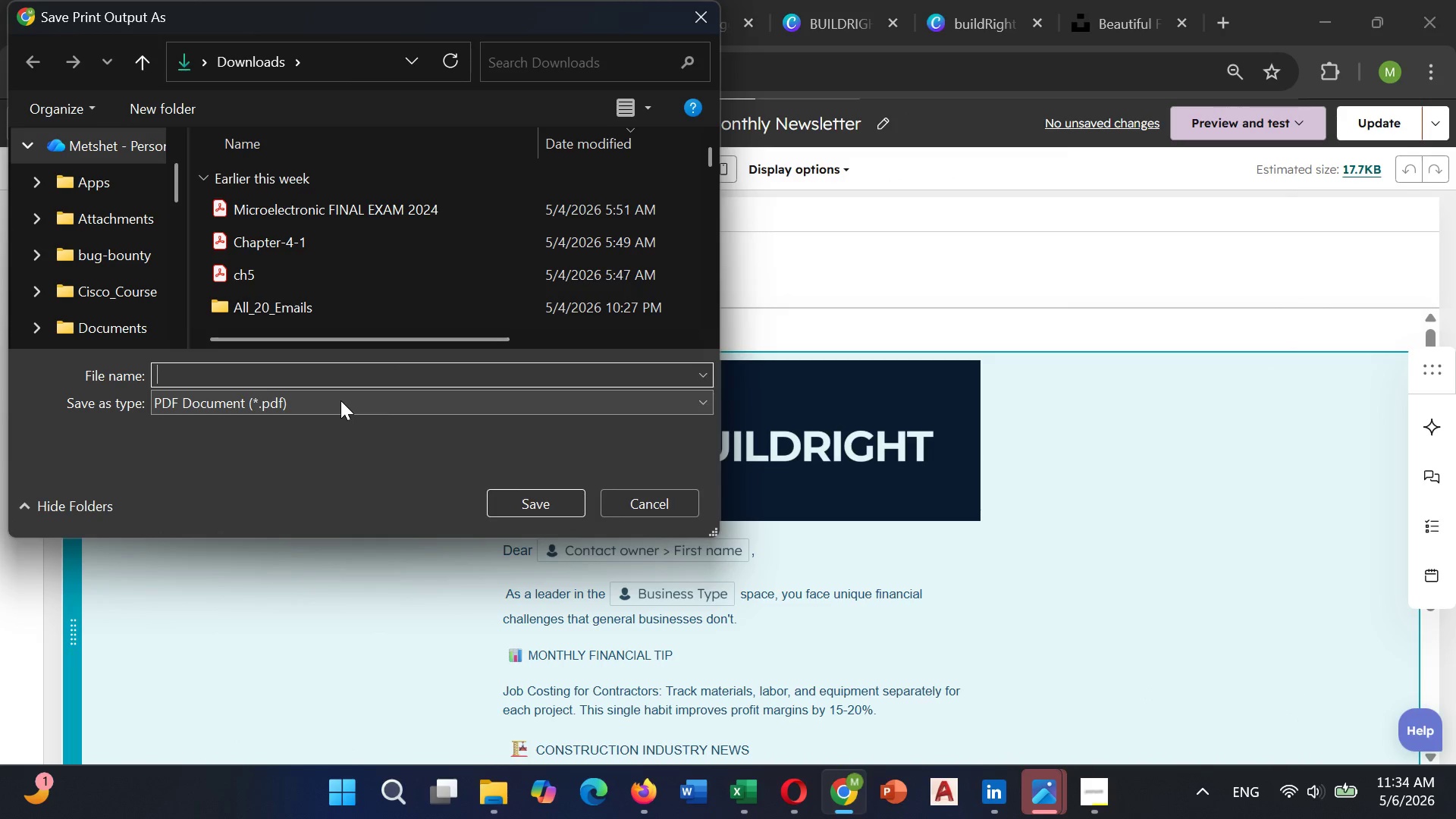 
type(buildright)
 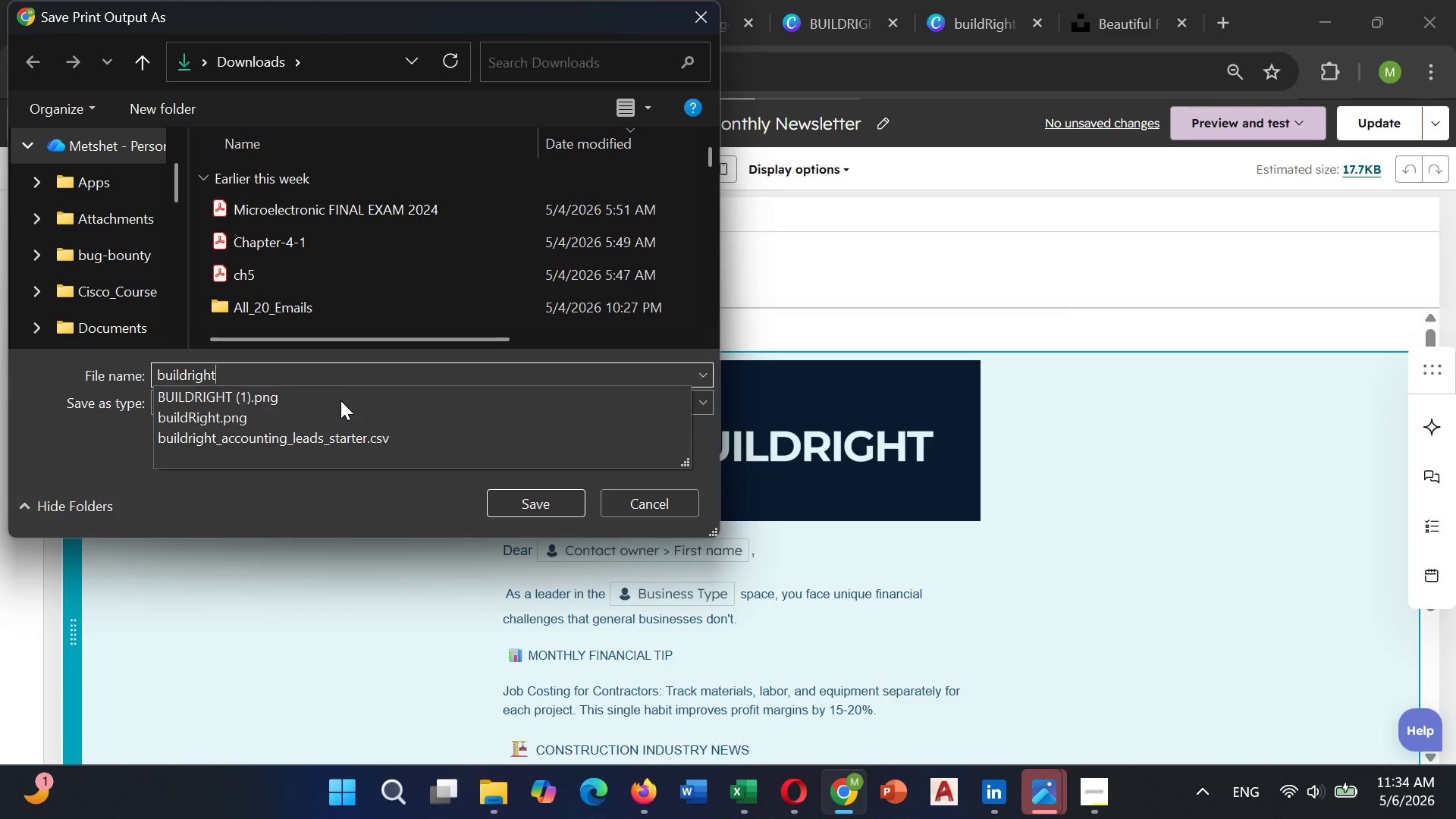 
key(Enter)
 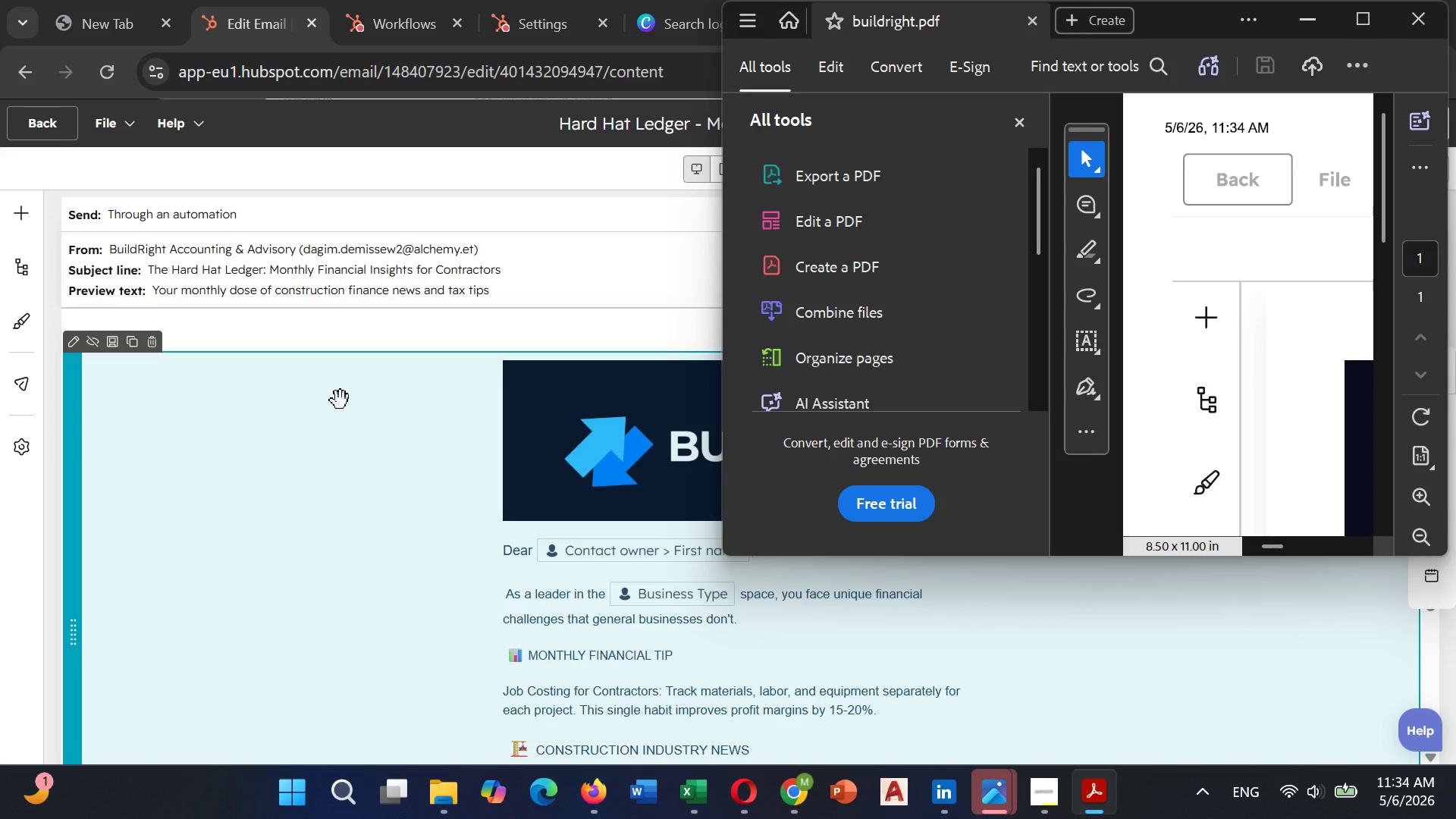 
wait(15.89)
 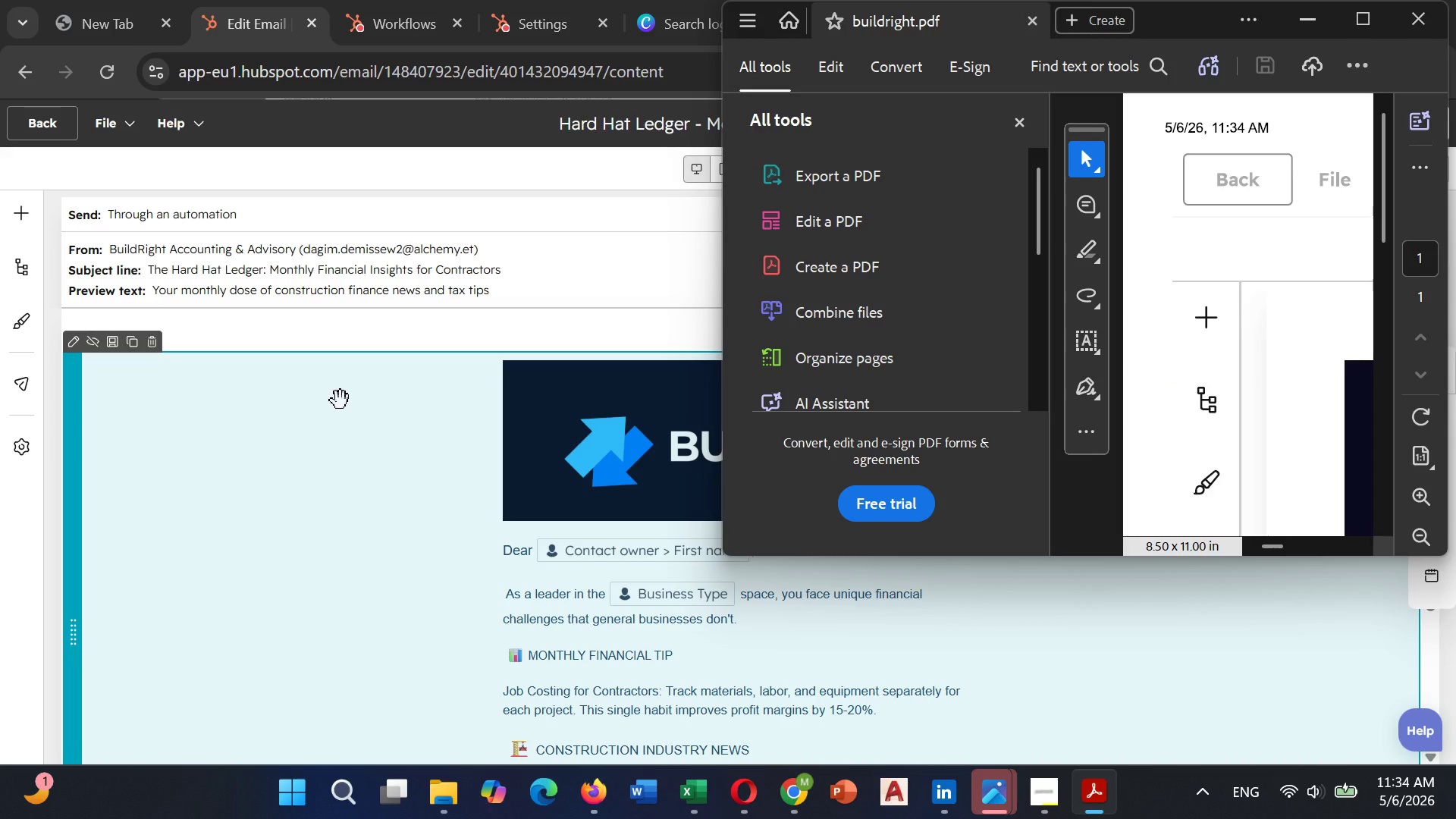 
left_click([1414, 20])
 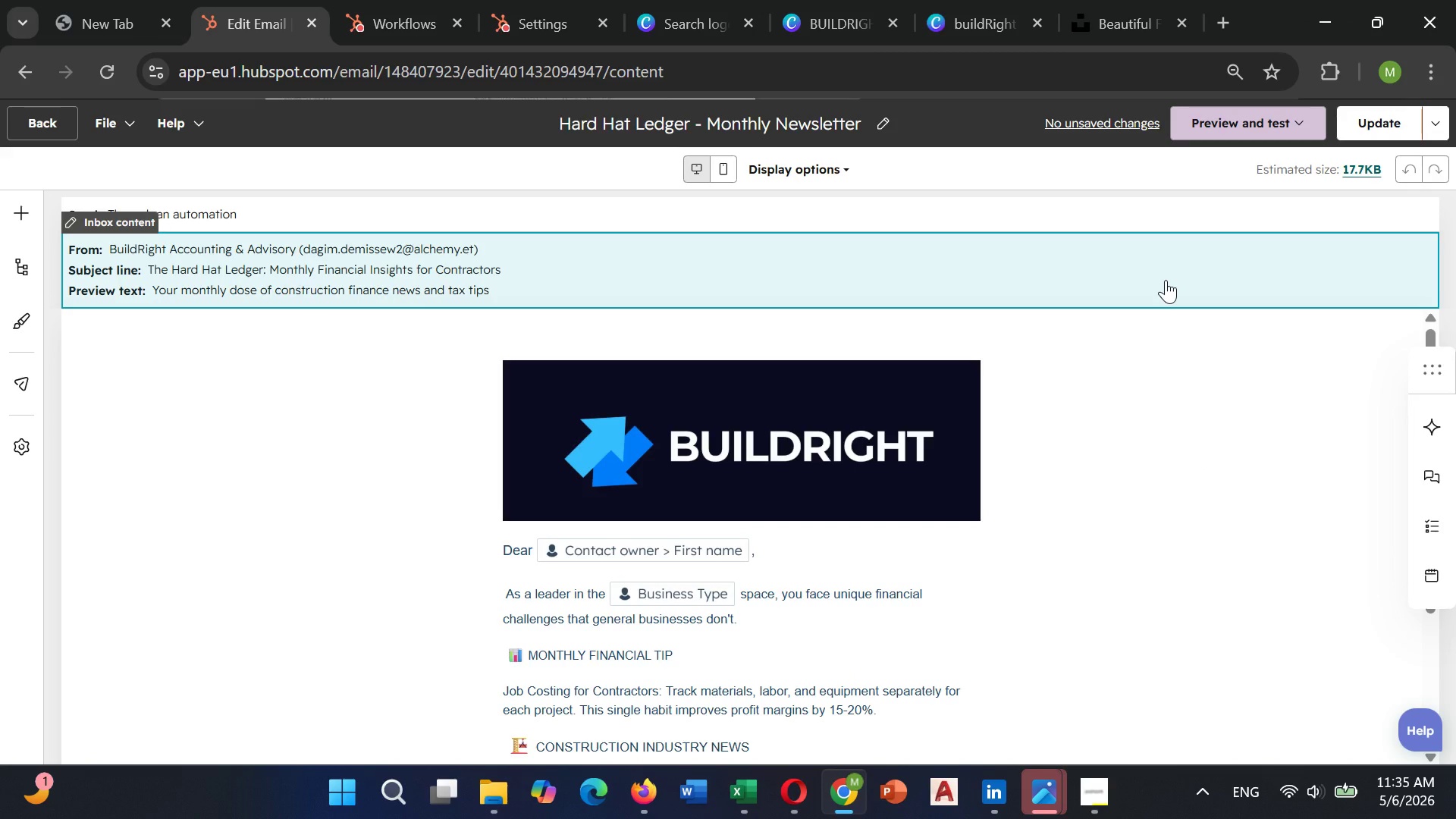 
wait(12.12)
 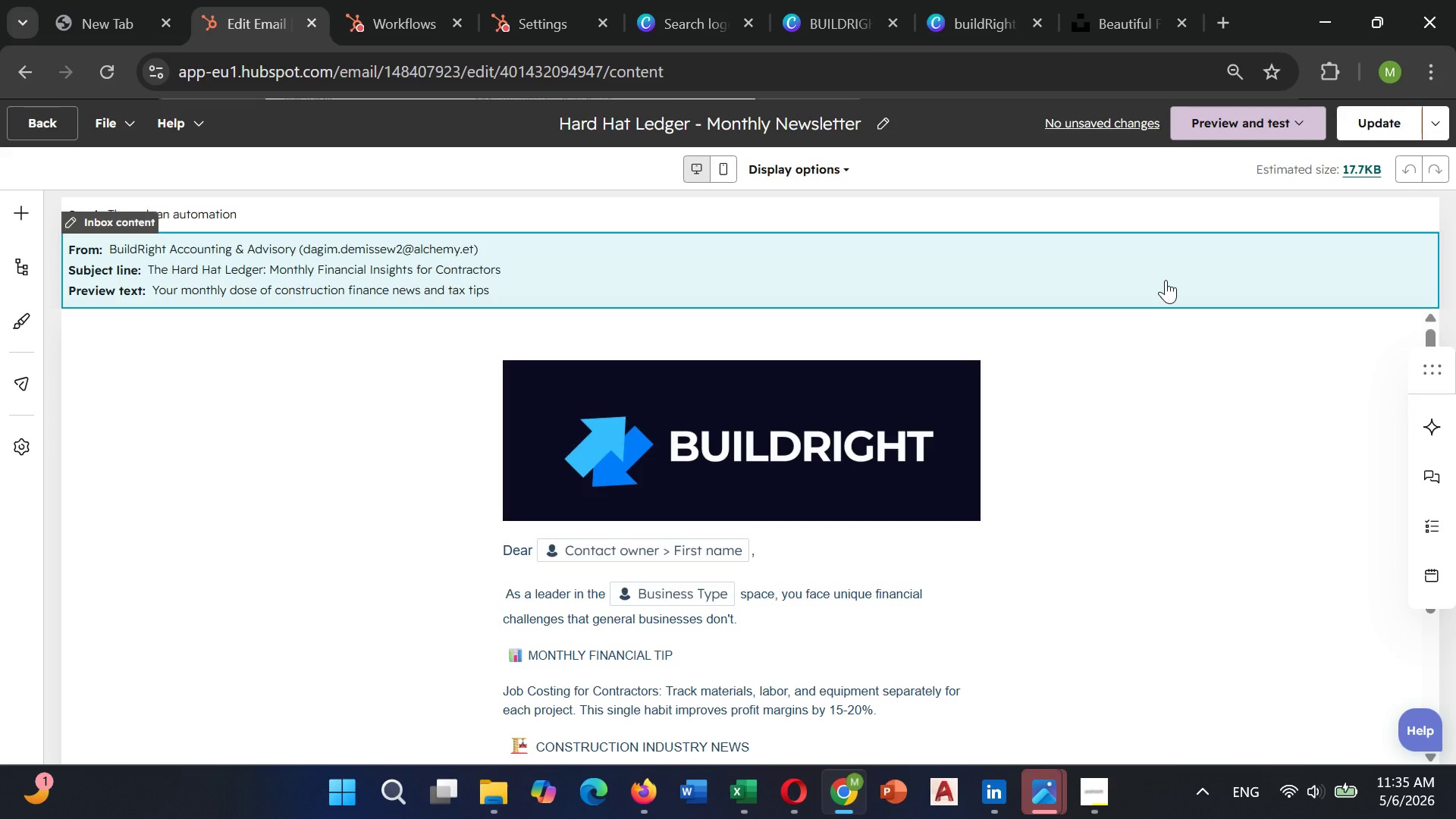 
left_click([1290, 125])
 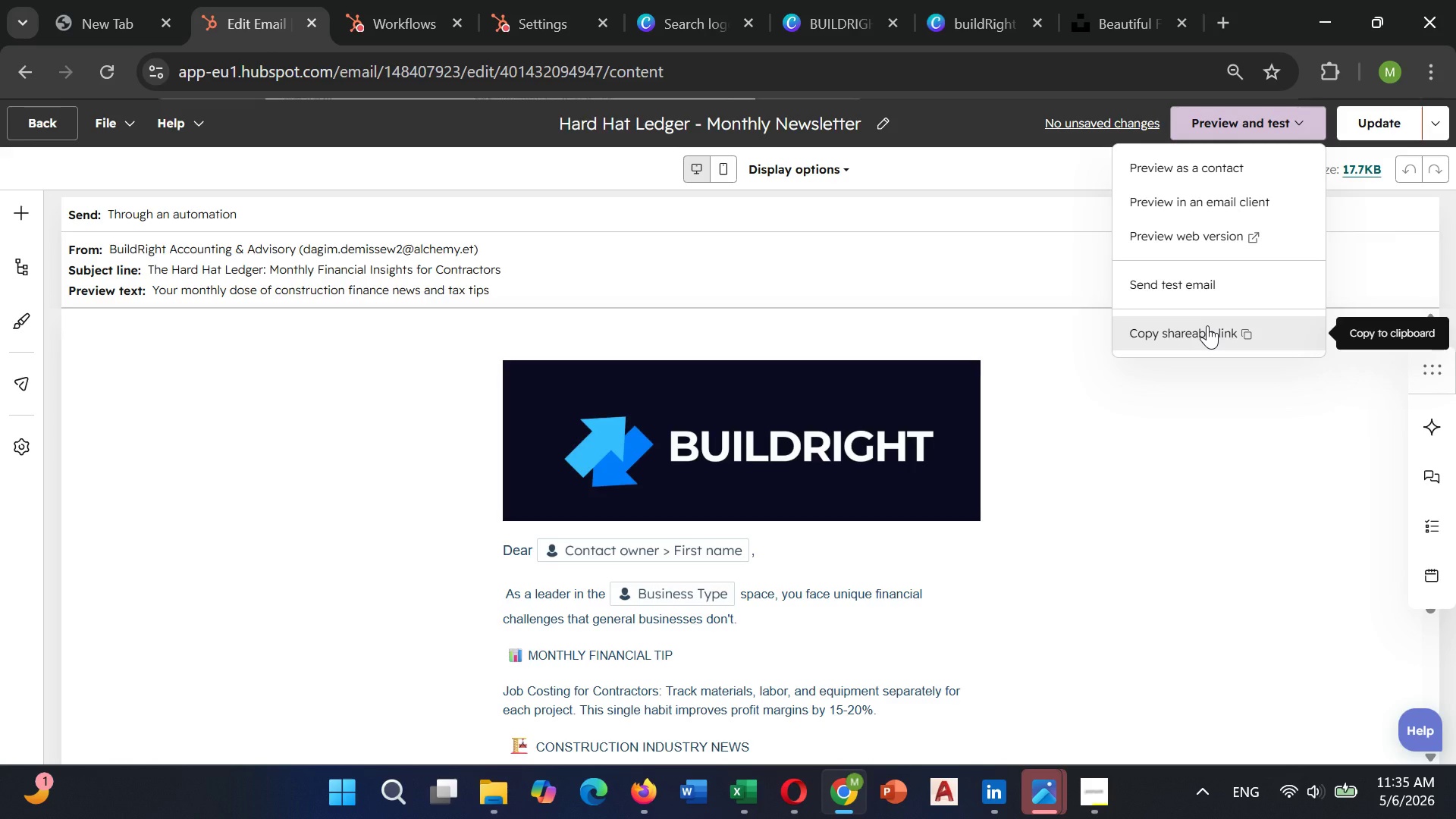 
wait(5.09)
 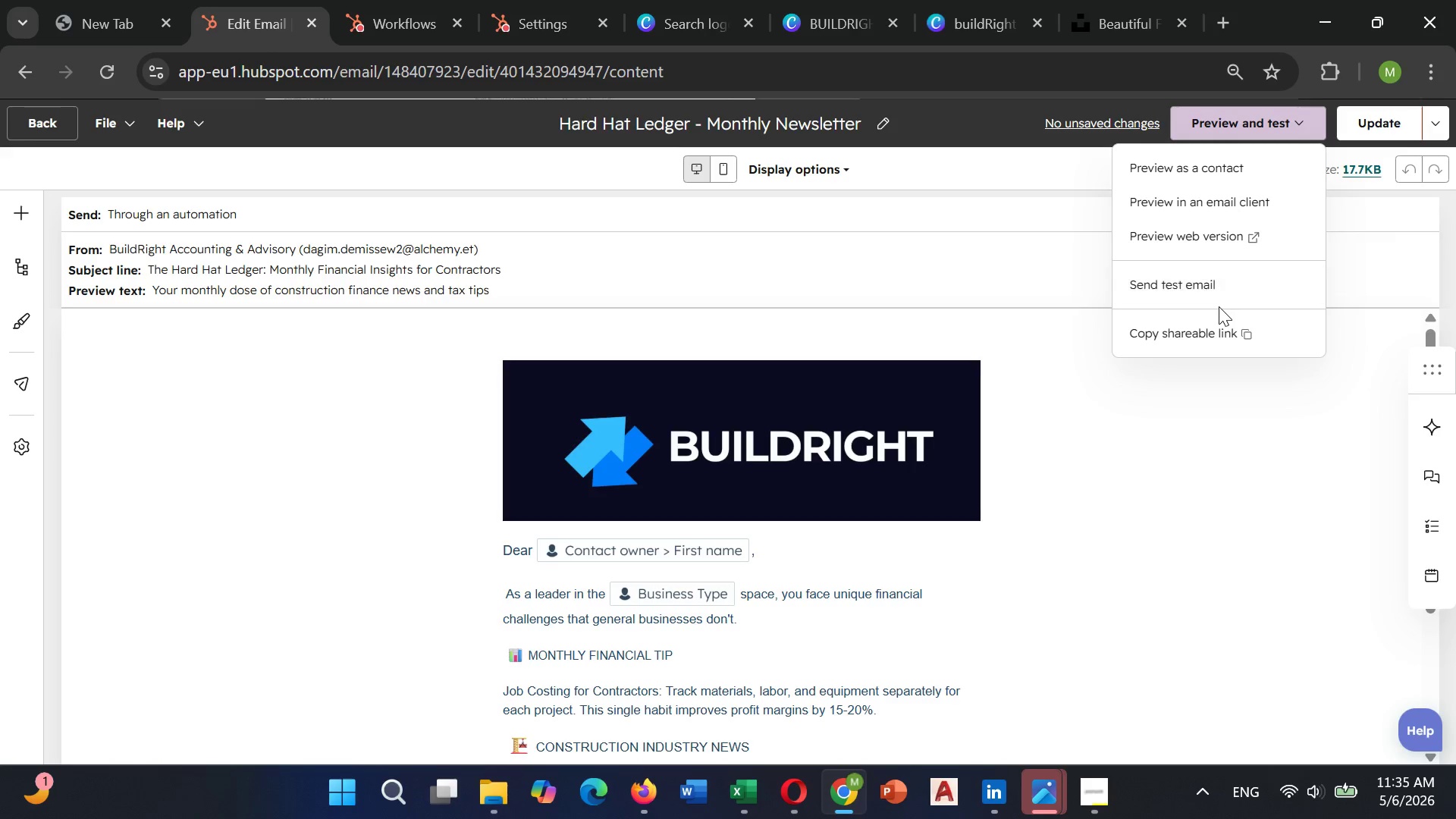 
left_click([1207, 325])
 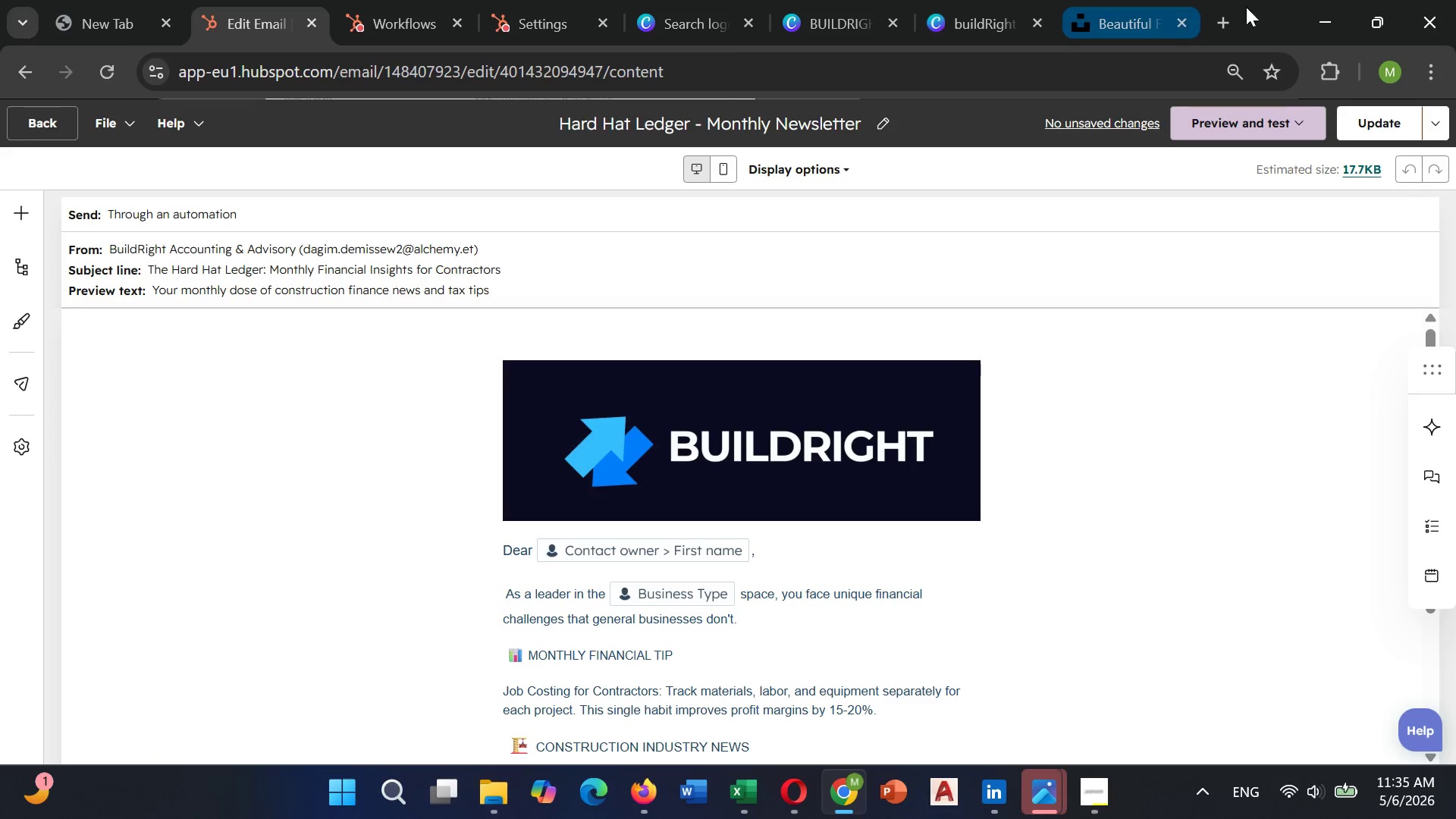 
left_click([1222, 20])
 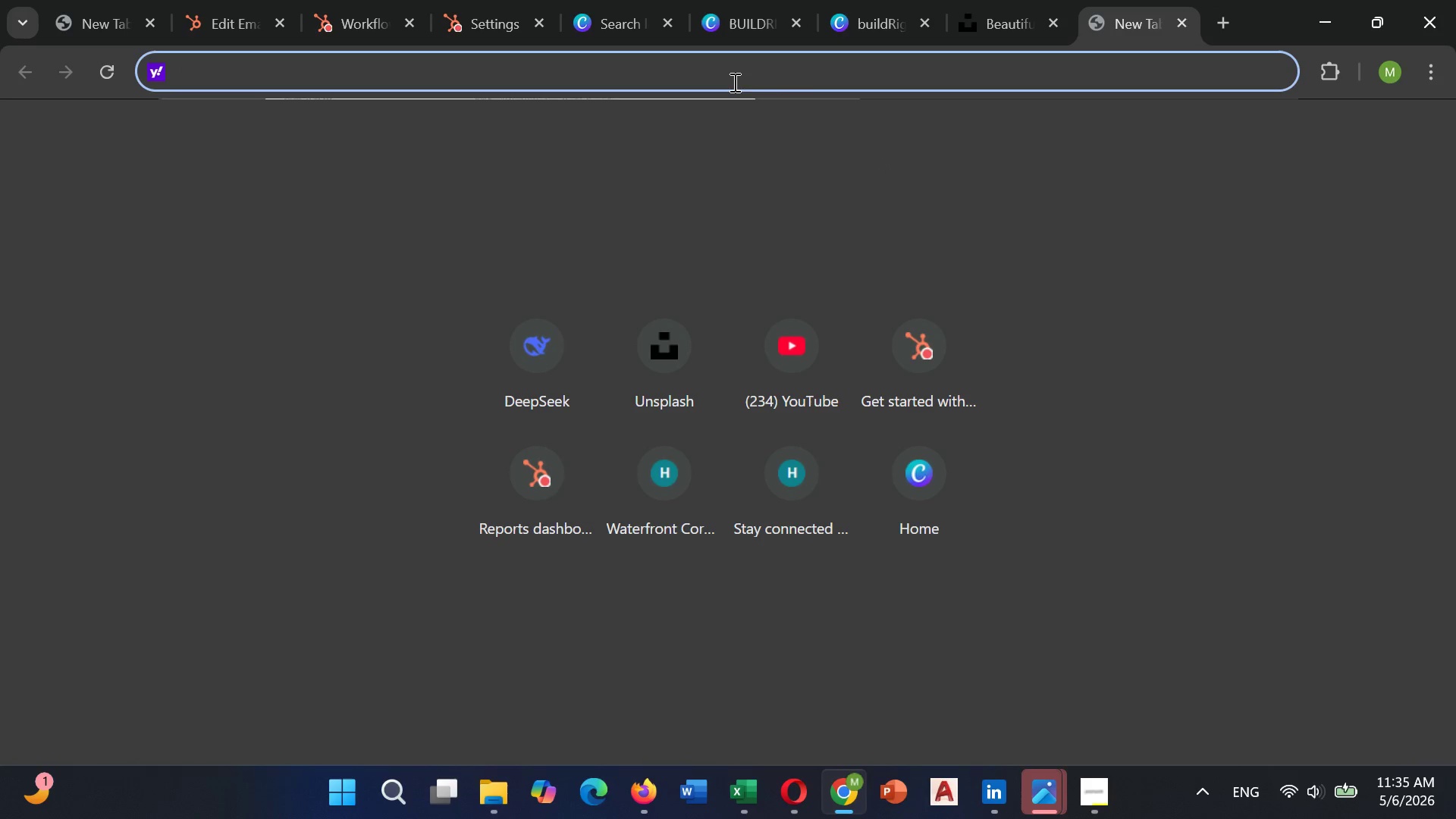 
left_click([730, 74])
 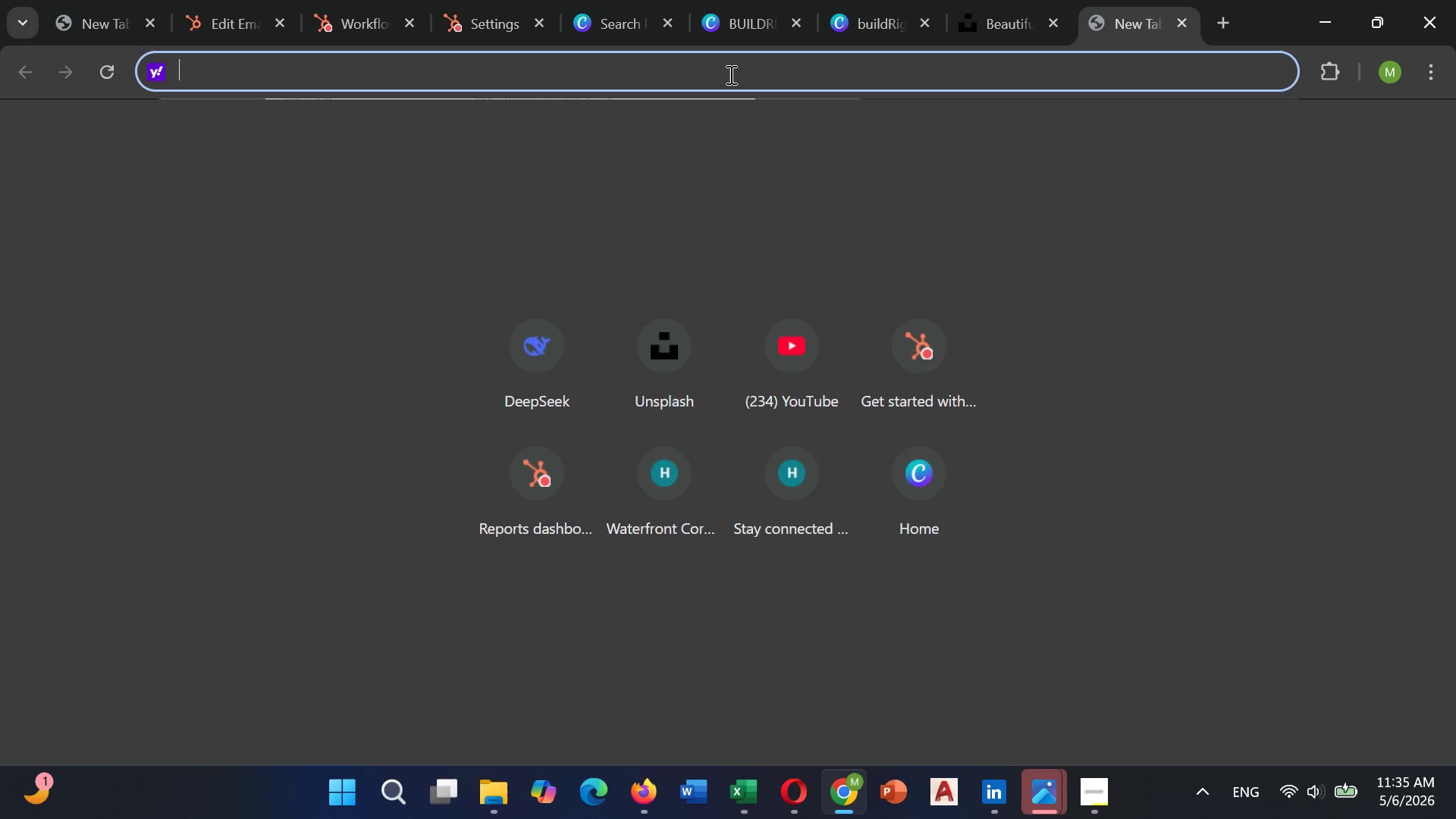 
key(Control+V)
 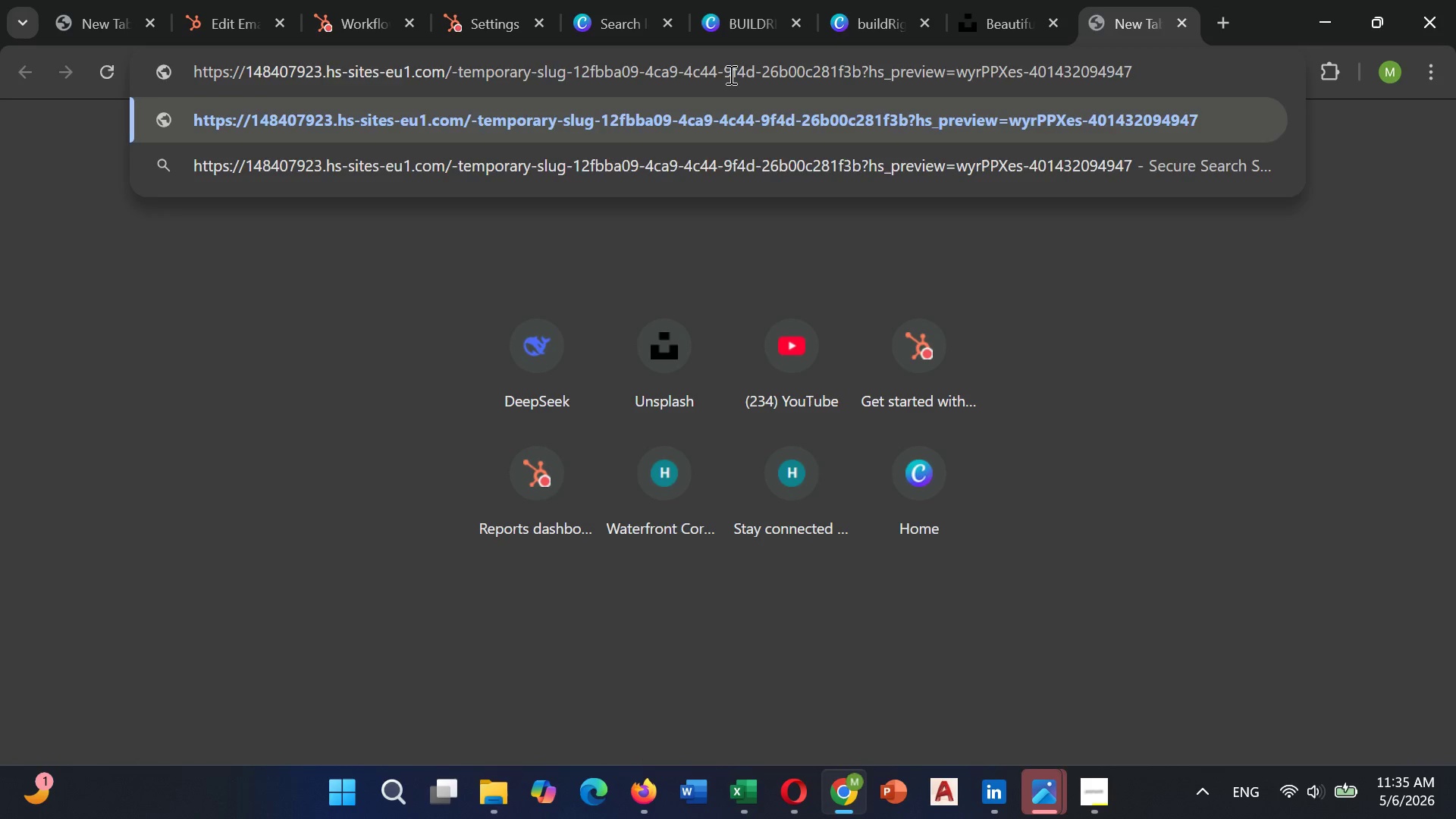 
key(Enter)
 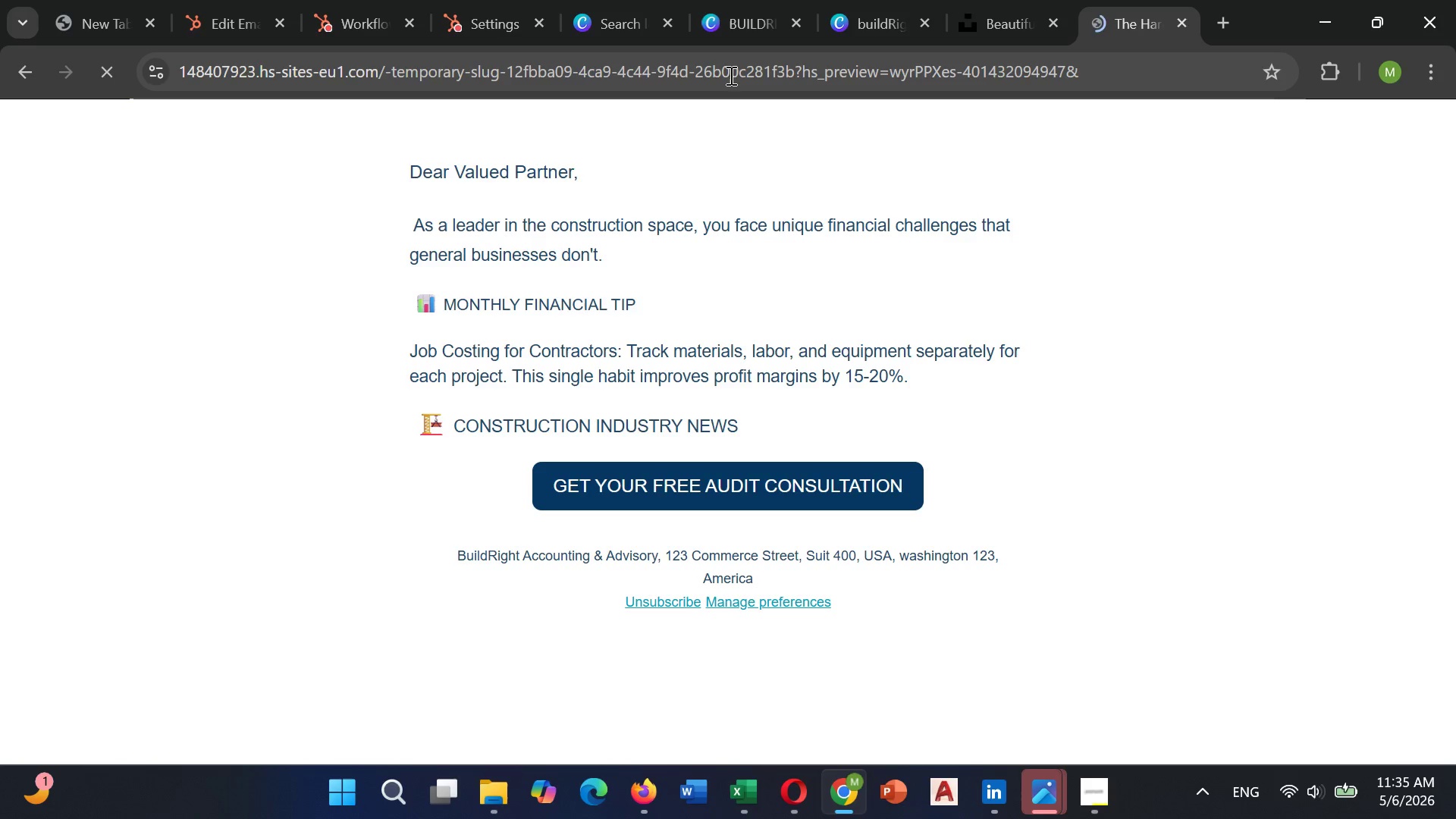 
scroll: coordinate [781, 263], scroll_direction: down, amount: 1.0
 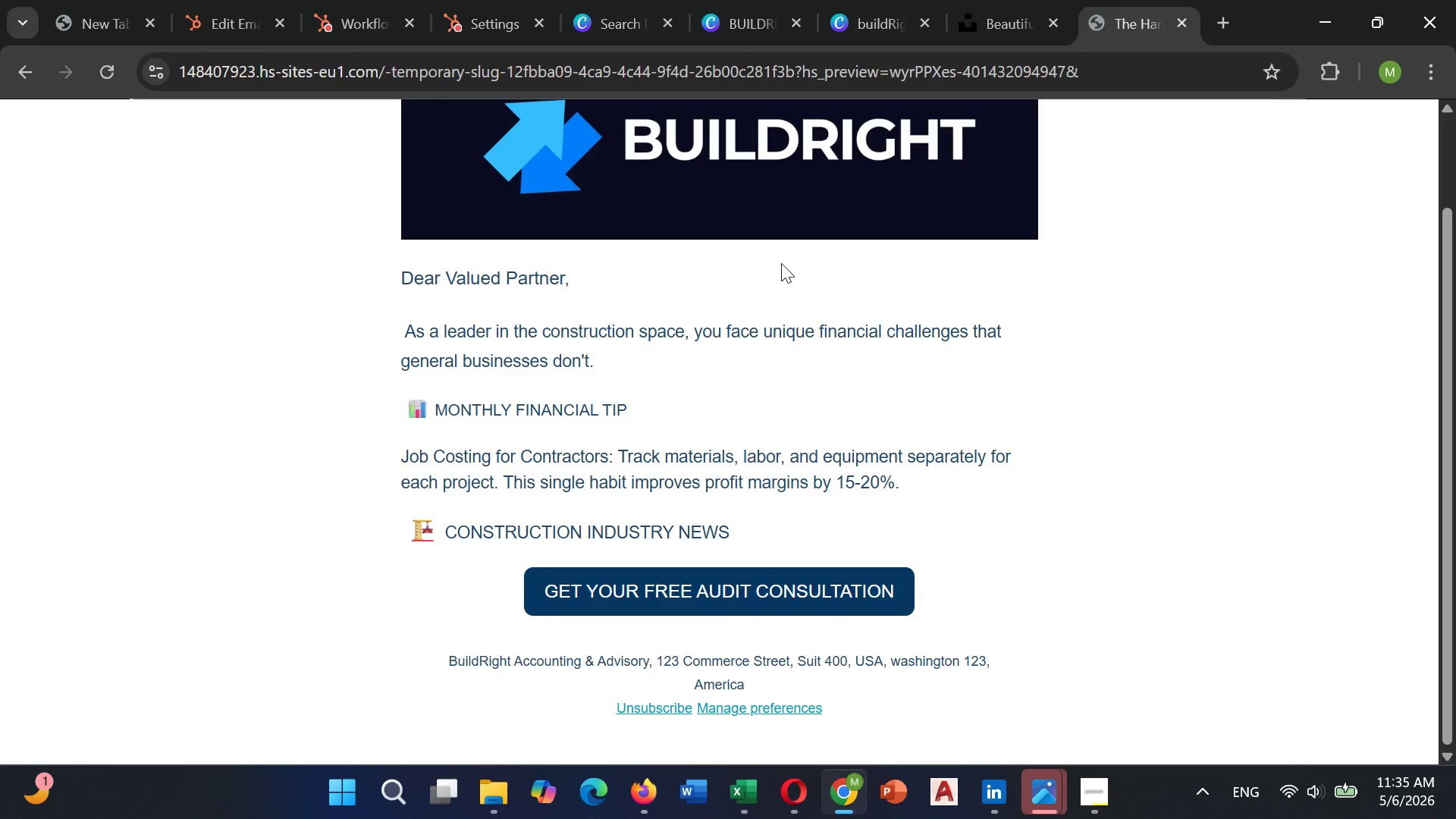 
scroll: coordinate [781, 263], scroll_direction: up, amount: 4.0
 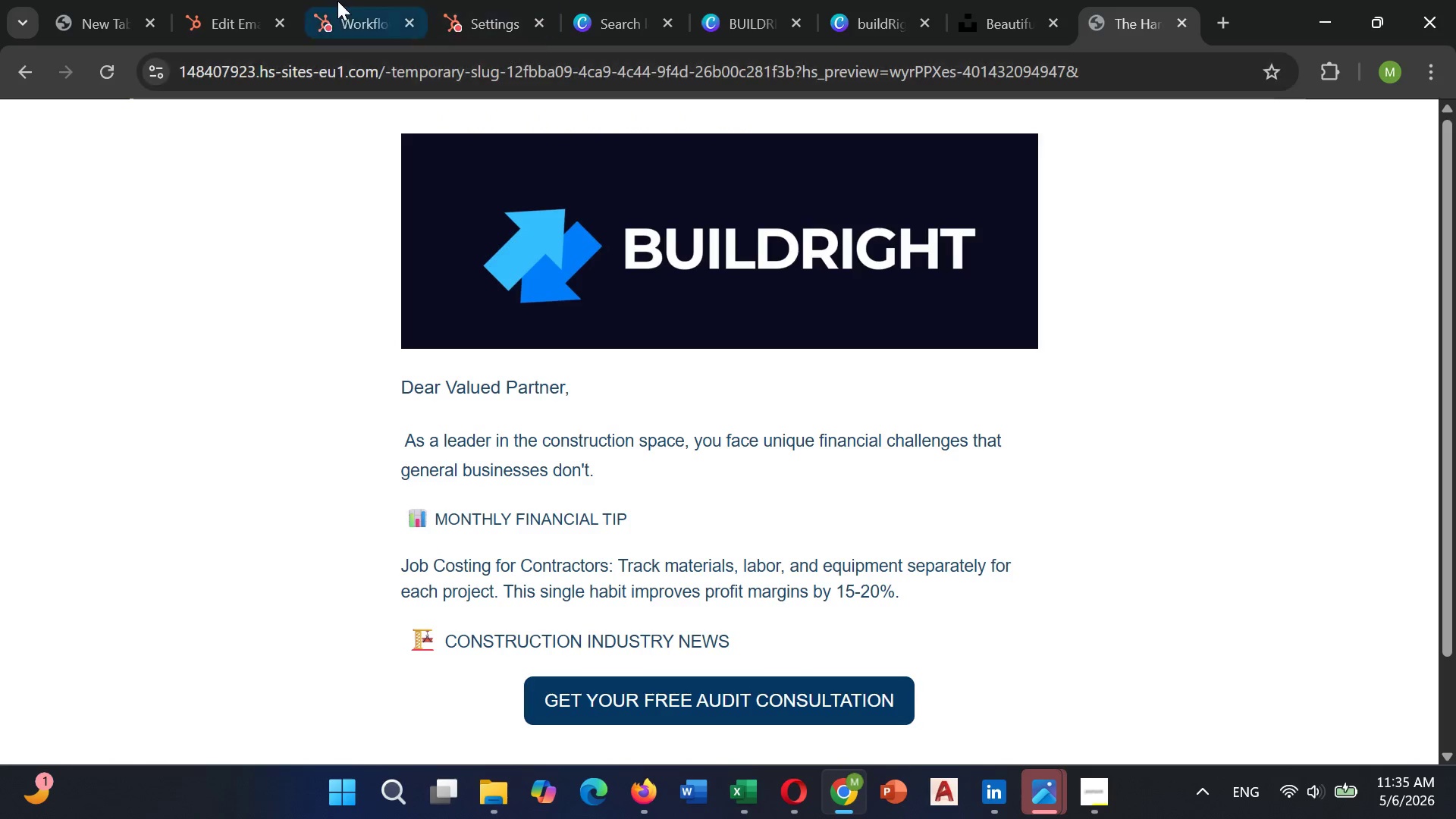 
left_click([247, 14])
 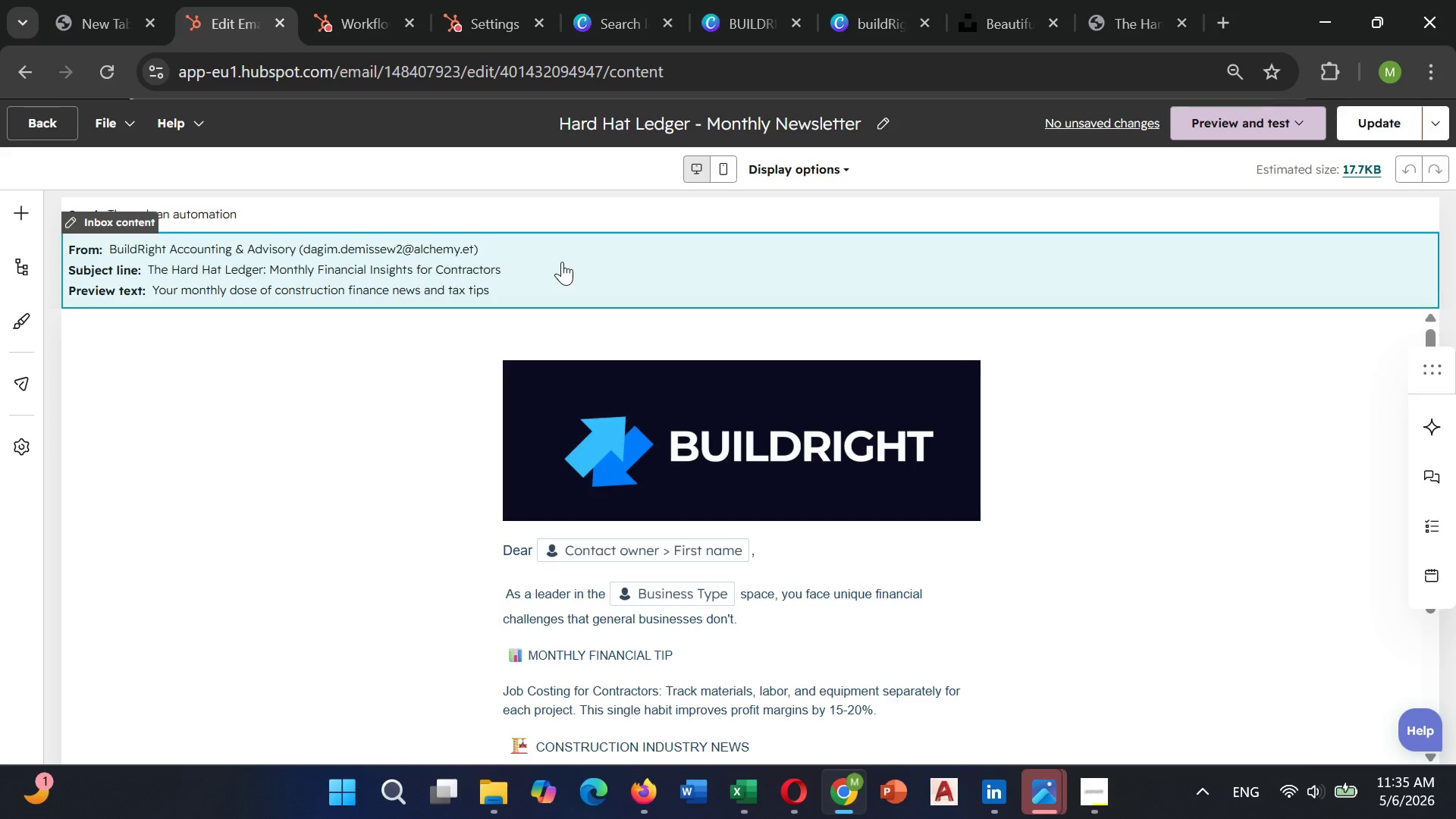 
scroll: coordinate [605, 317], scroll_direction: down, amount: 3.0
 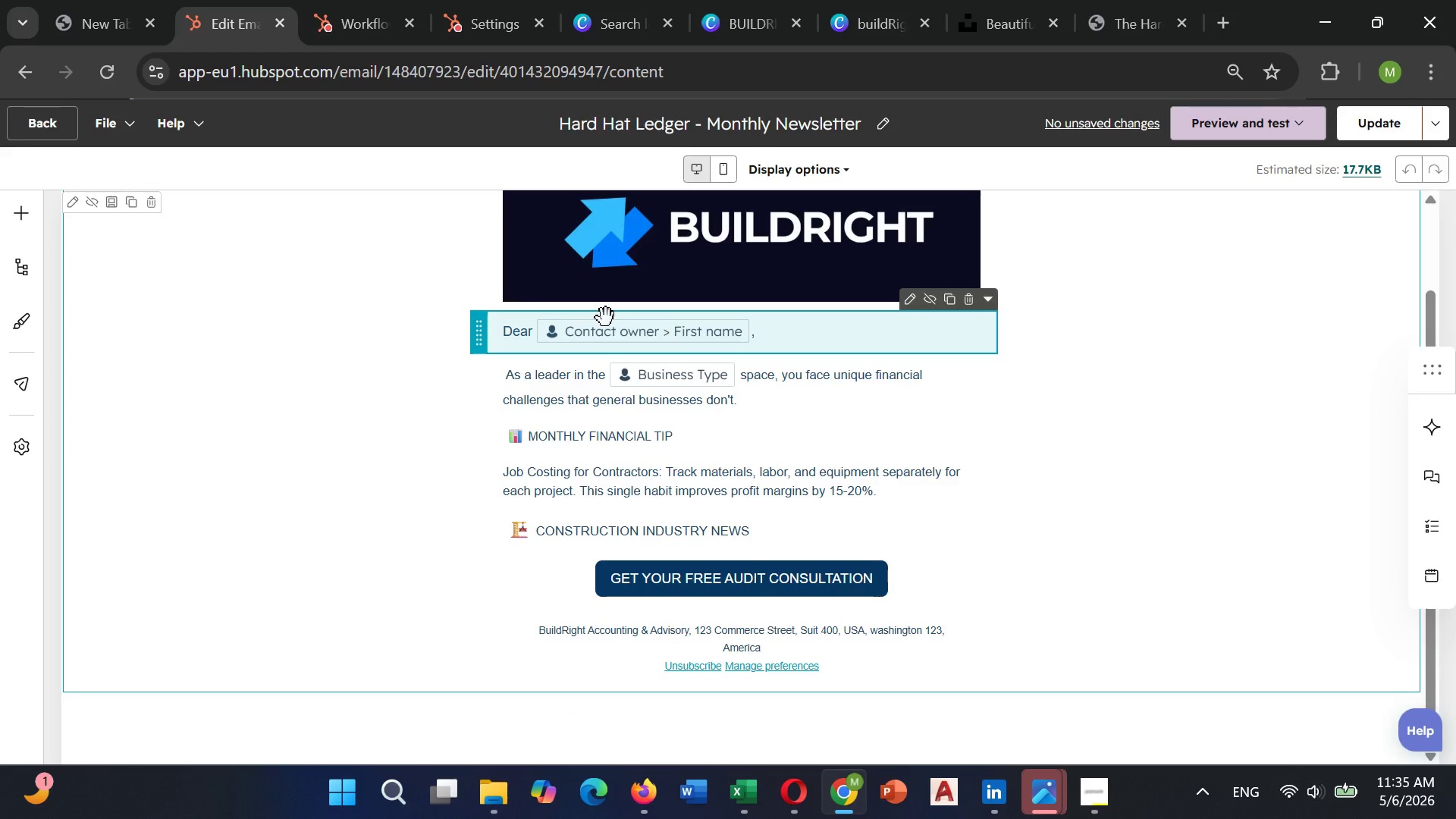 
scroll: coordinate [606, 318], scroll_direction: up, amount: 4.0
 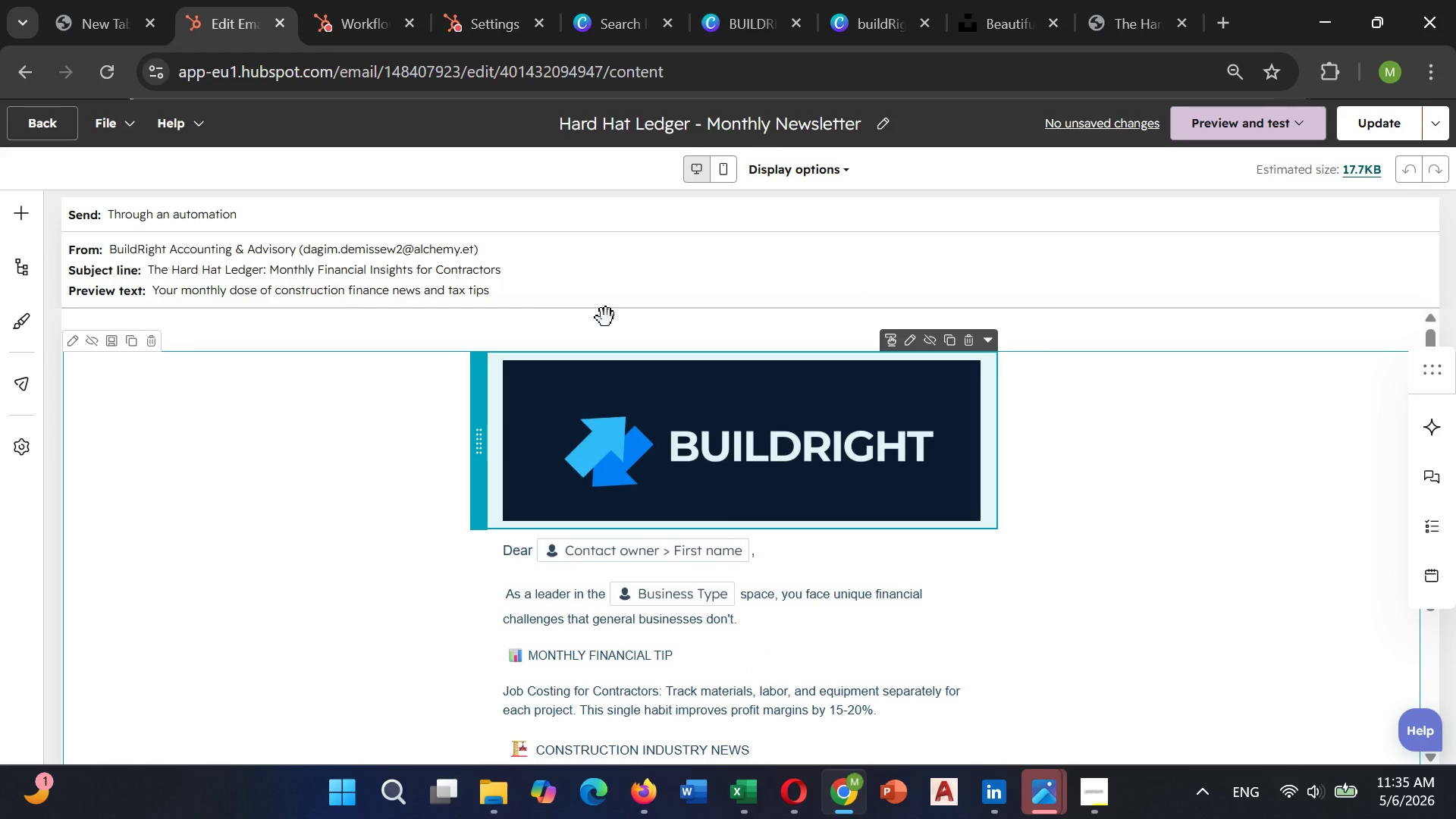 
key(Control+Minus)
 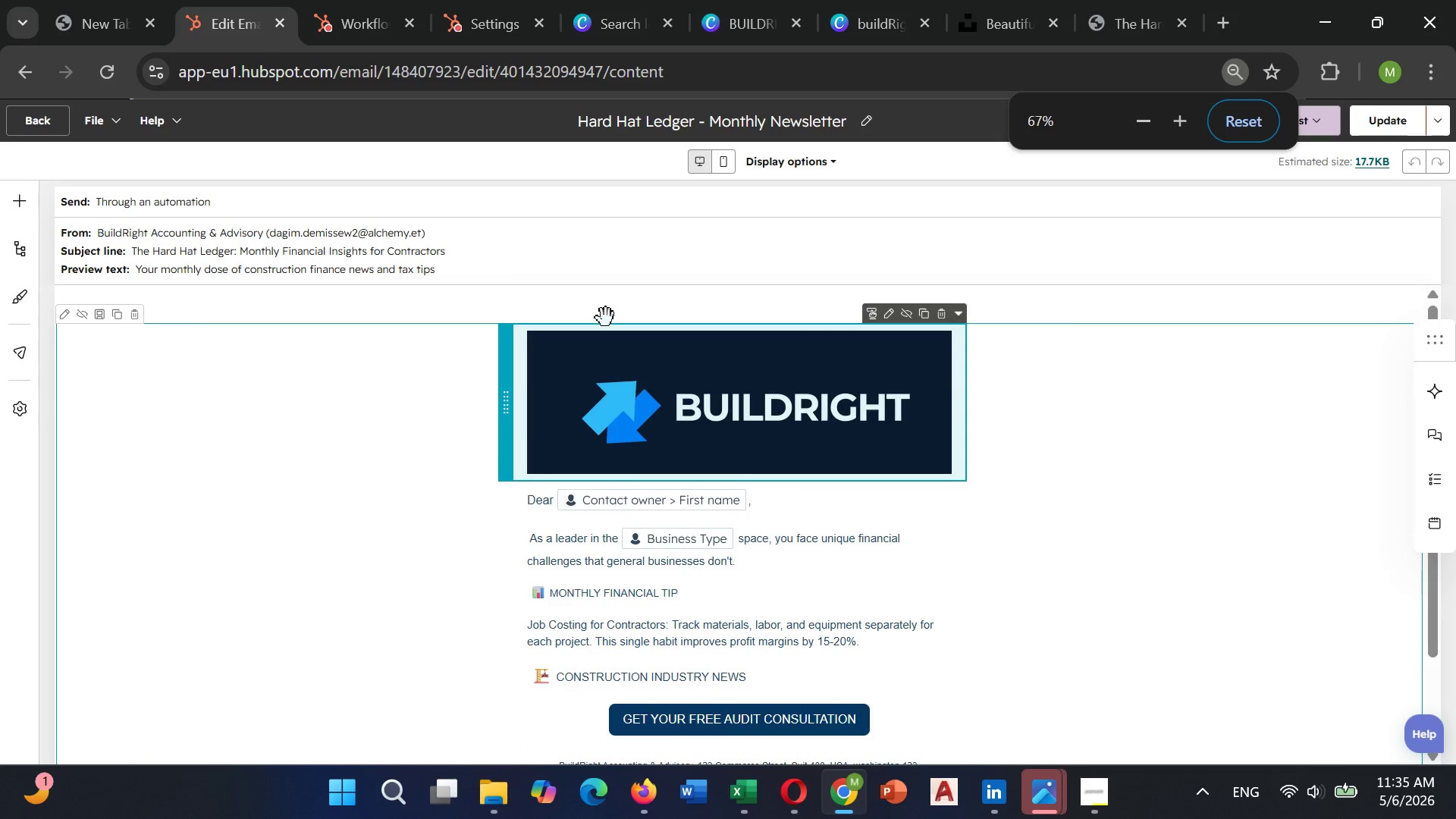 
key(Control+Minus)
 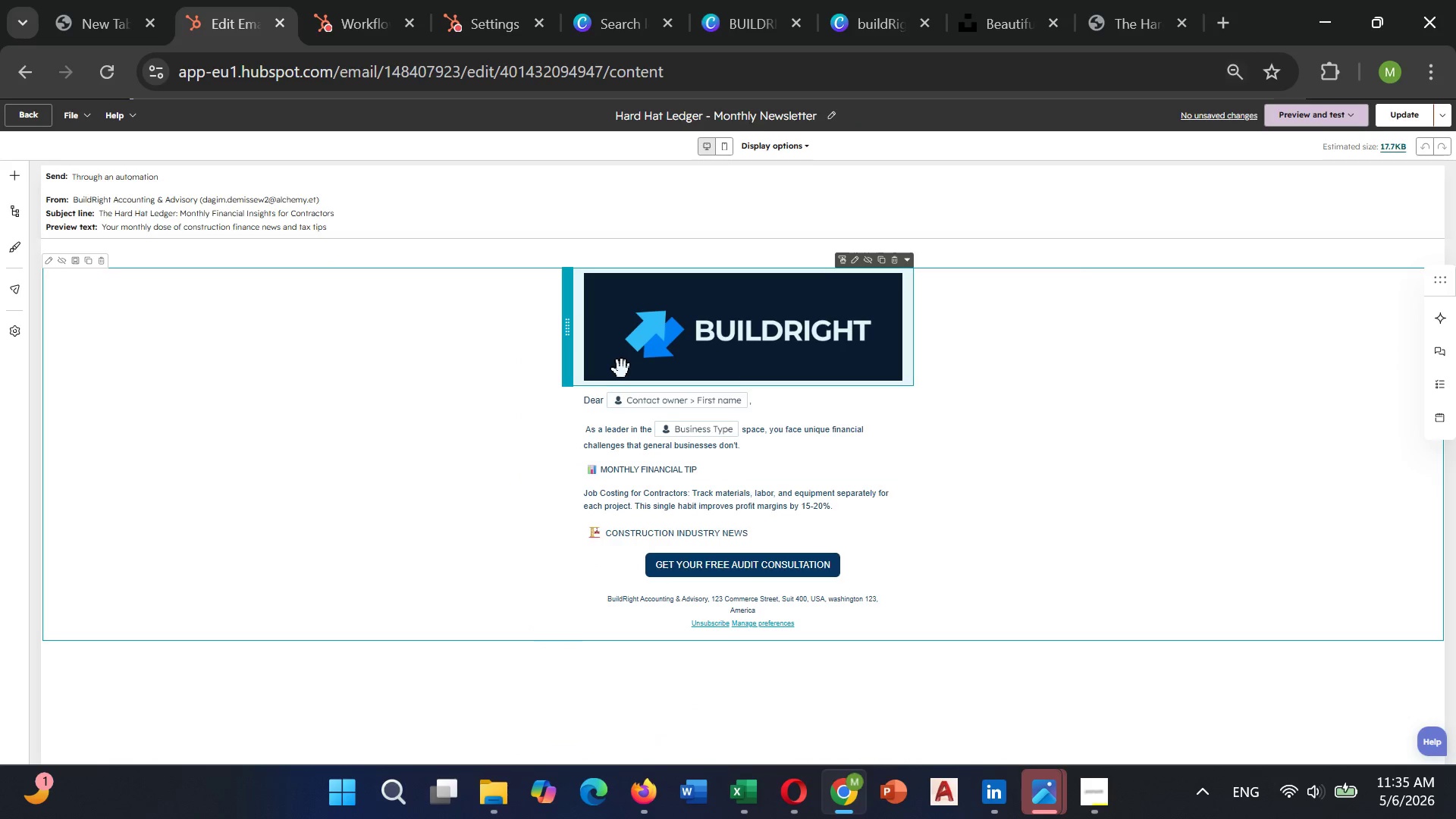 
key(Control+Equal)
 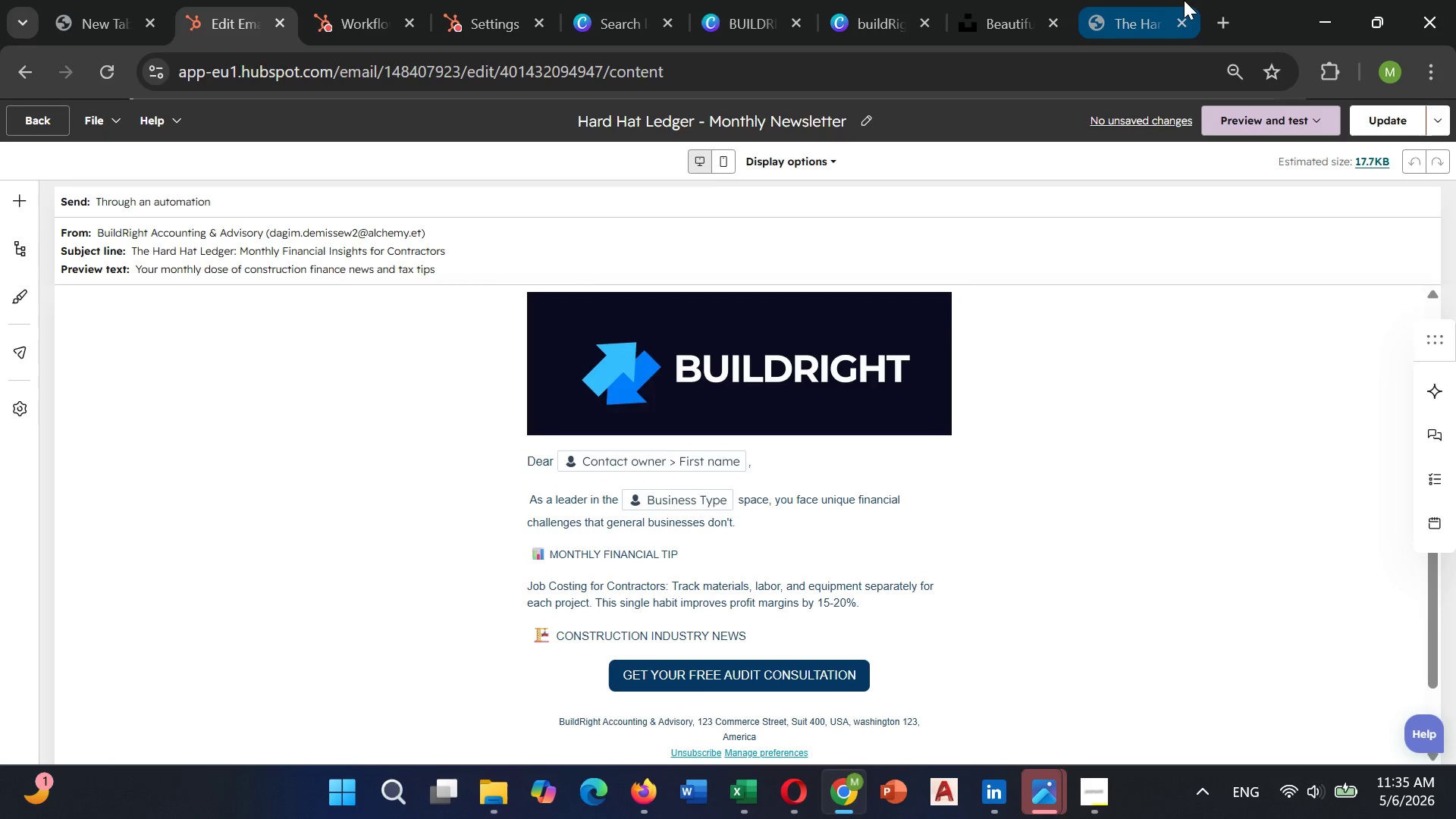 
wait(11.81)
 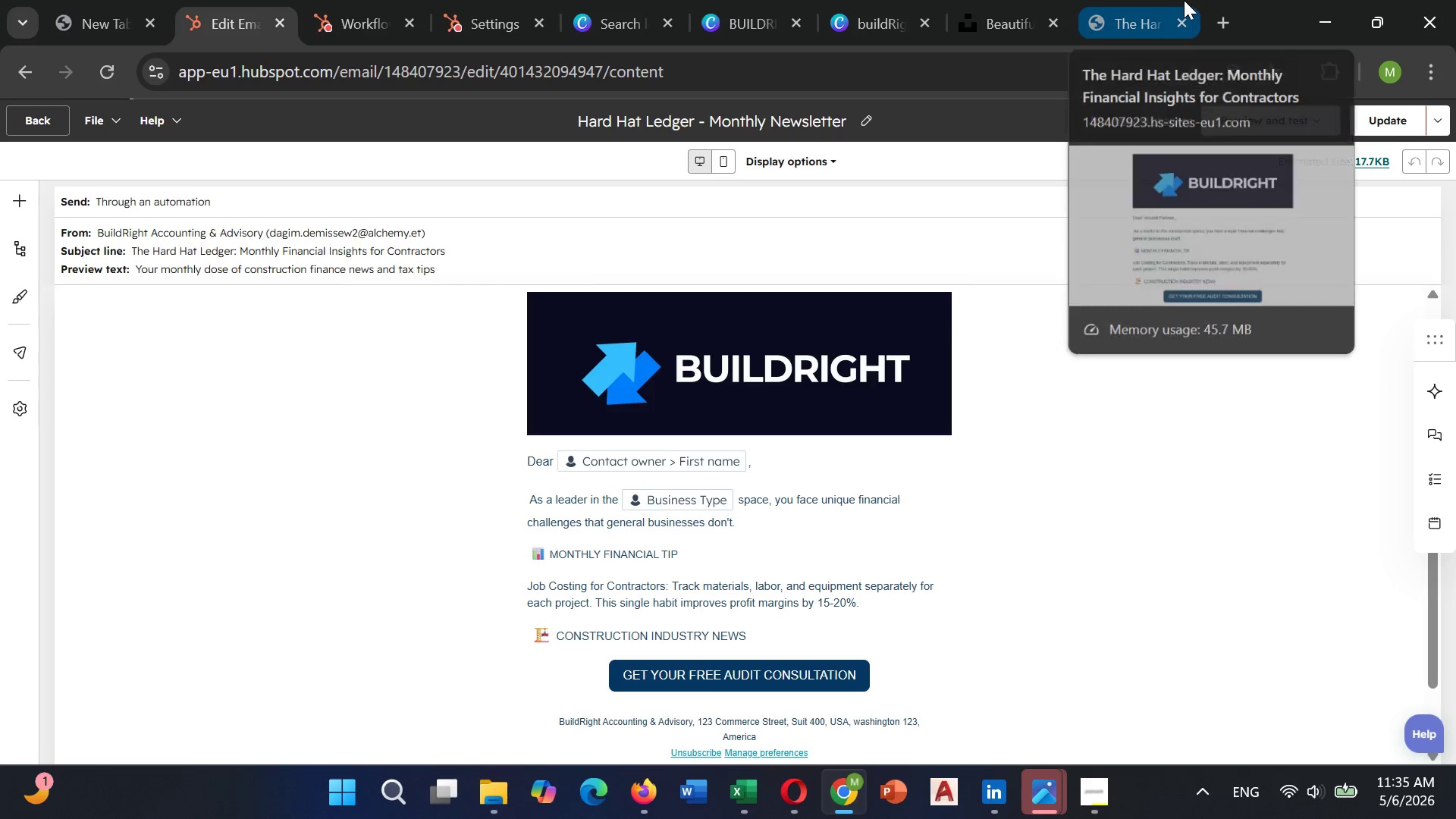 
key(Control+P)
 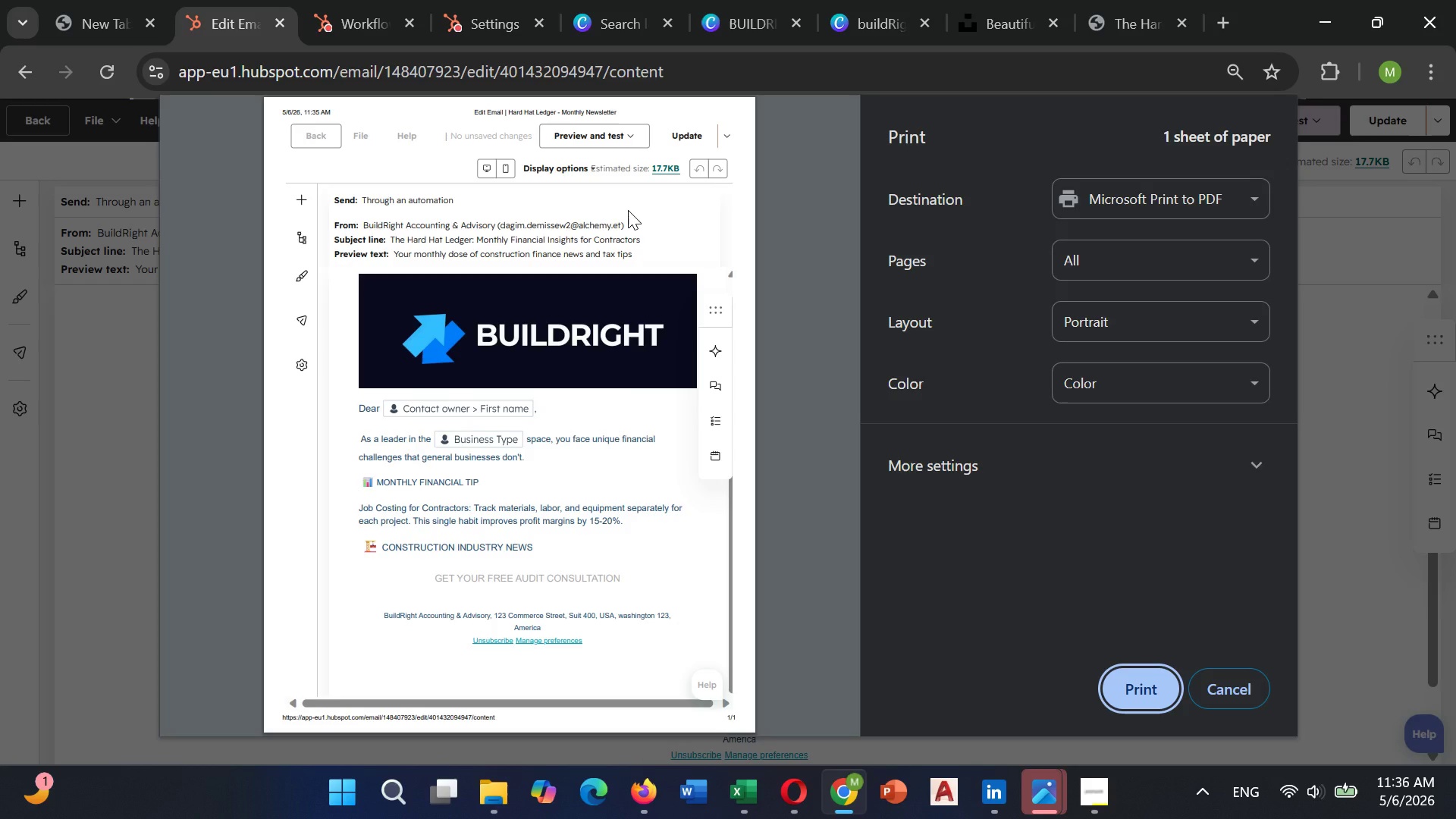 
wait(19.62)
 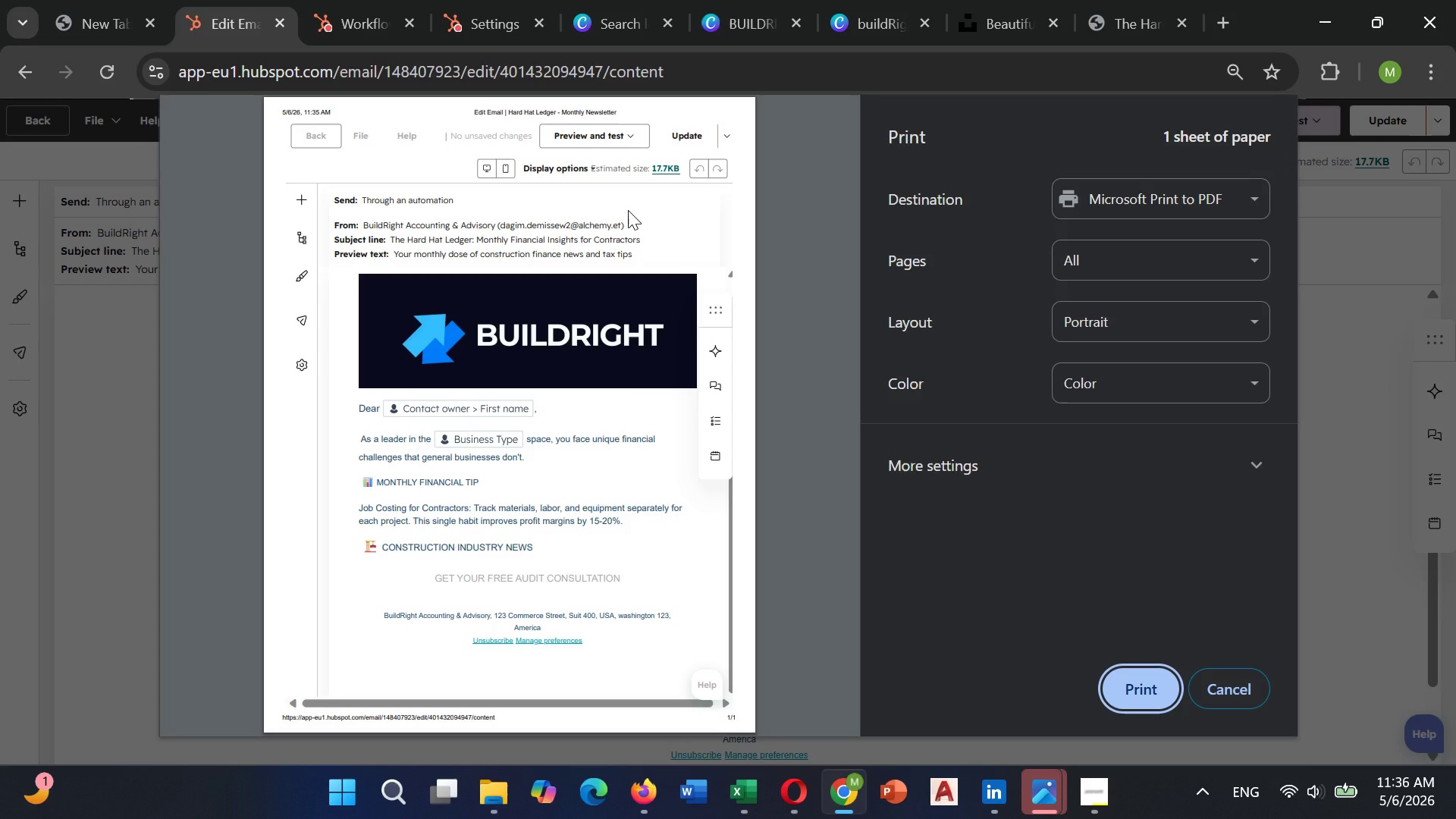 
left_click([1128, 683])
 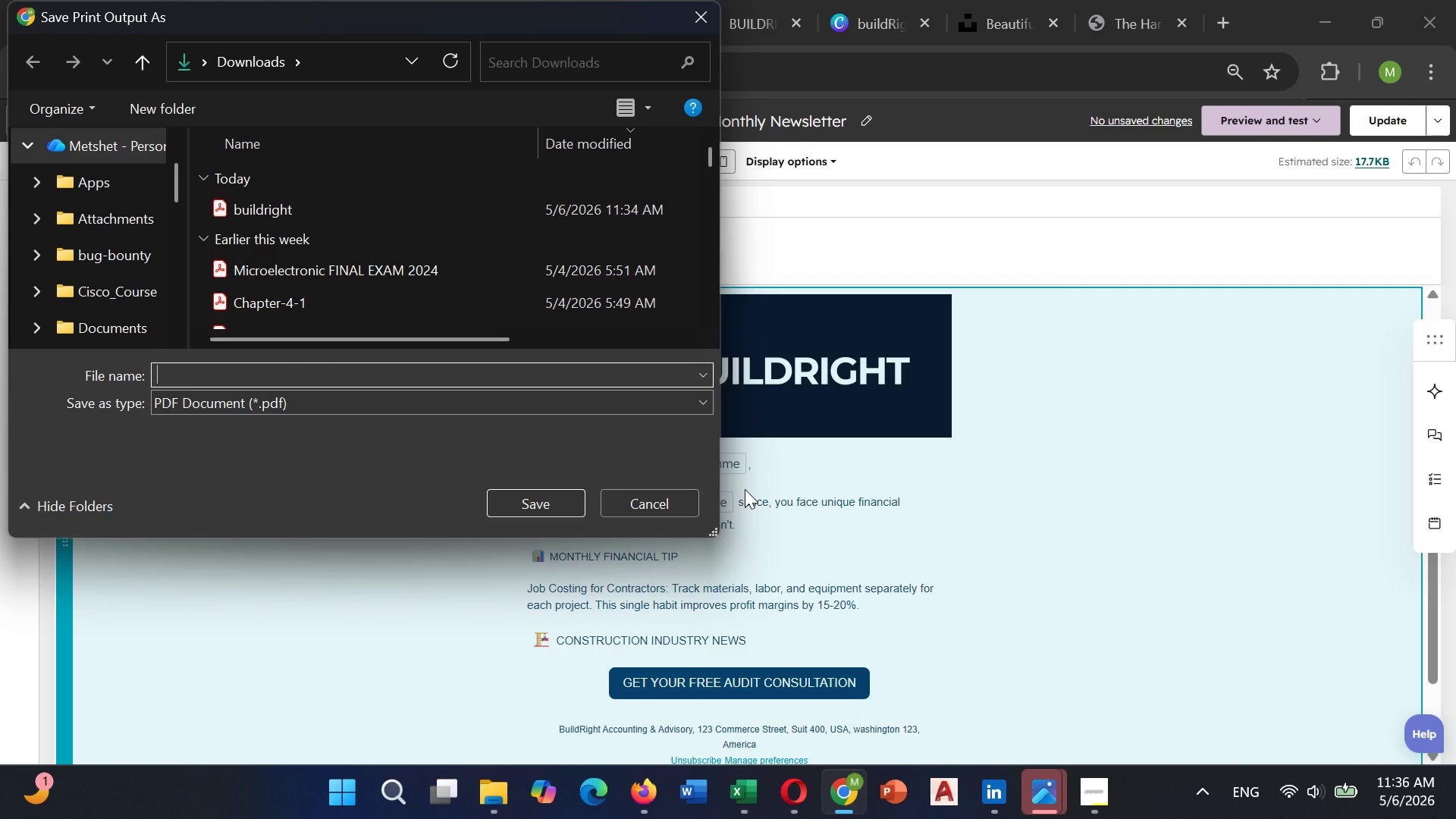 
wait(16.45)
 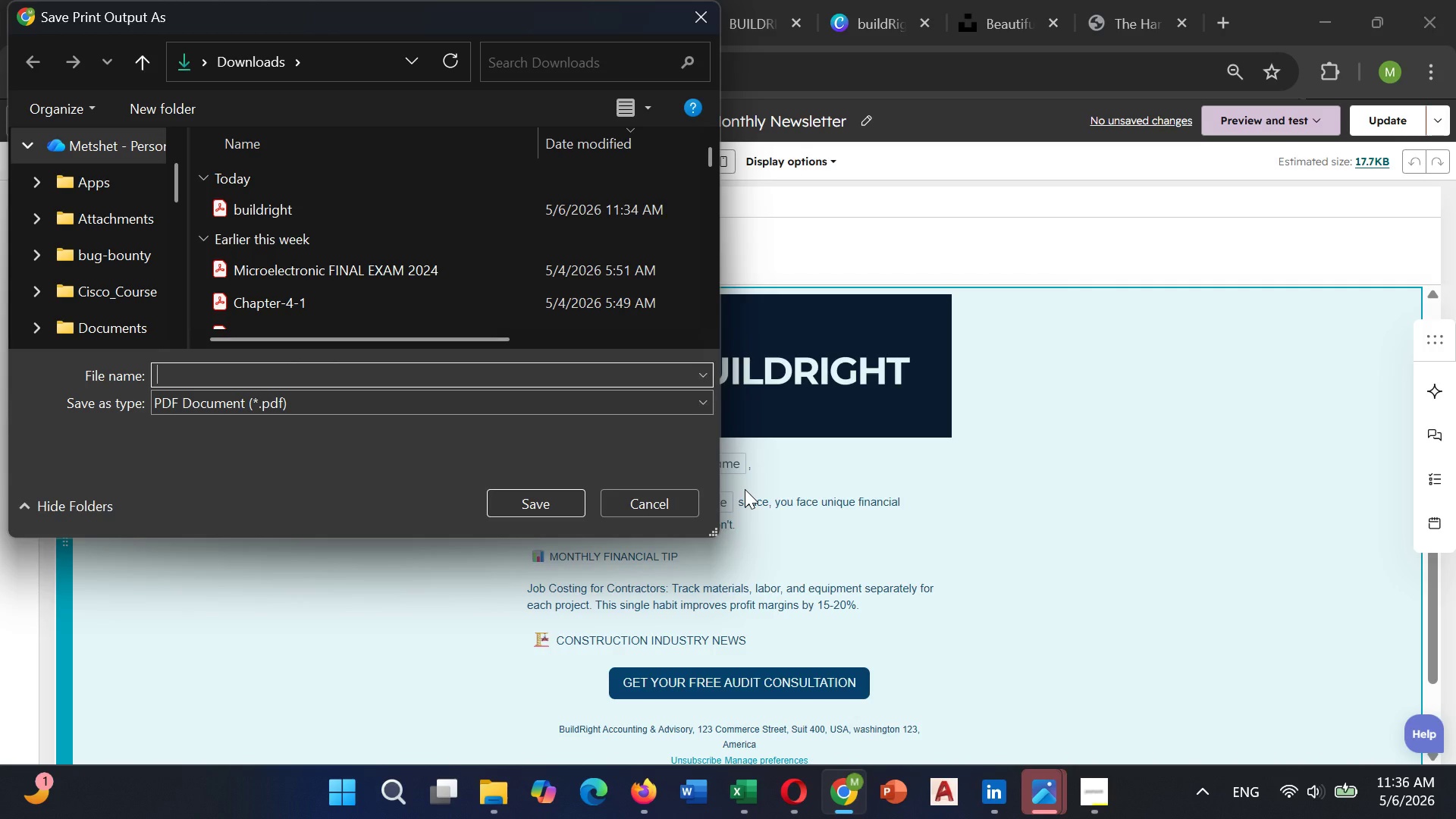 
type(Buidright)
 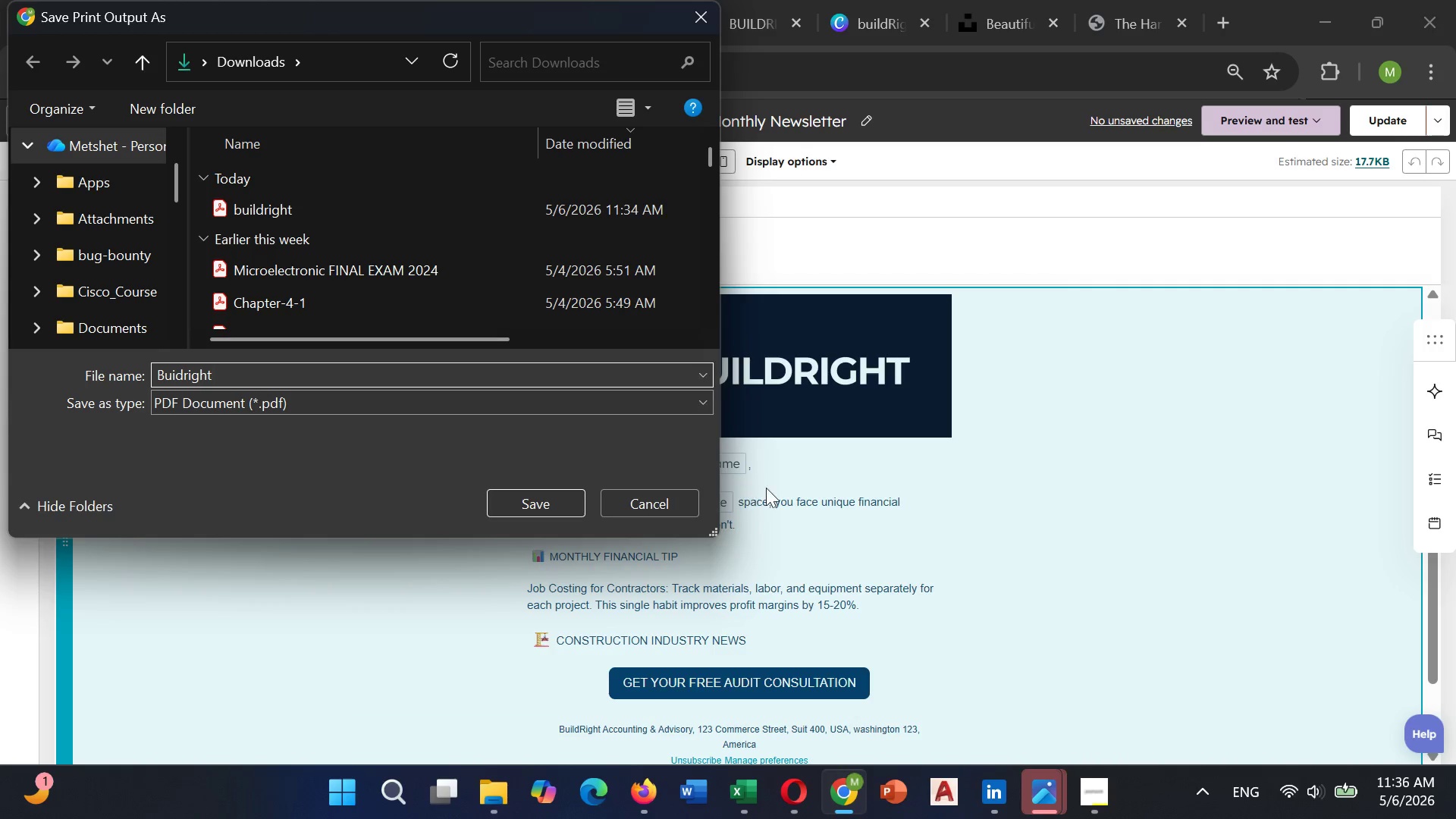 
type(_Newsletter_Preview)
 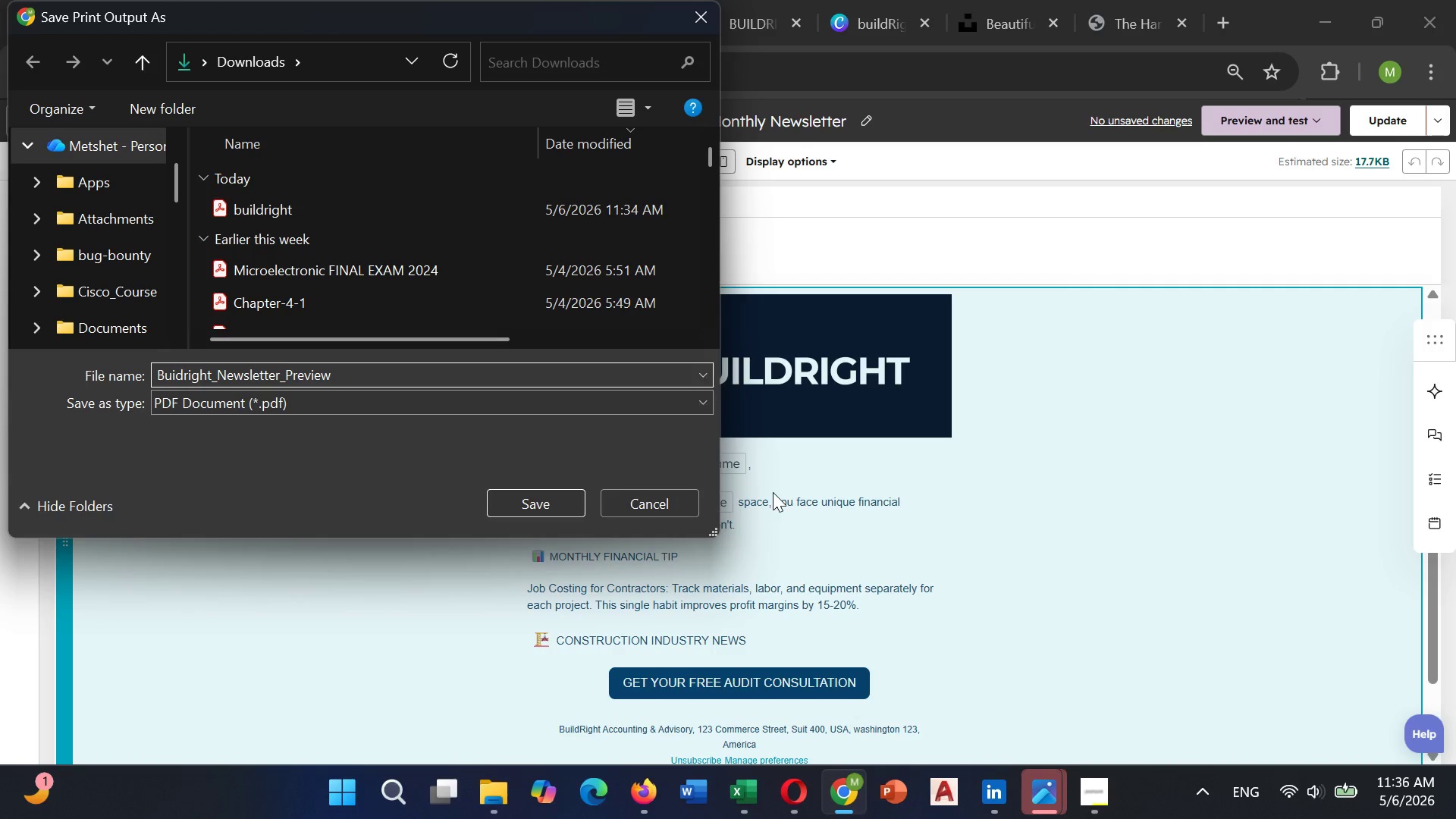 
key(Enter)
 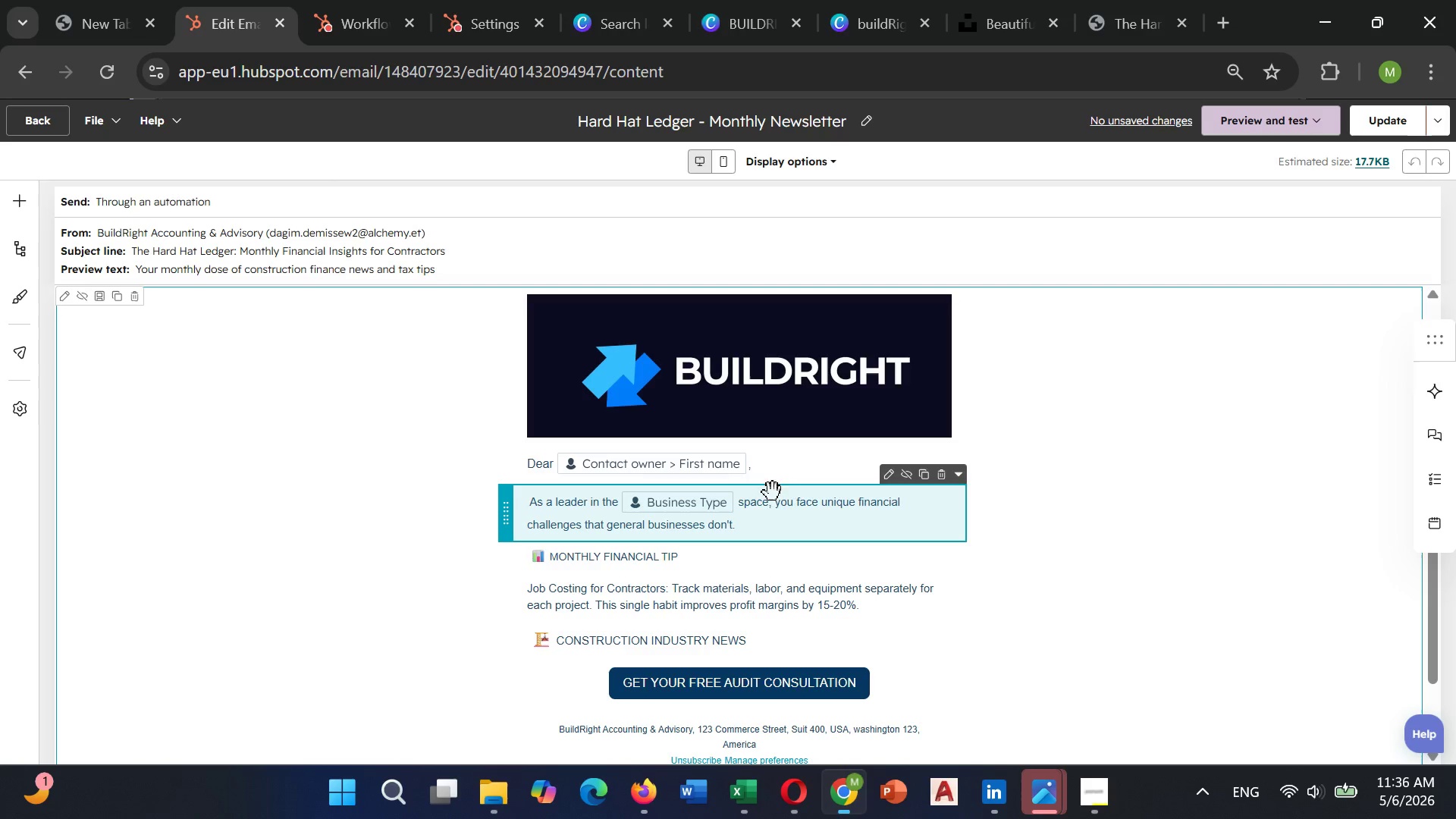 
scroll: coordinate [863, 507], scroll_direction: none, amount: 0.0
 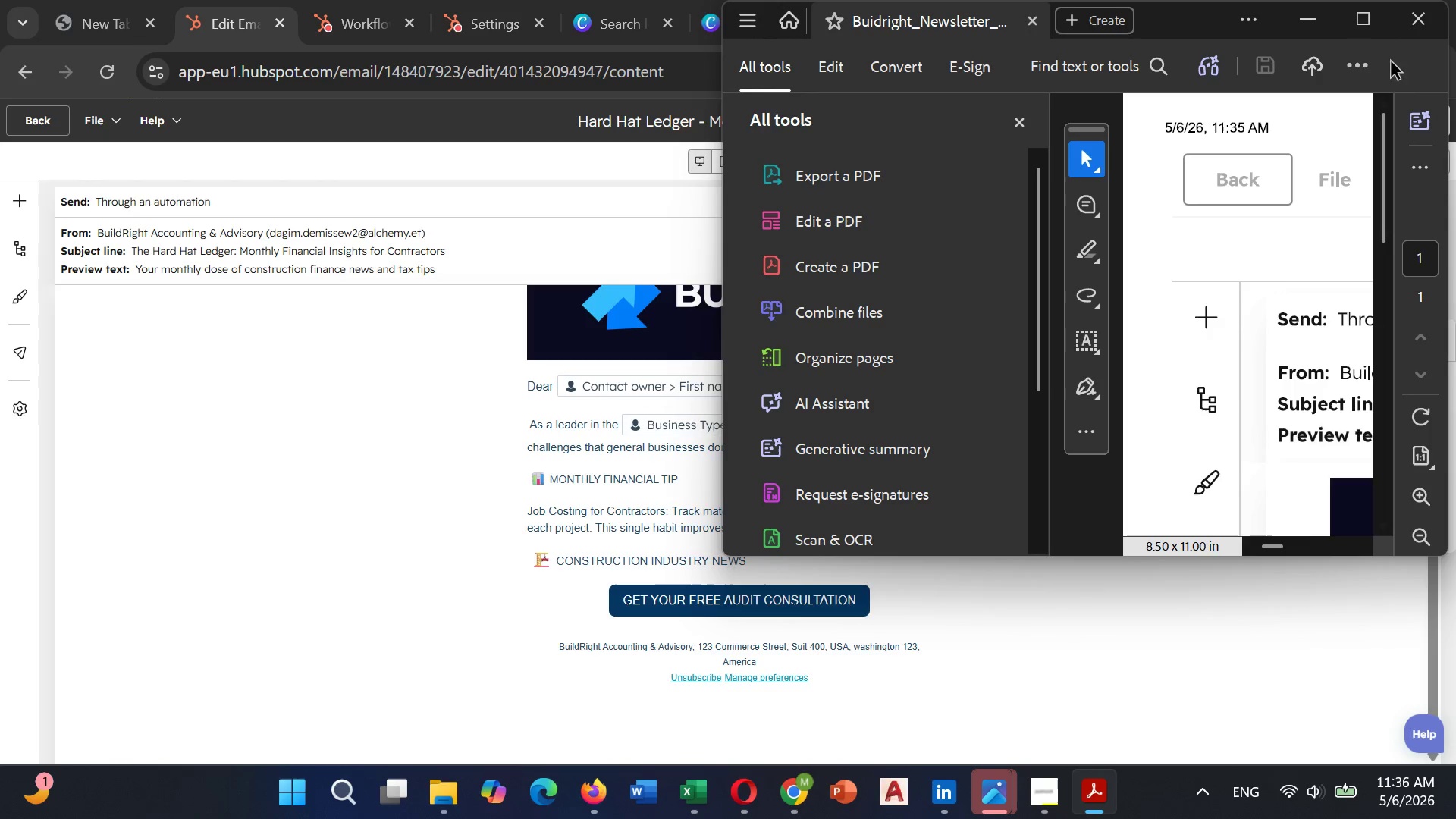 
left_click([1407, 34])
 